 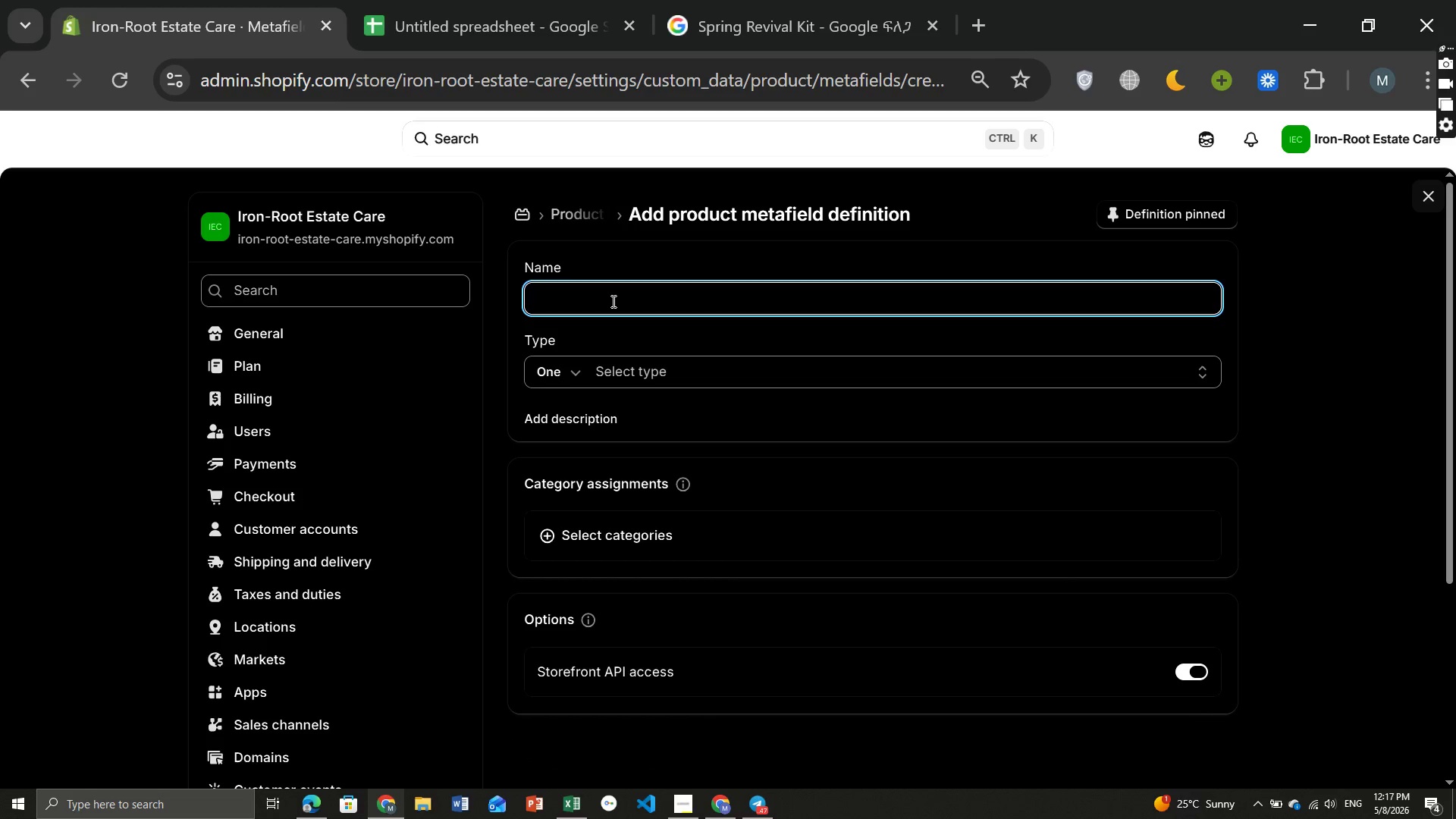 
type(Square Footage Coverage)
 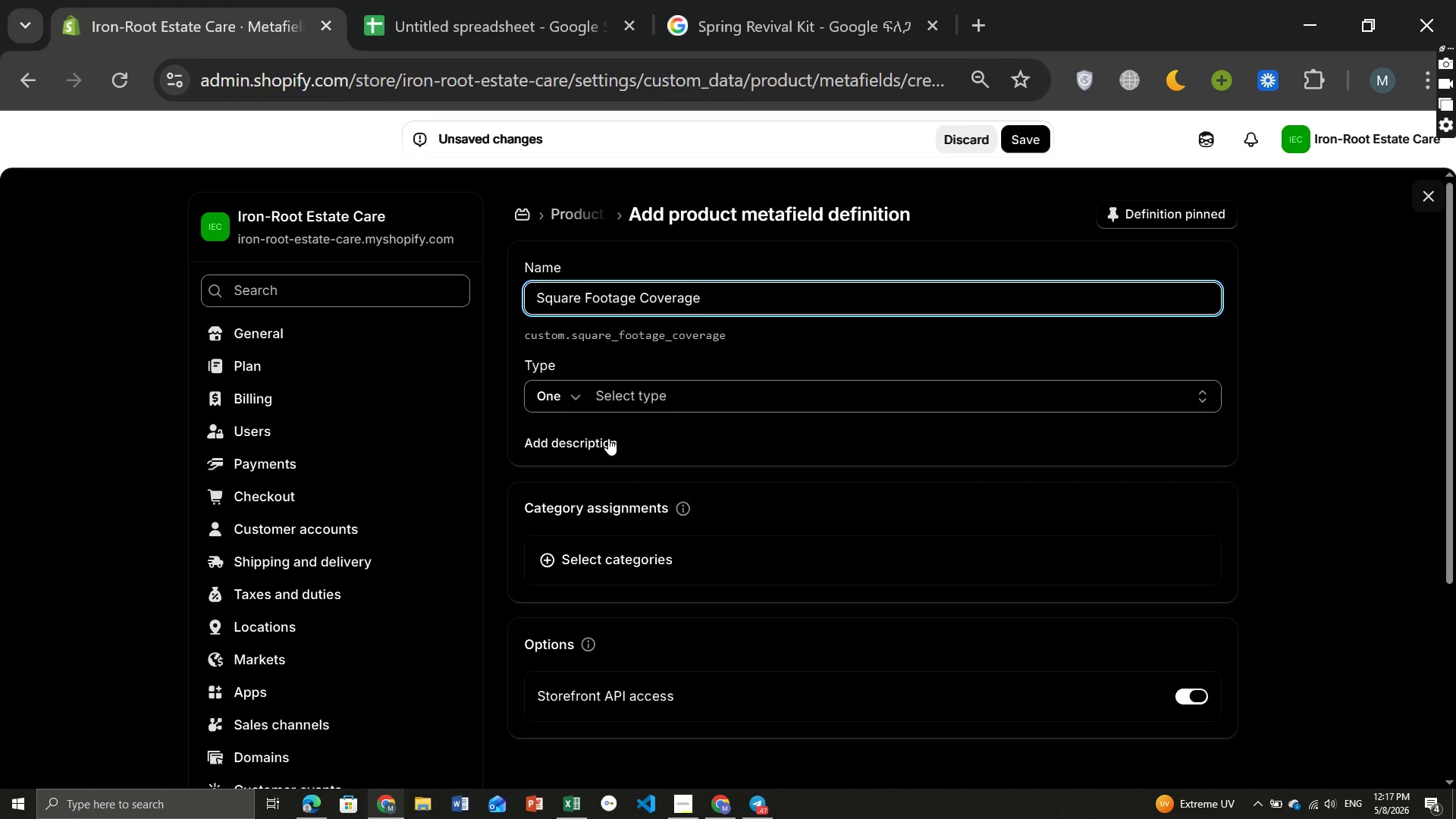 
wait(24.44)
 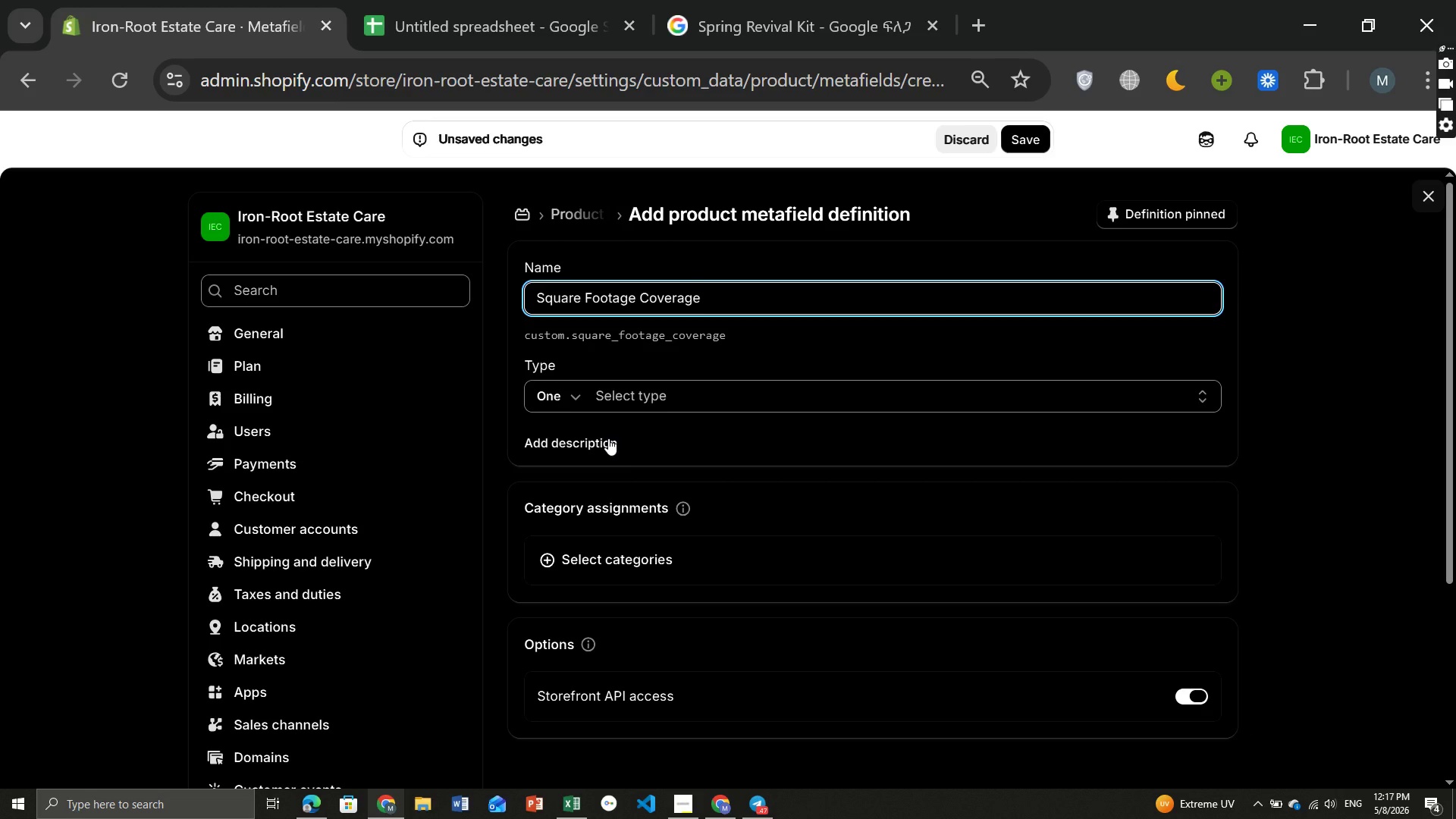 
left_click([588, 438])
 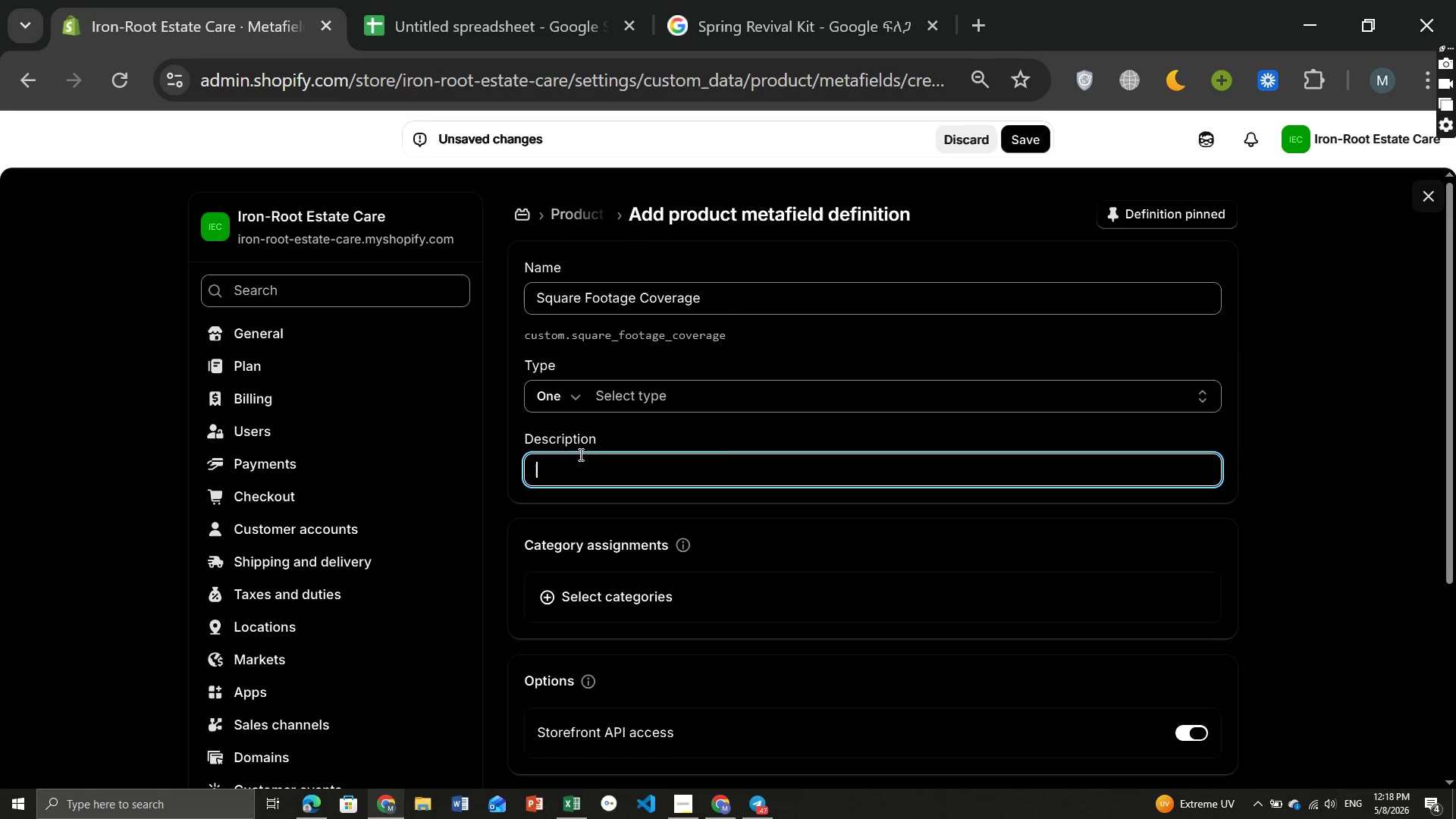 
type(Estimated lawn coverage area)
 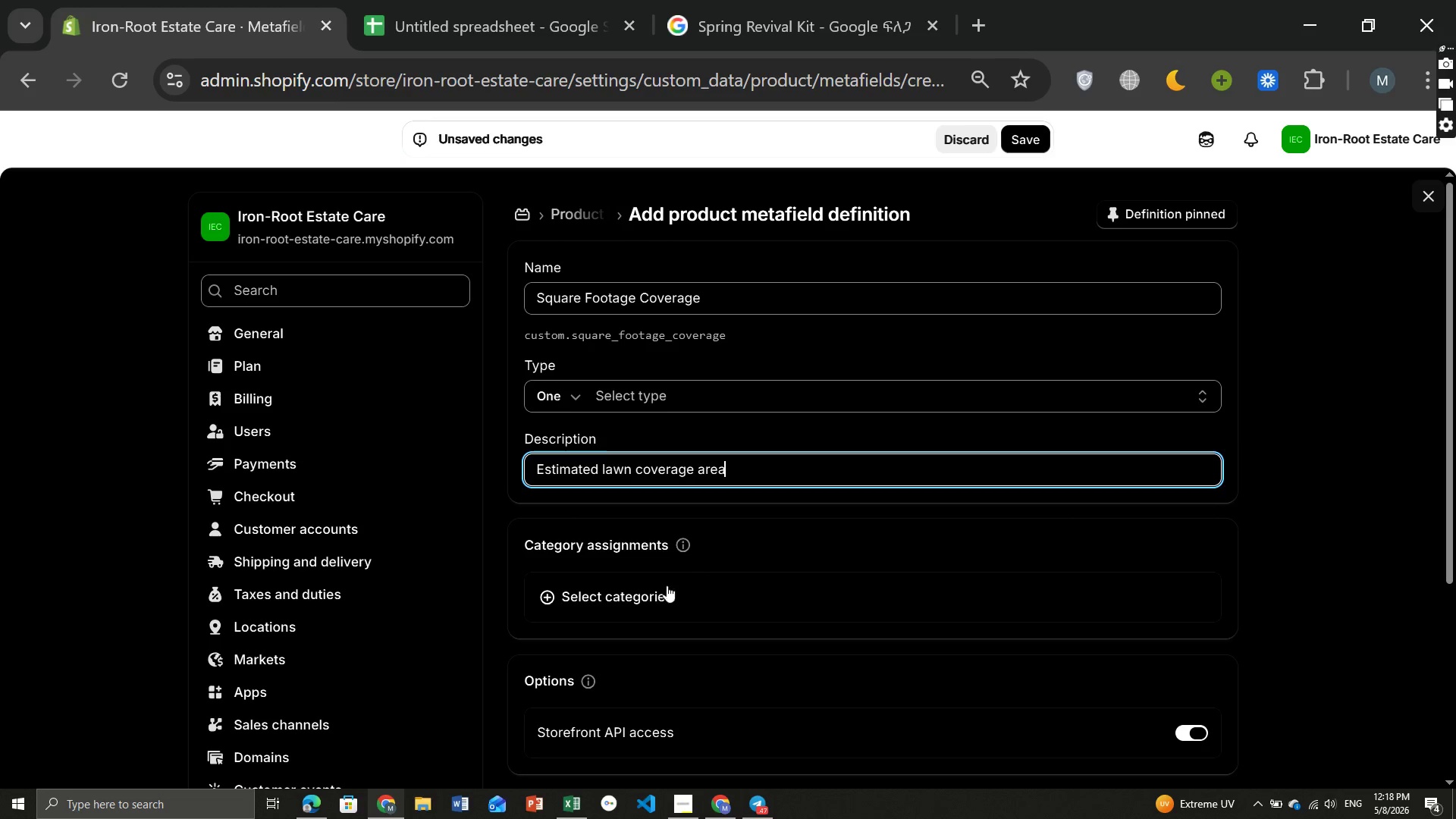 
wait(6.23)
 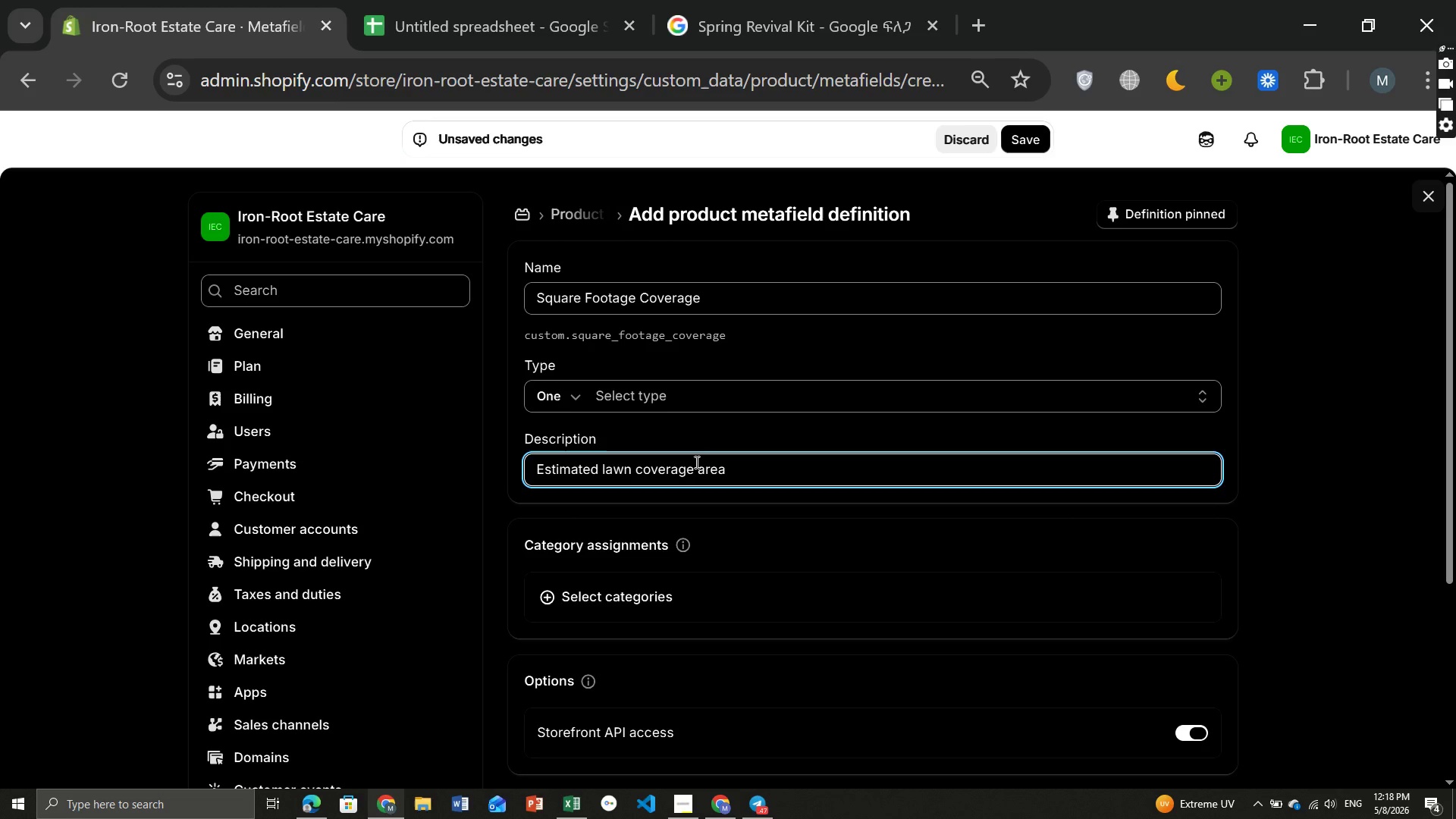 
left_click([645, 399])
 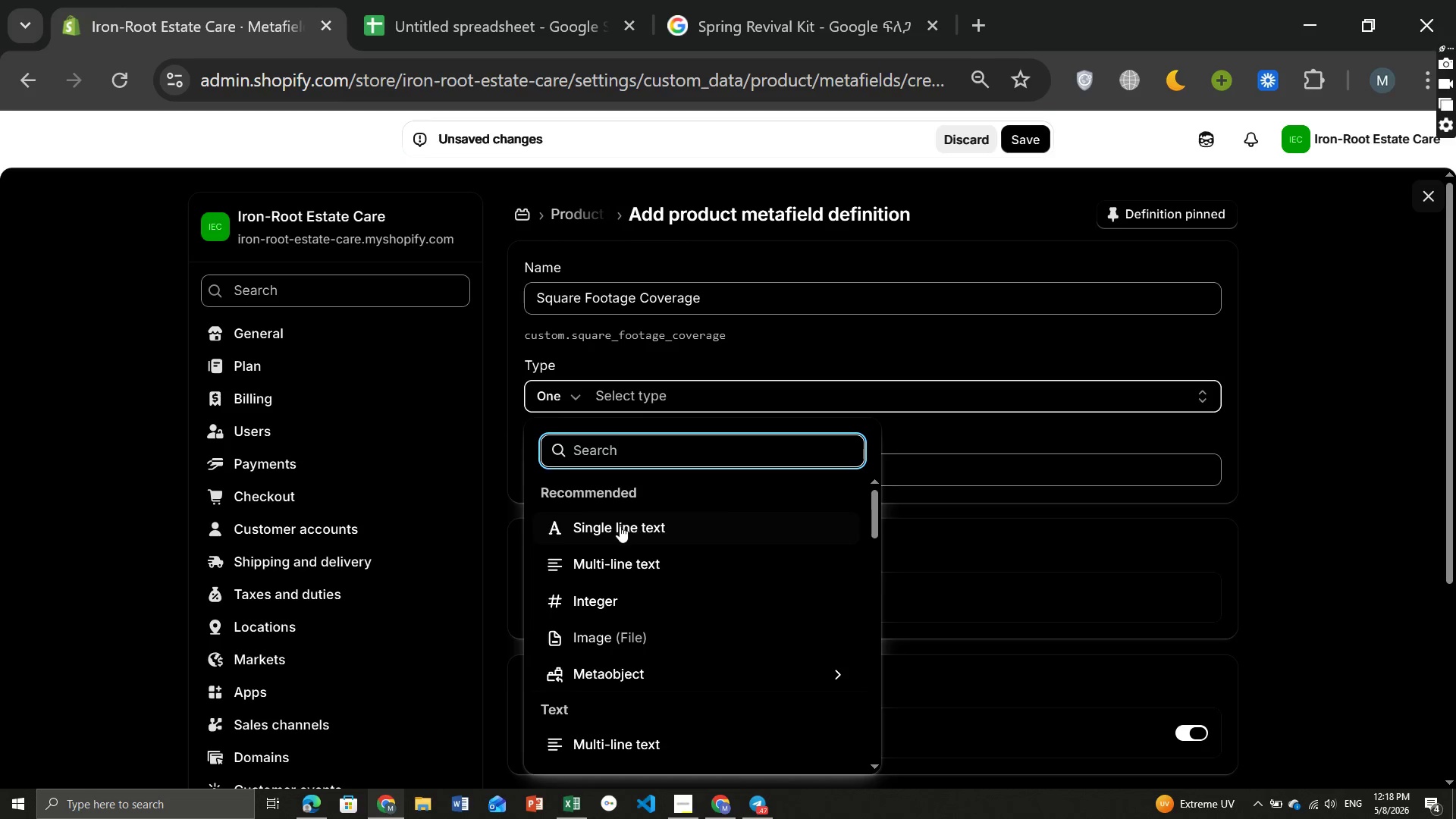 
left_click([618, 526])
 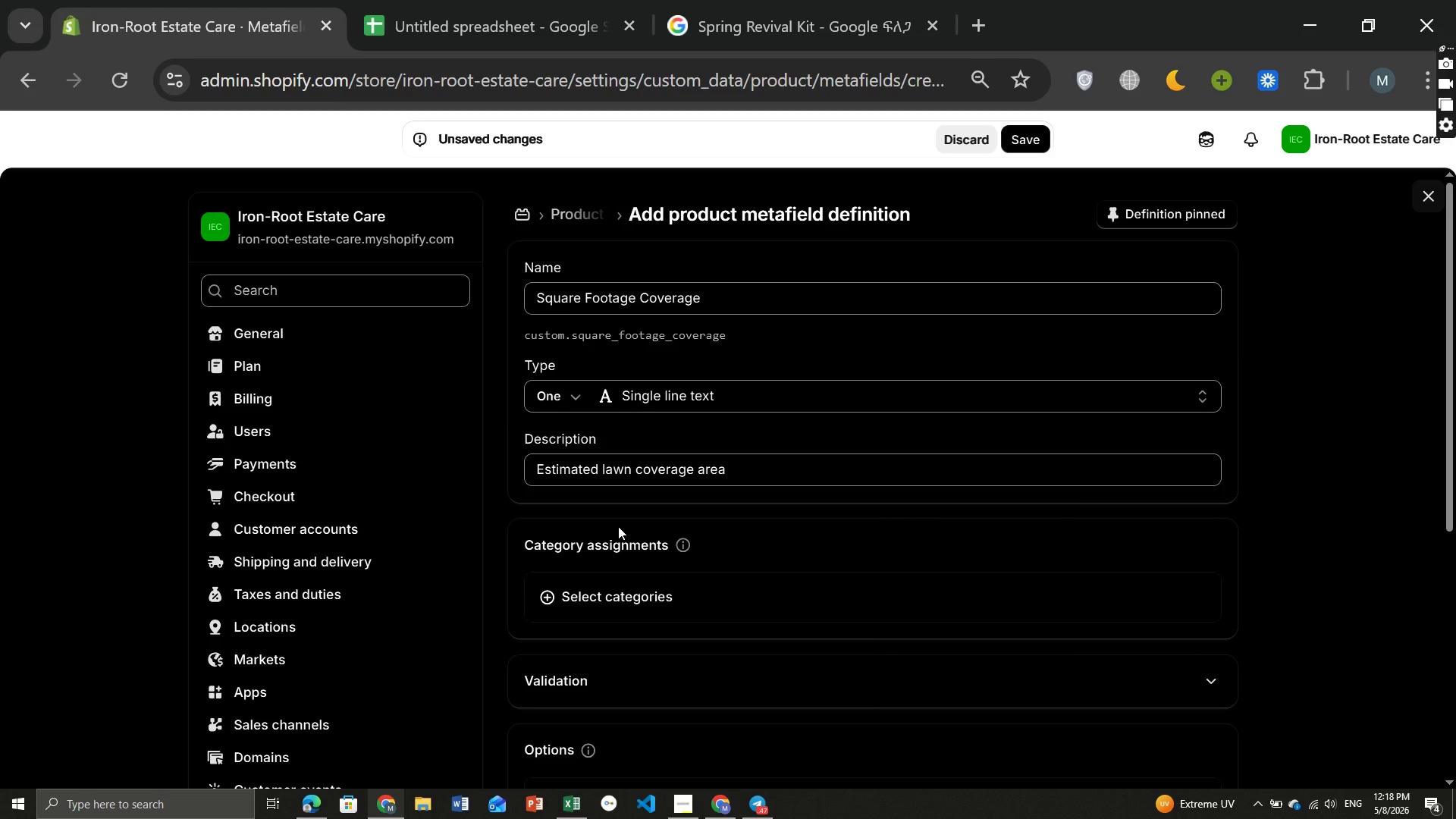 
wait(5.3)
 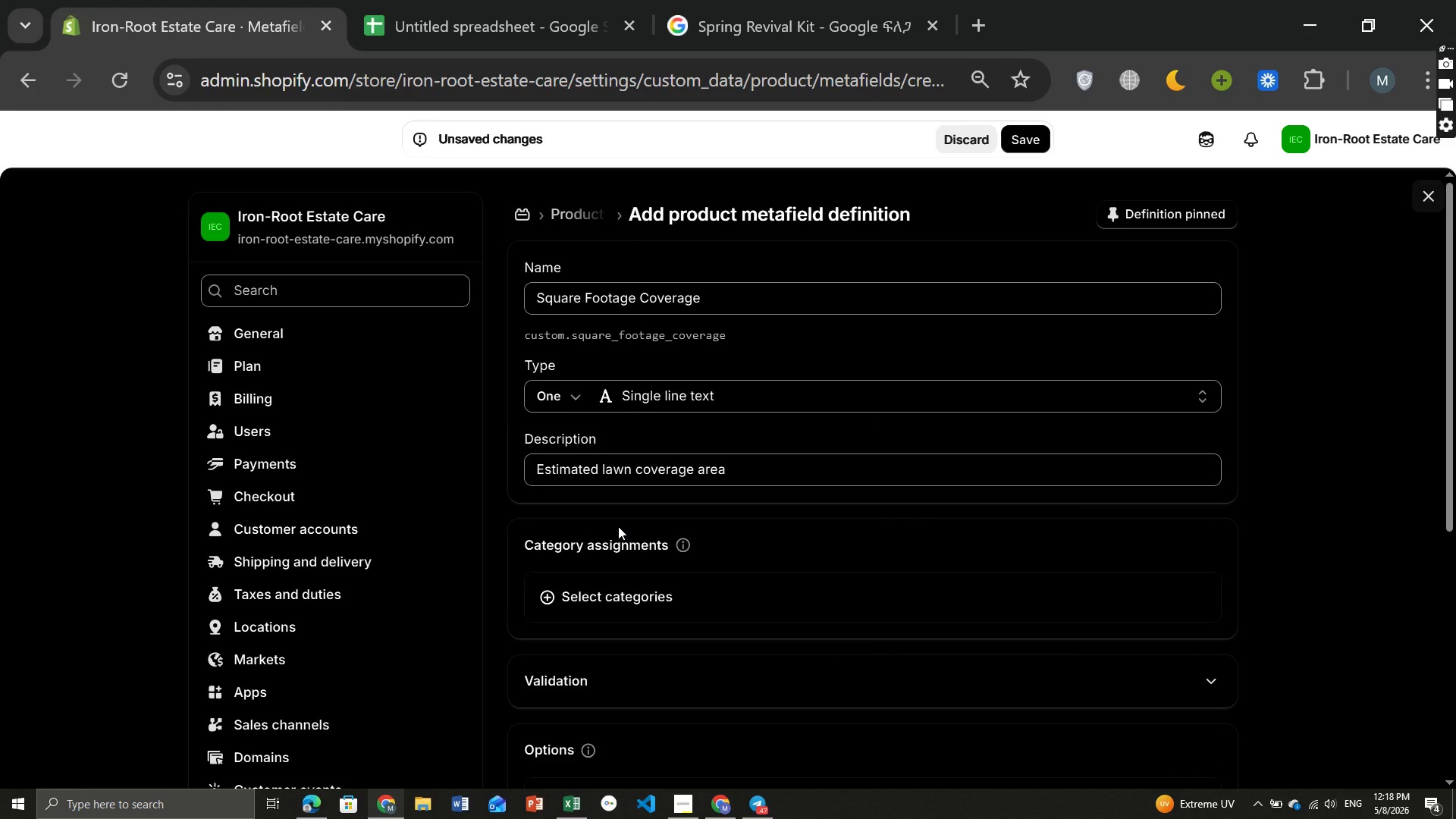 
left_click([1033, 133])
 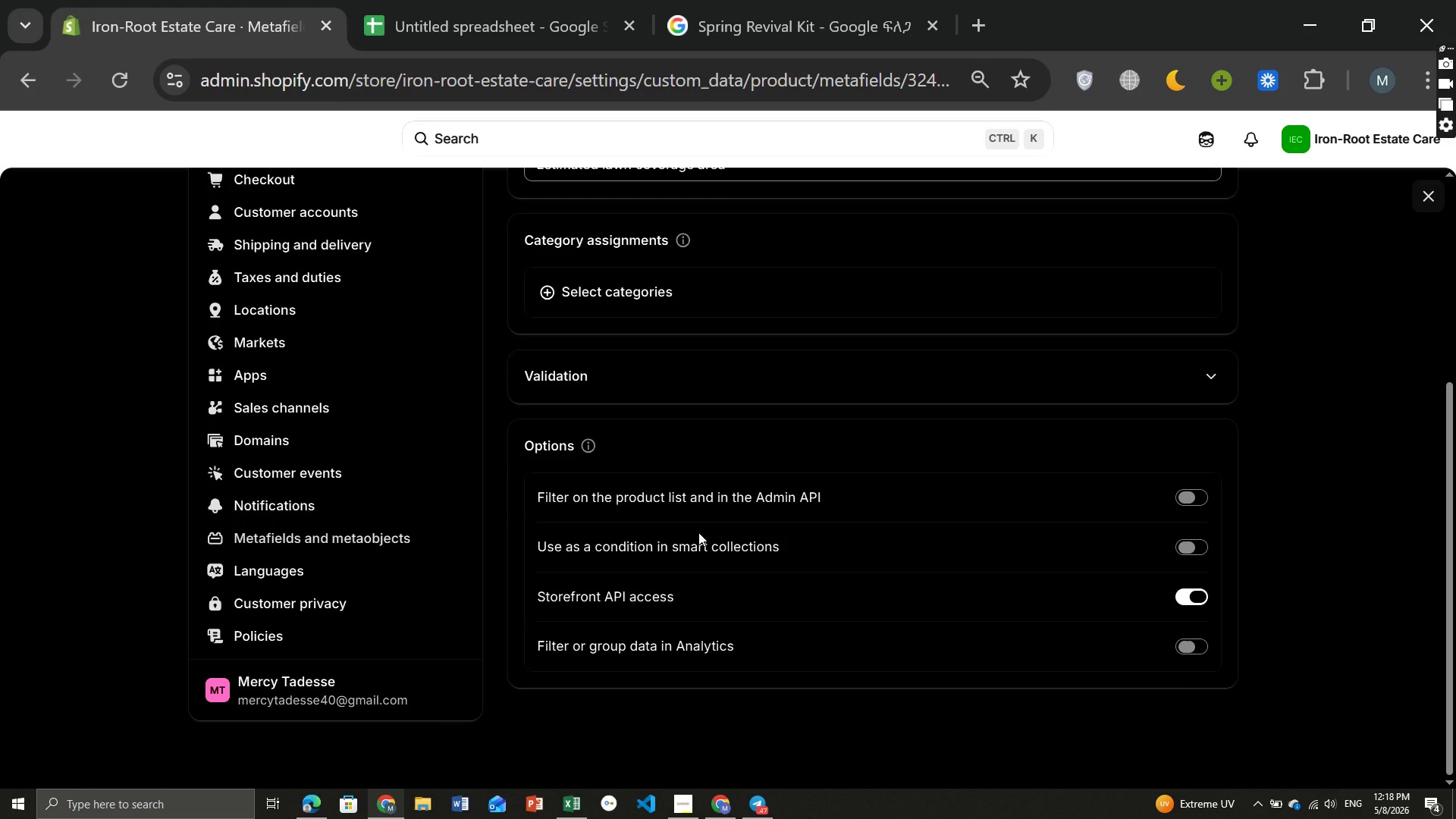 
wait(29.61)
 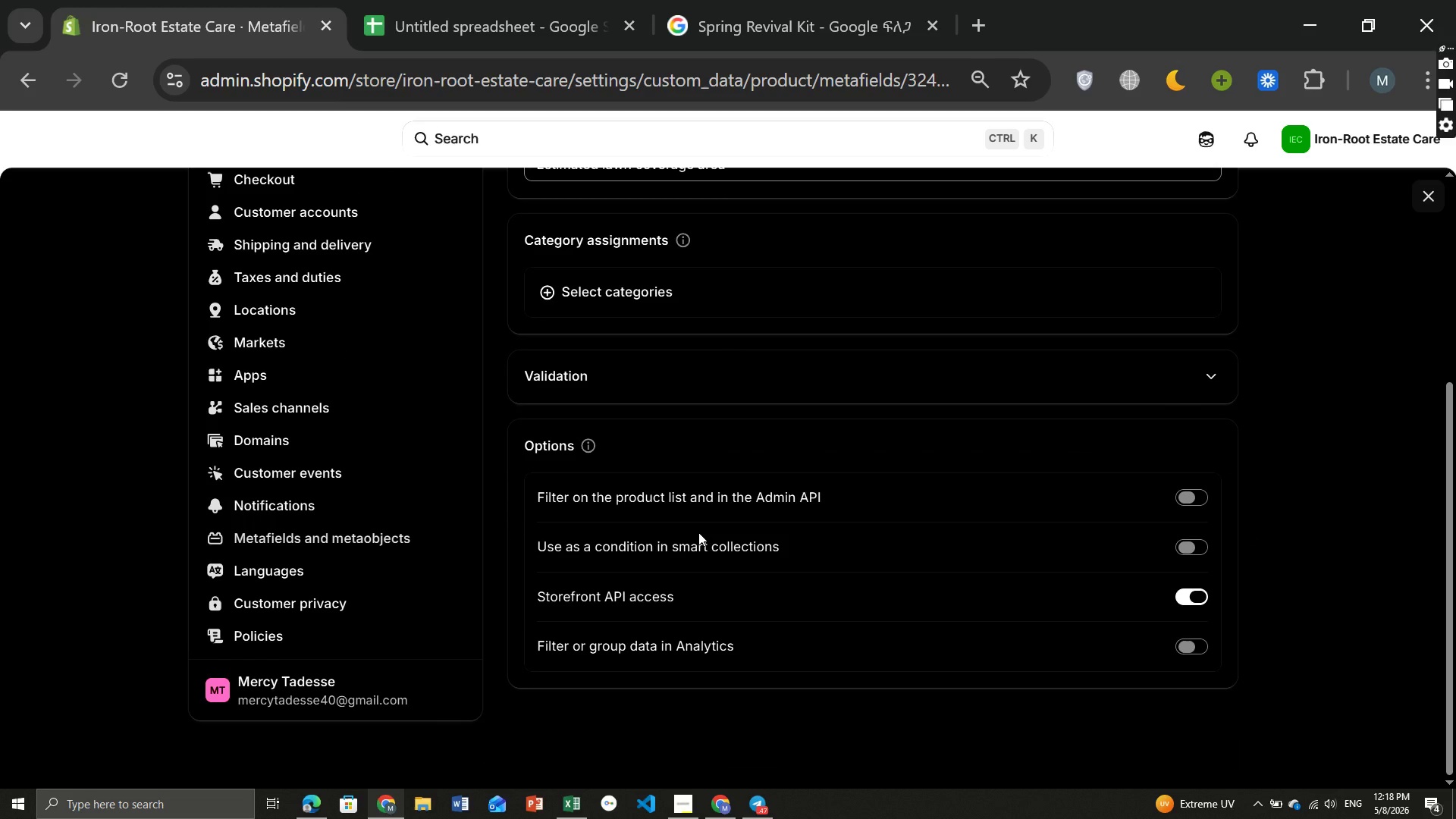 
left_click([523, 208])
 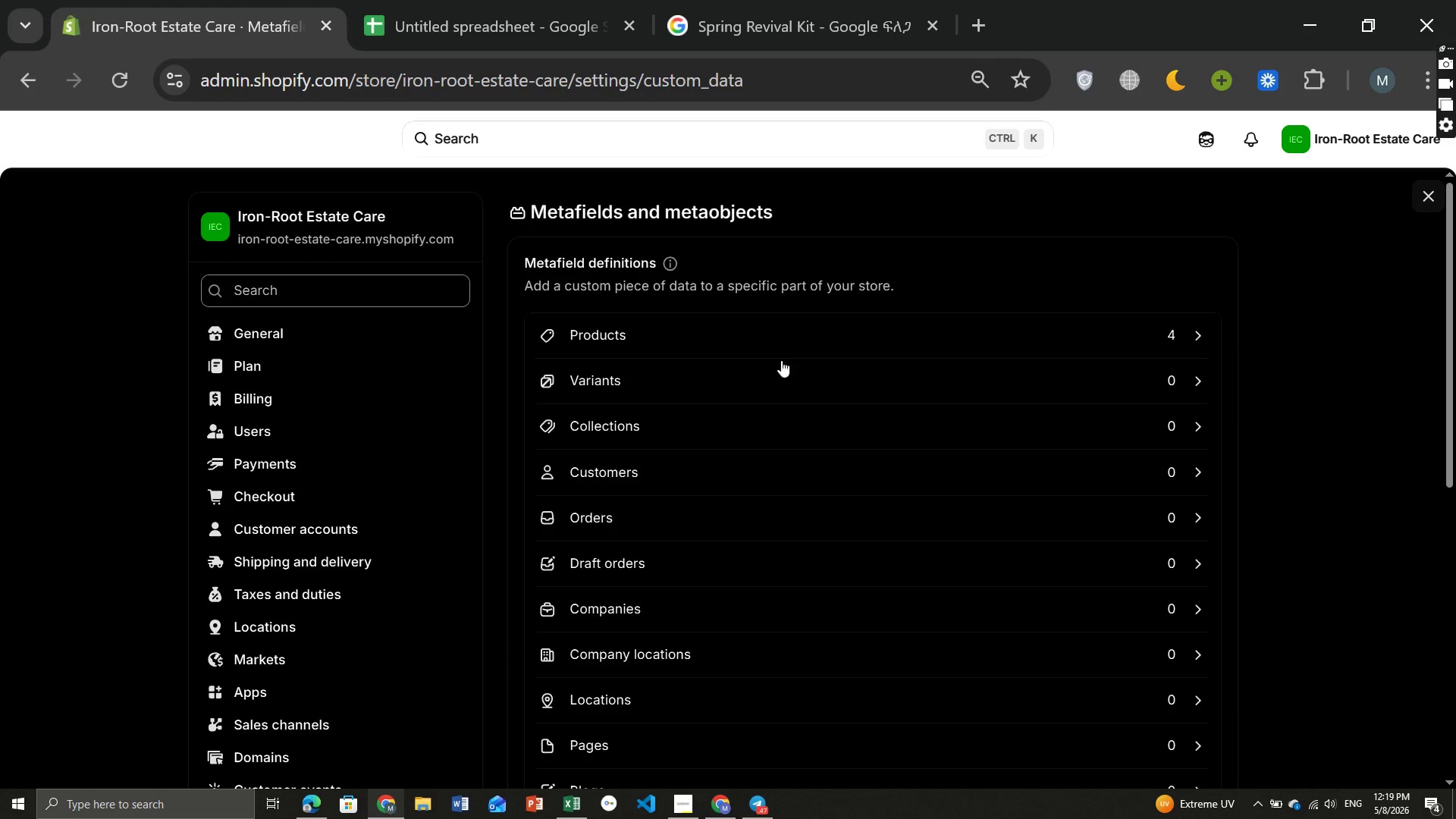 
left_click([627, 340])
 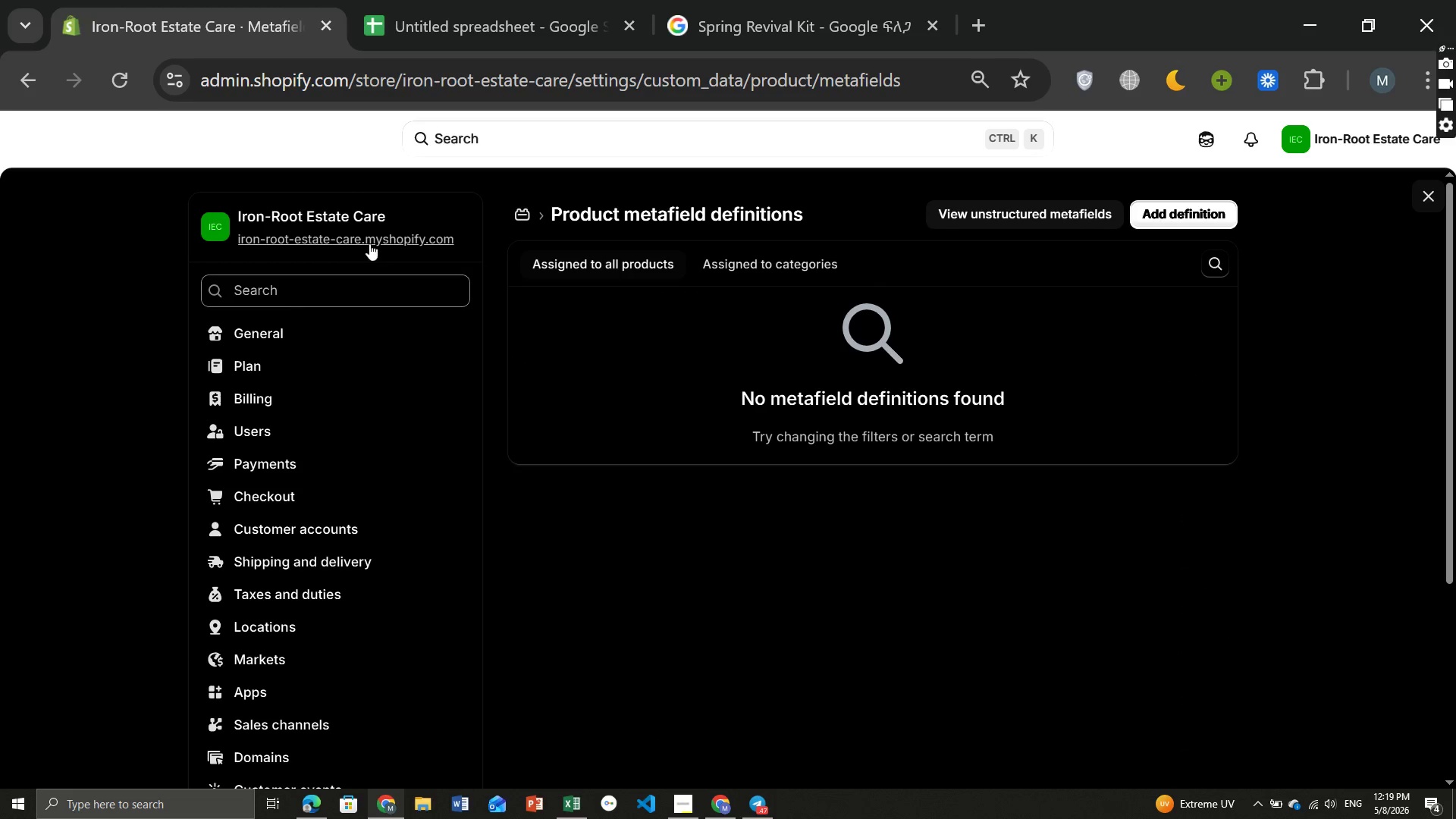 
wait(5.81)
 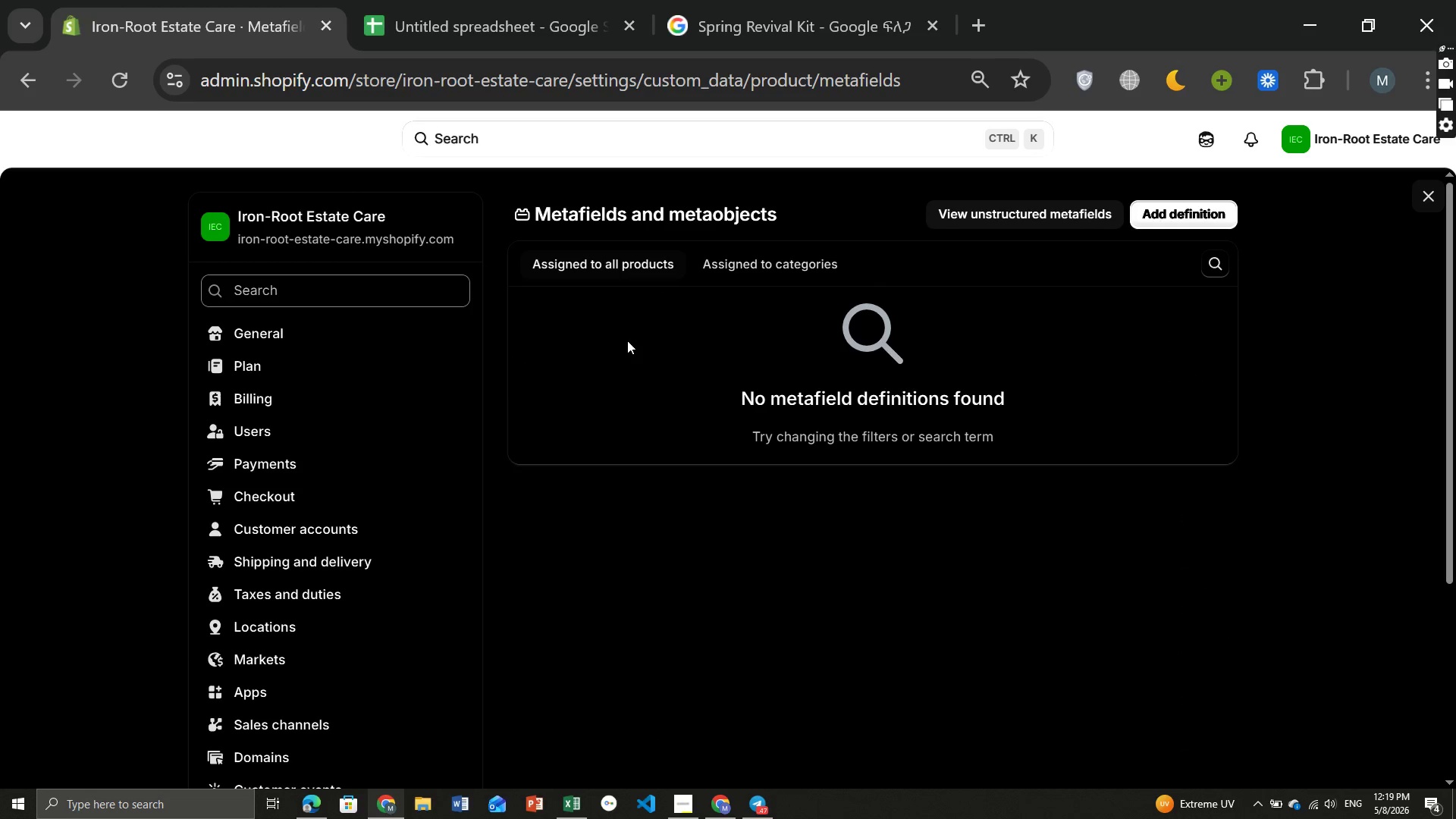 
left_click([129, 75])
 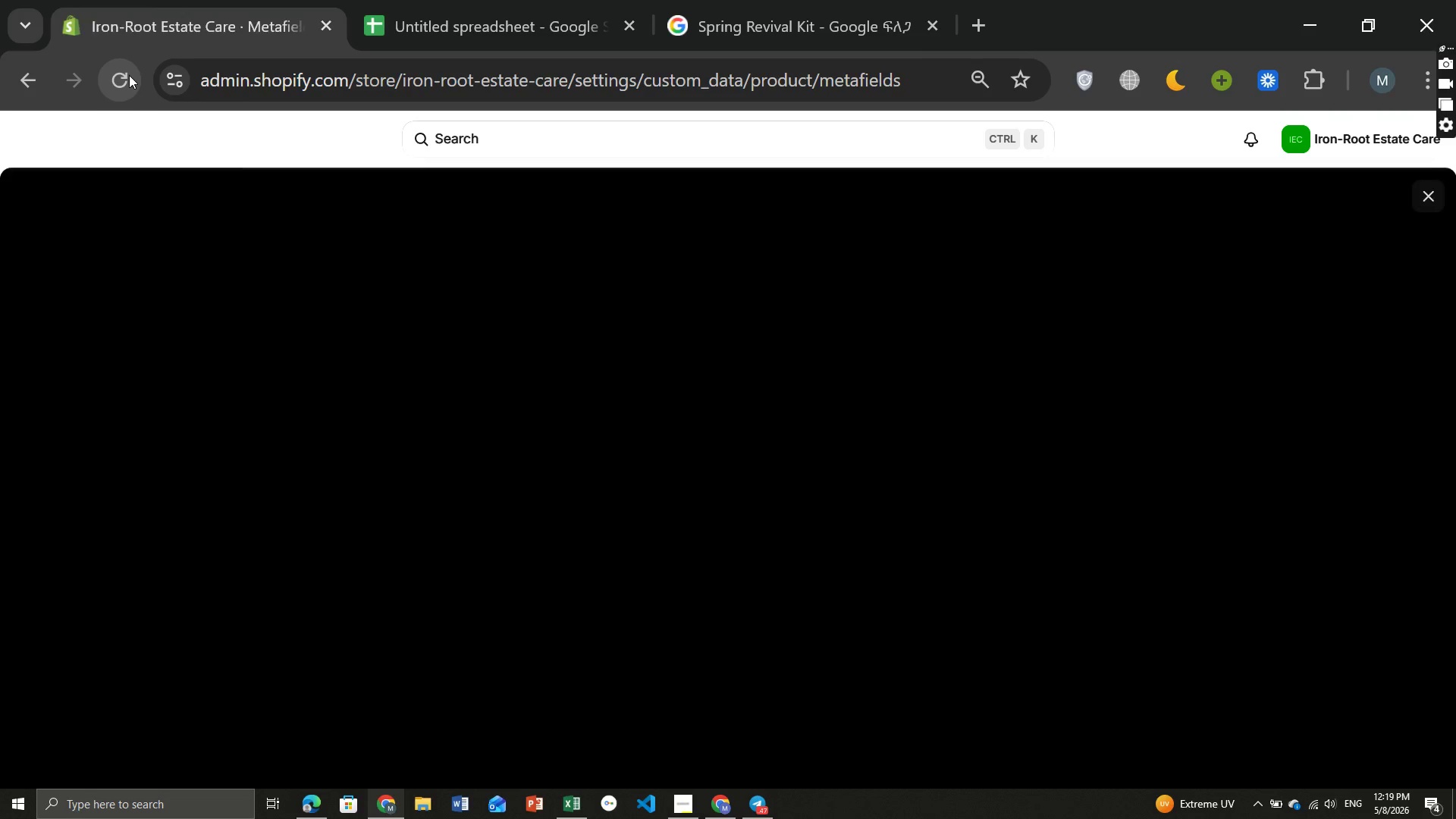 
wait(14.11)
 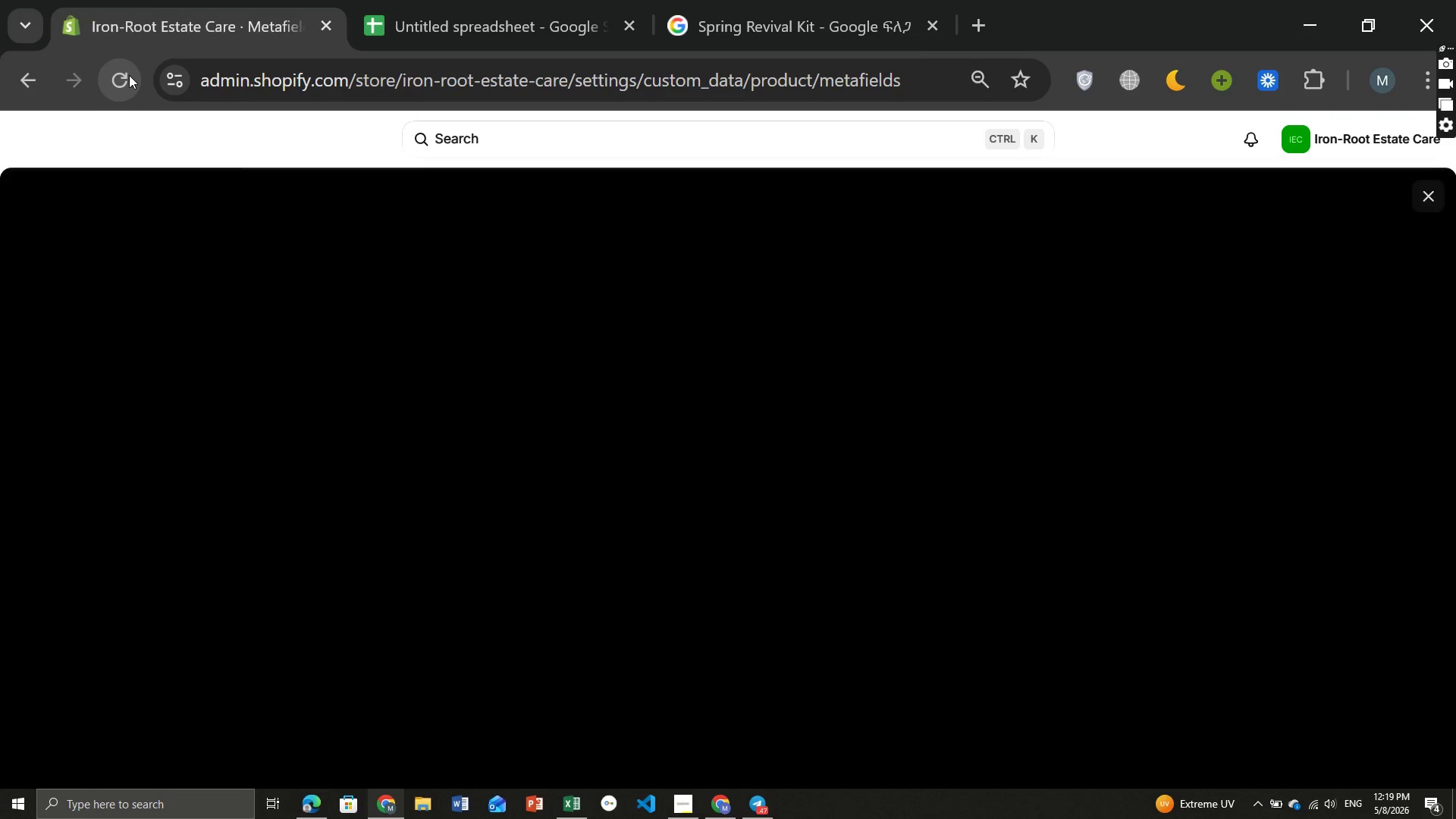 
left_click([1177, 211])
 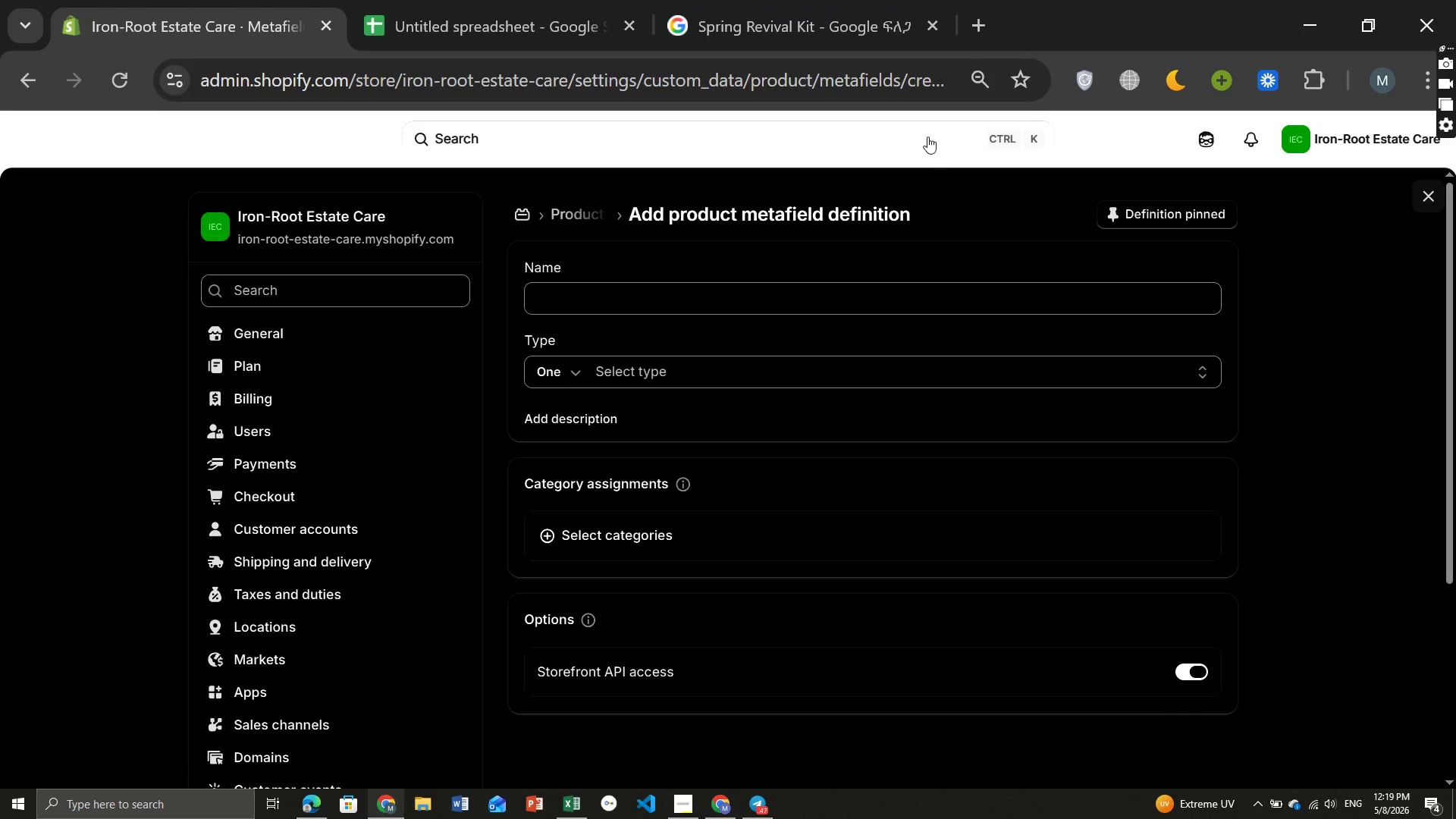 
left_click([639, 282])
 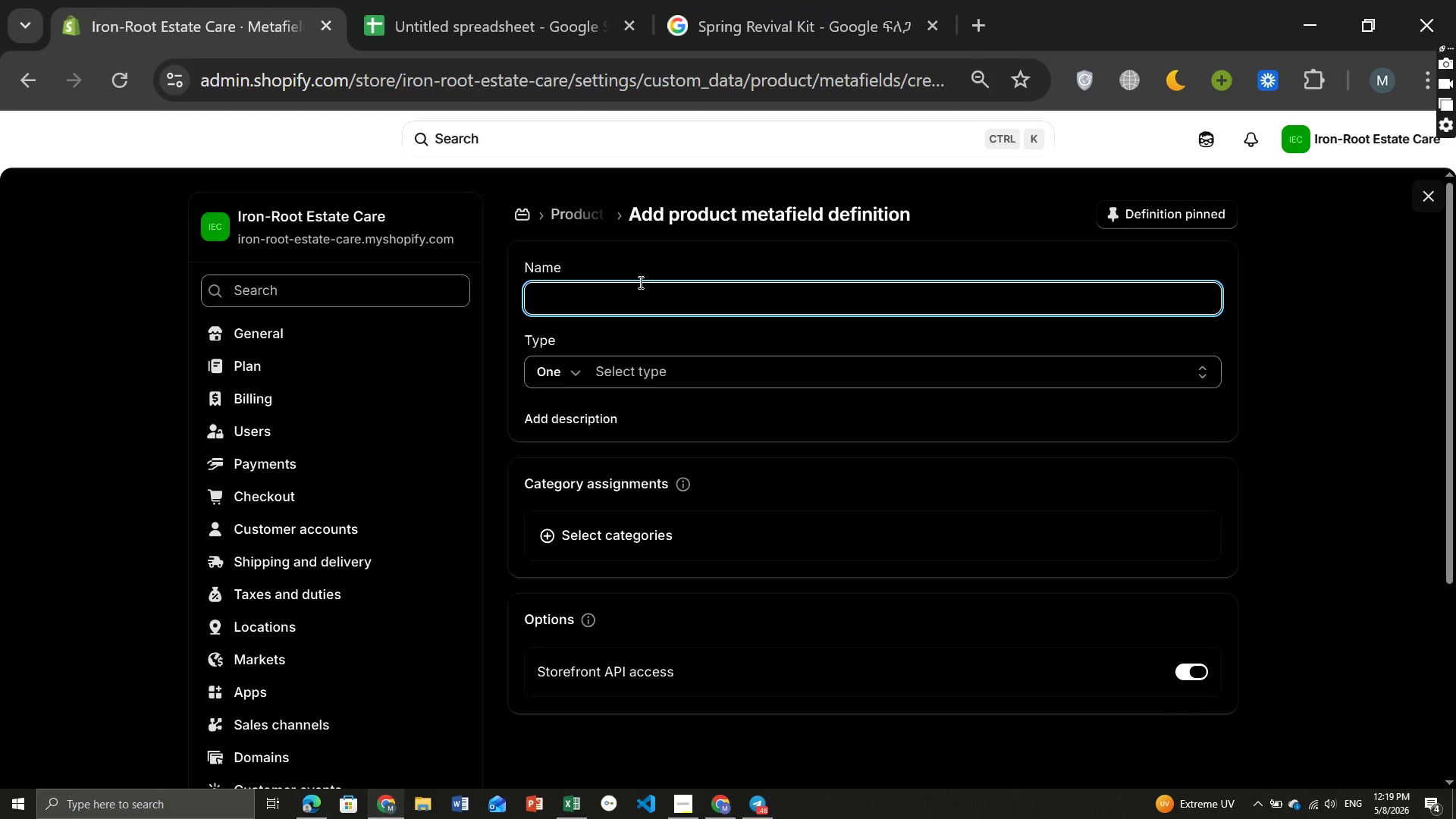 
type(Application Frequency)
 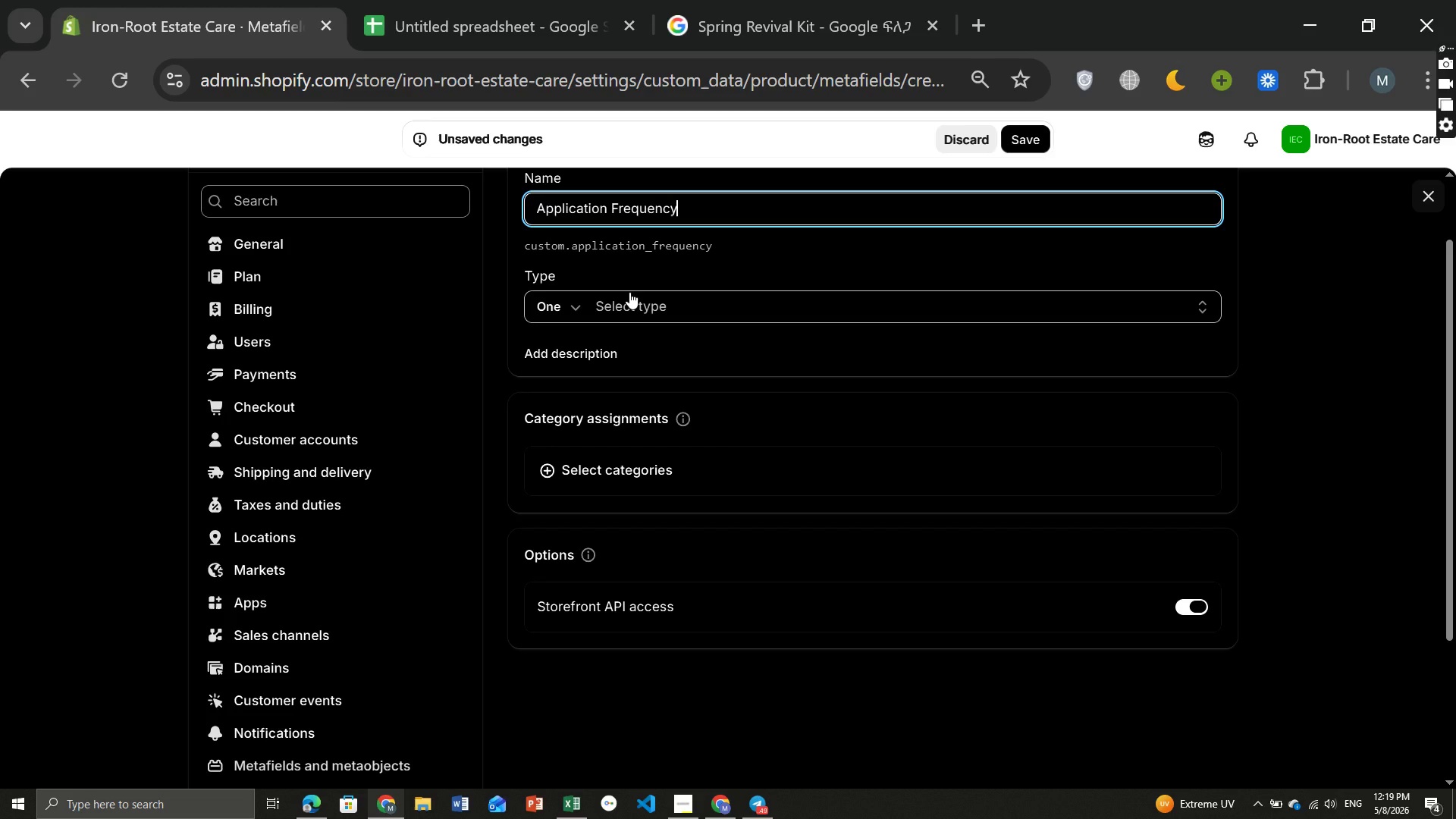 
wait(5.84)
 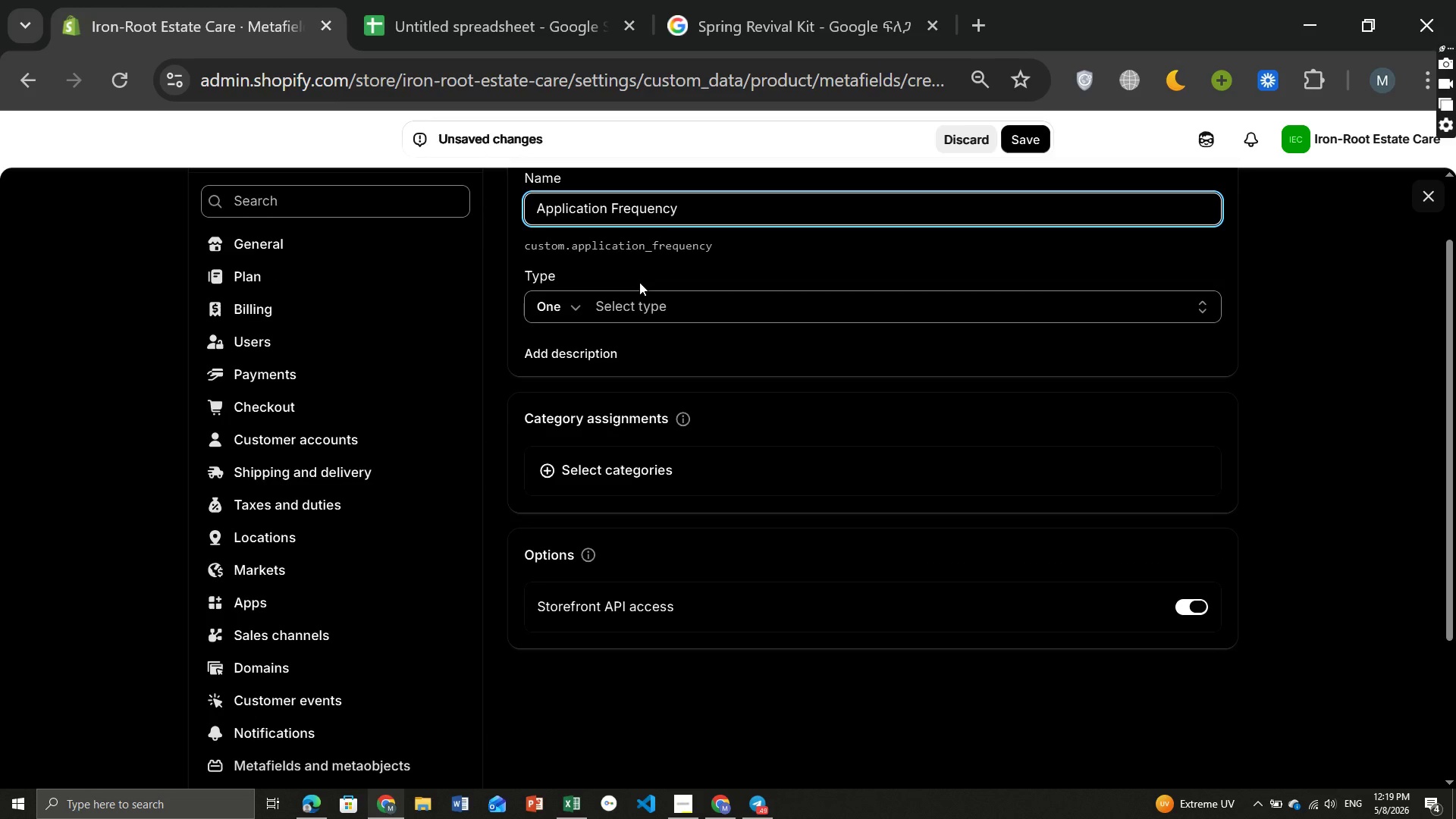 
left_click([645, 306])
 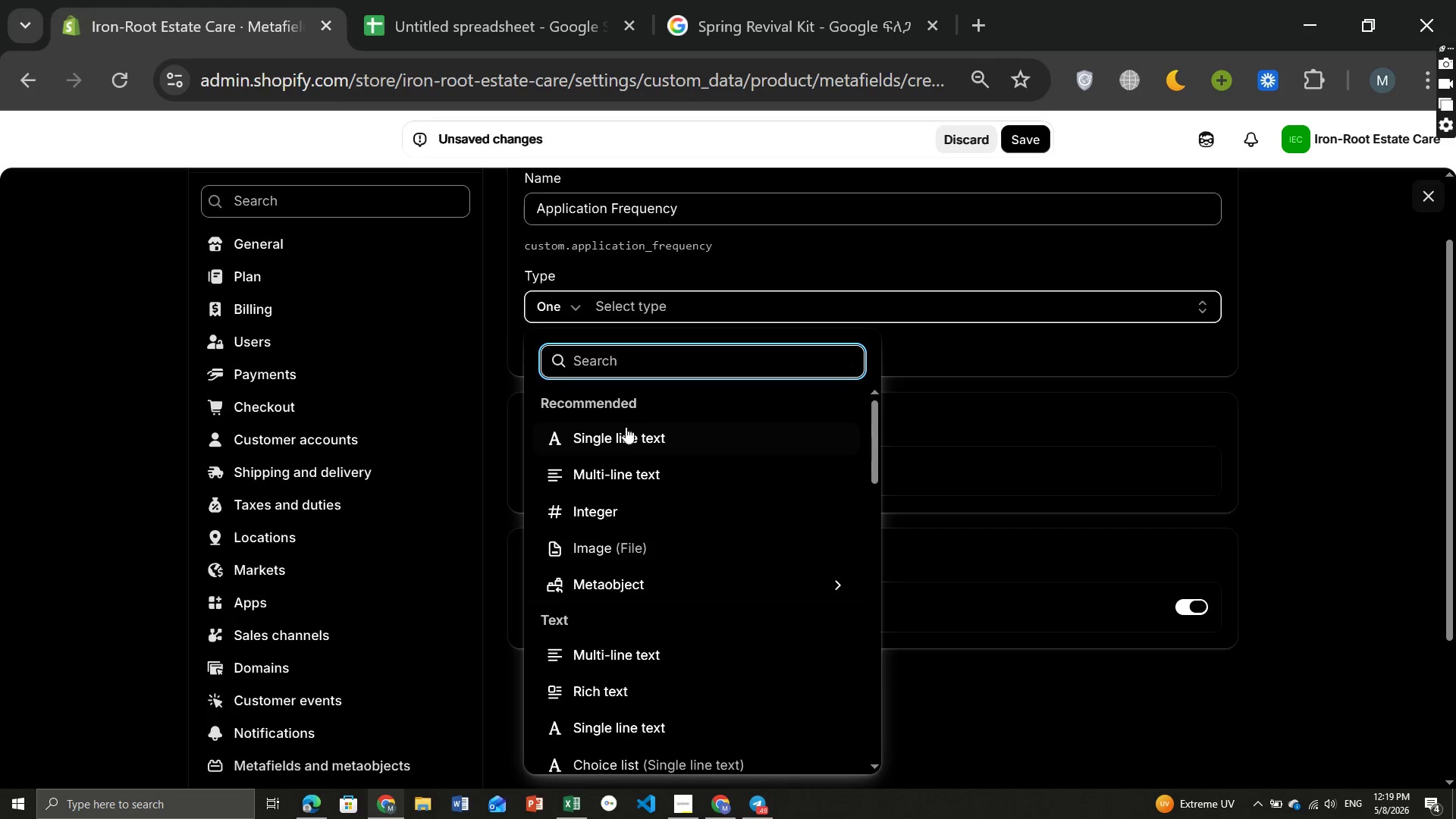 
left_click([609, 438])
 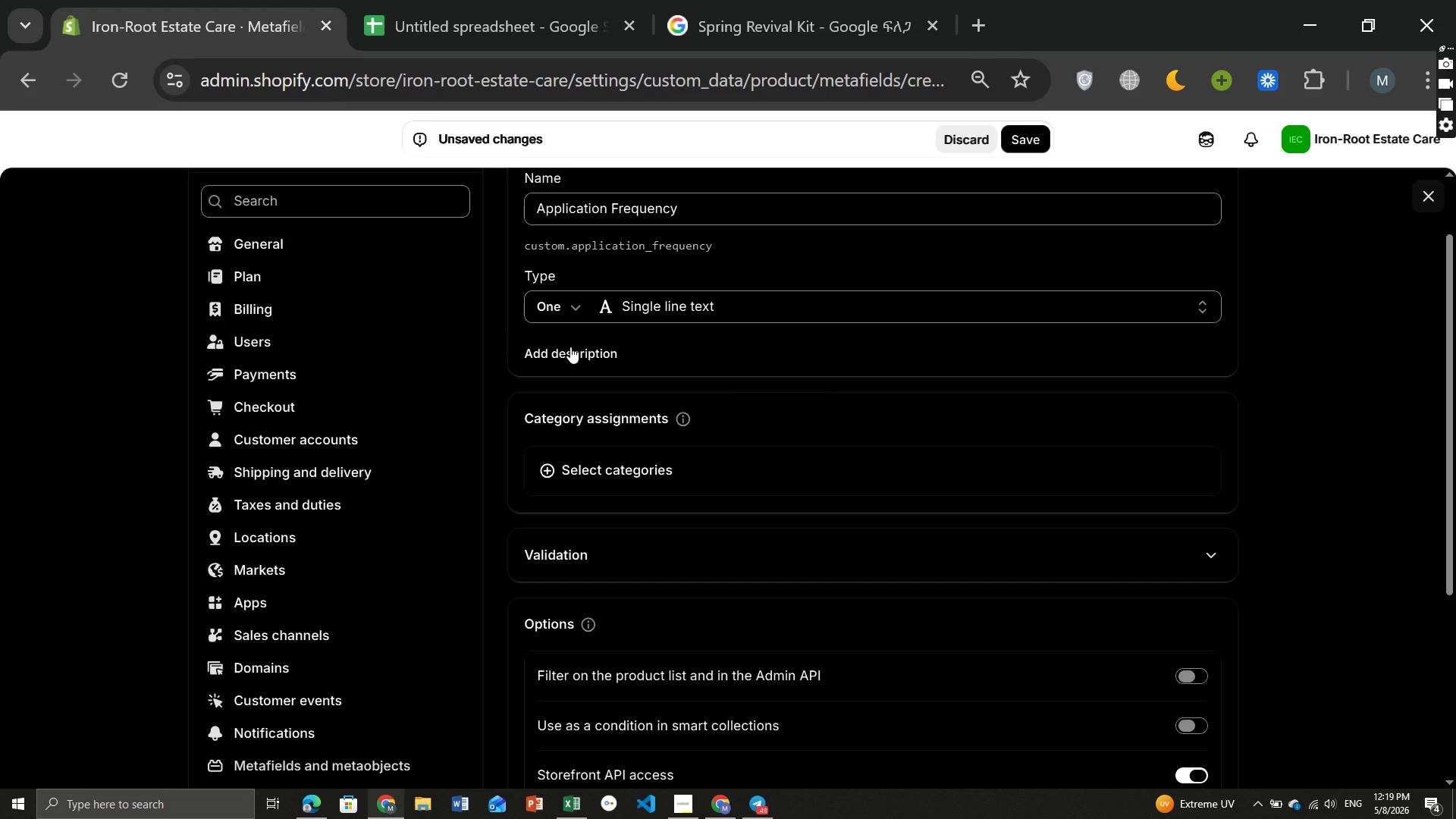 
left_click([563, 354])
 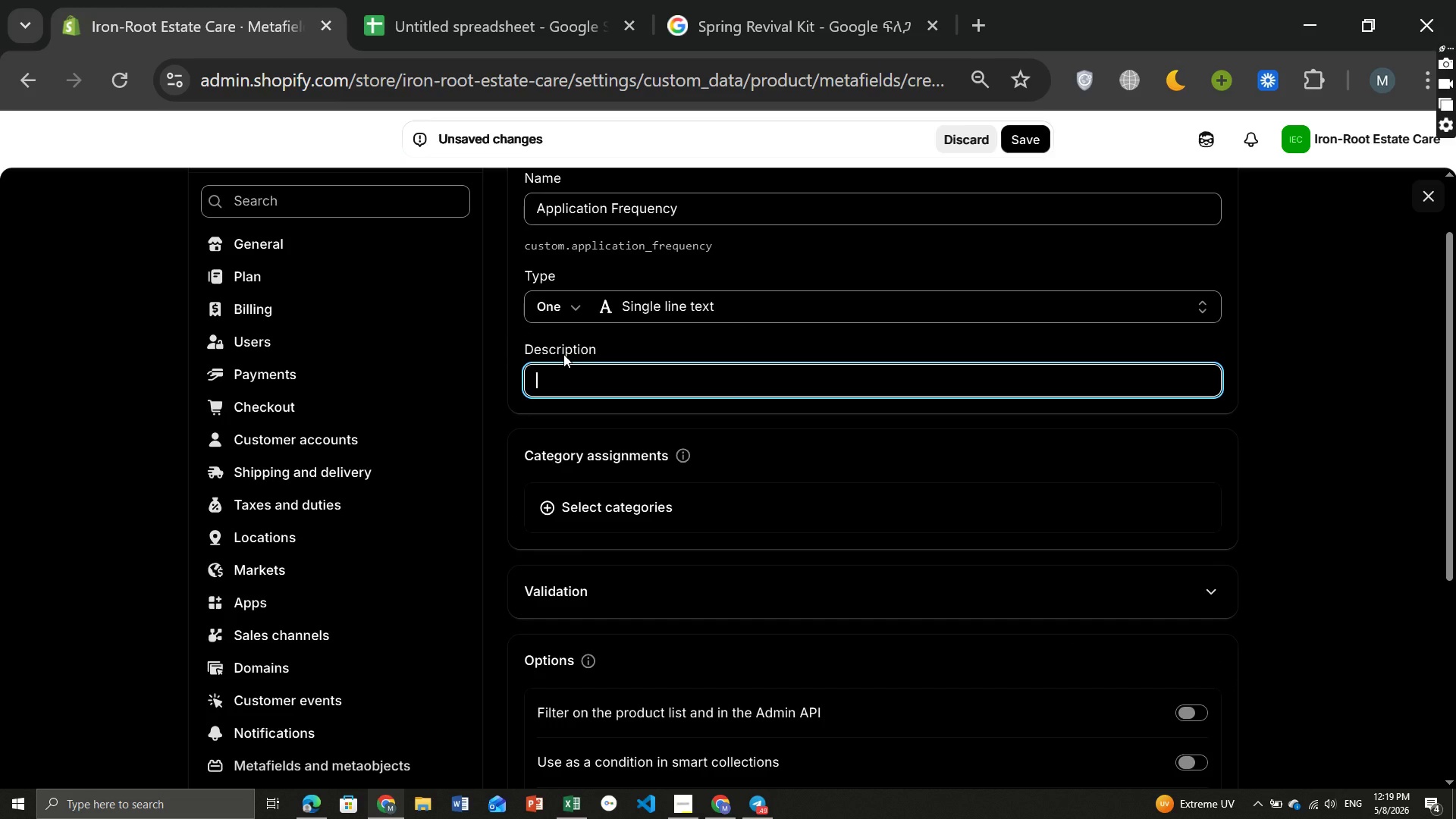 
type(How often the product kit should be applied)
 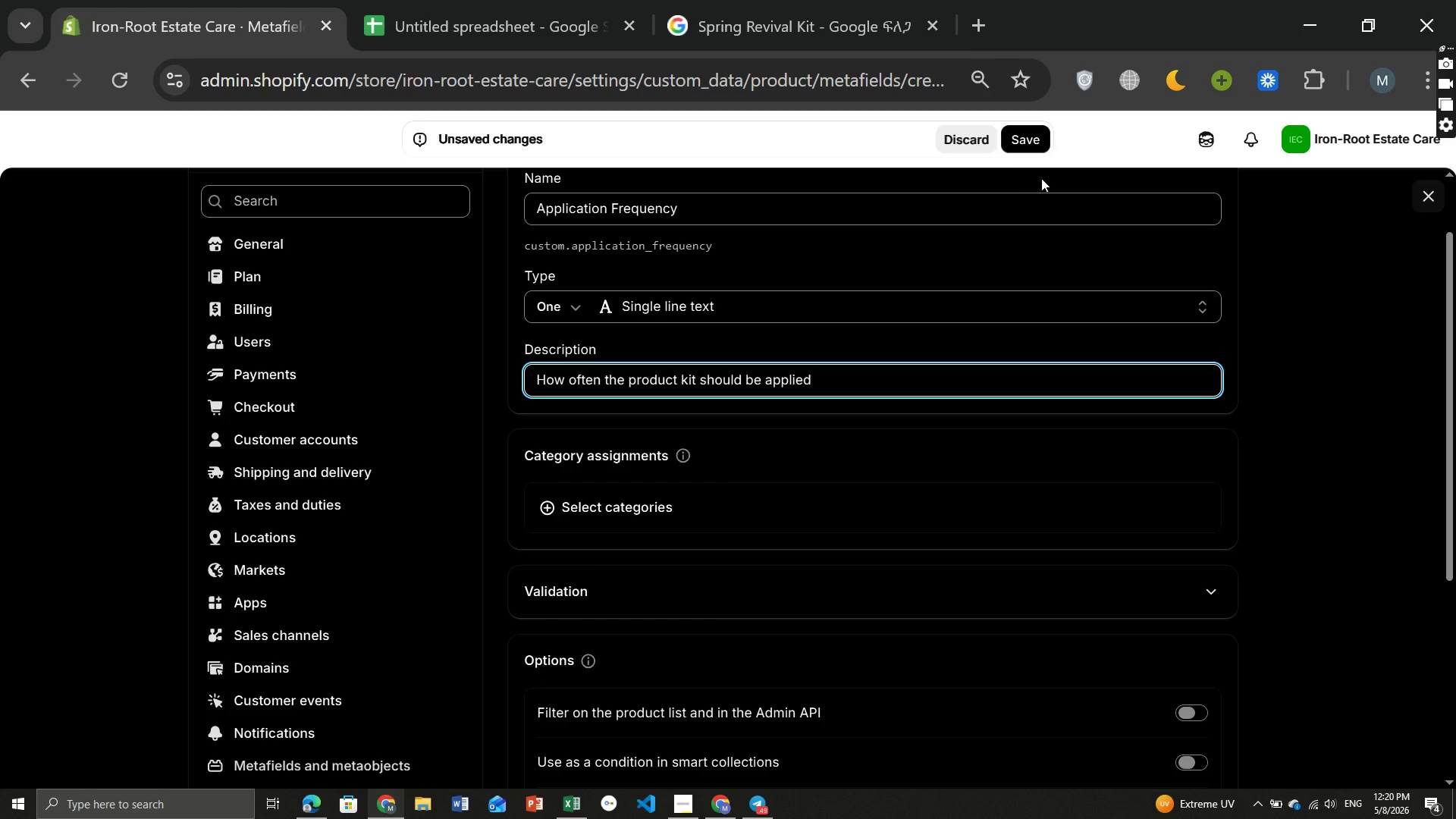 
left_click([1020, 146])
 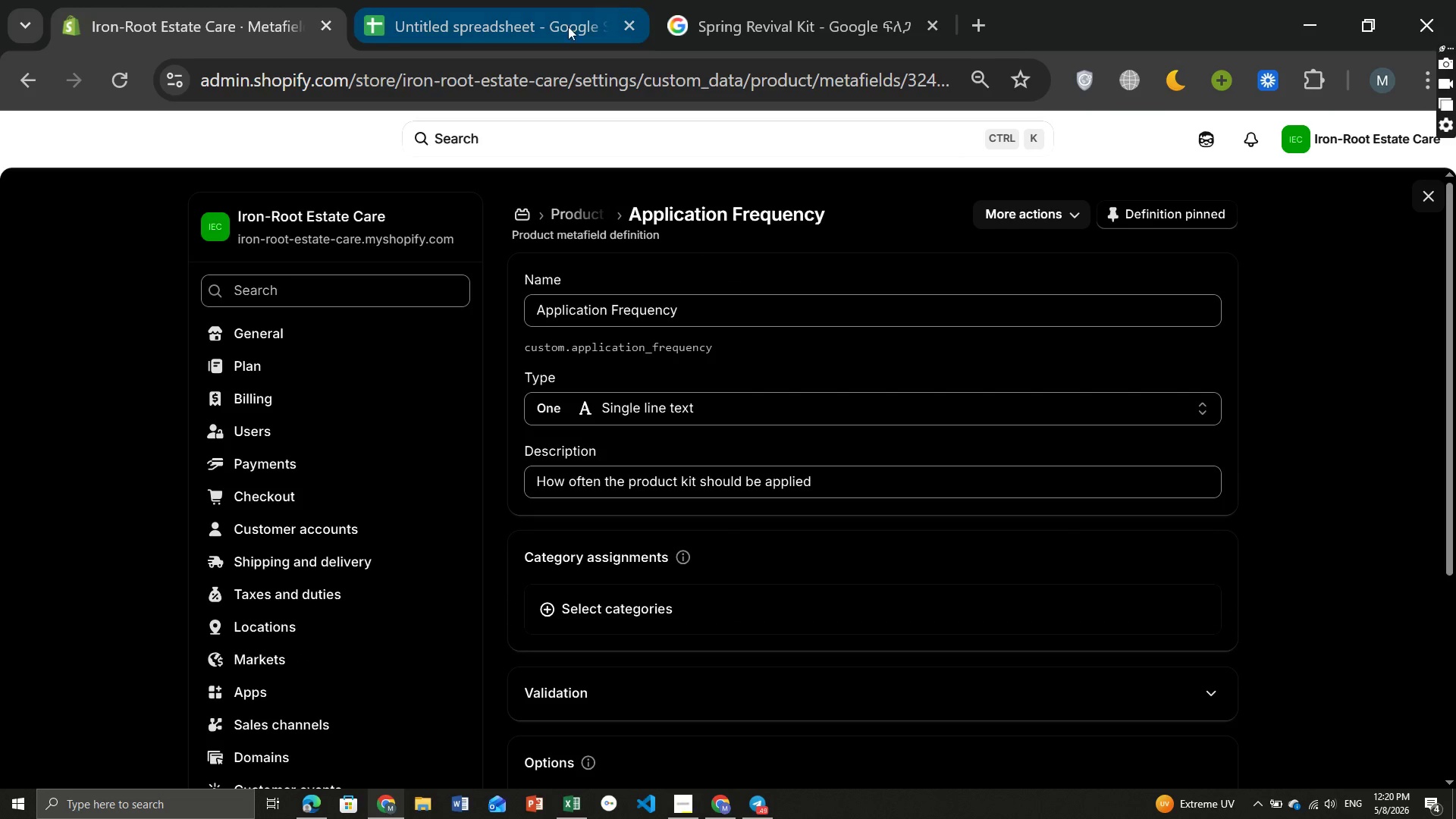 
wait(5.92)
 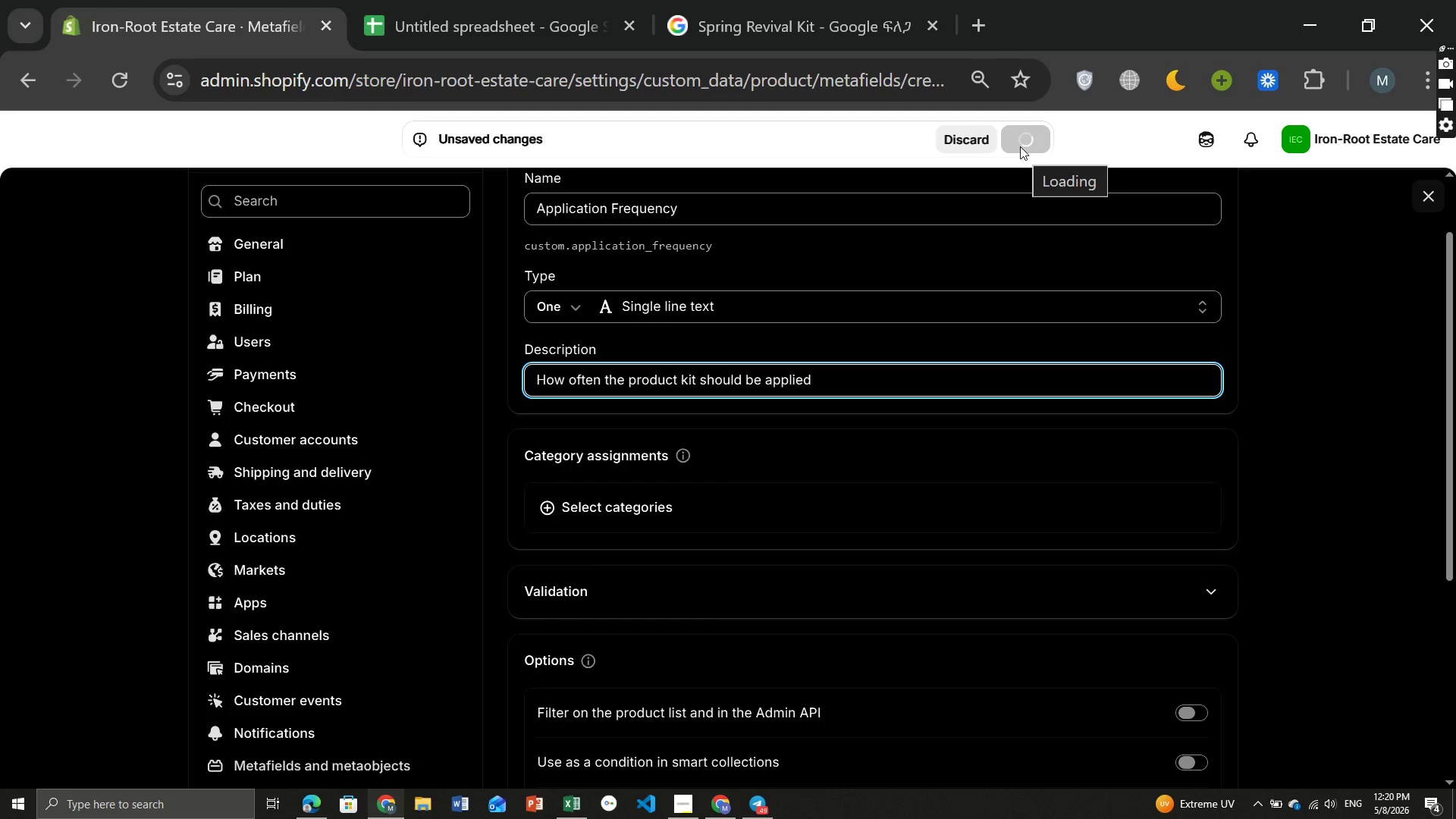 
left_click([592, 212])
 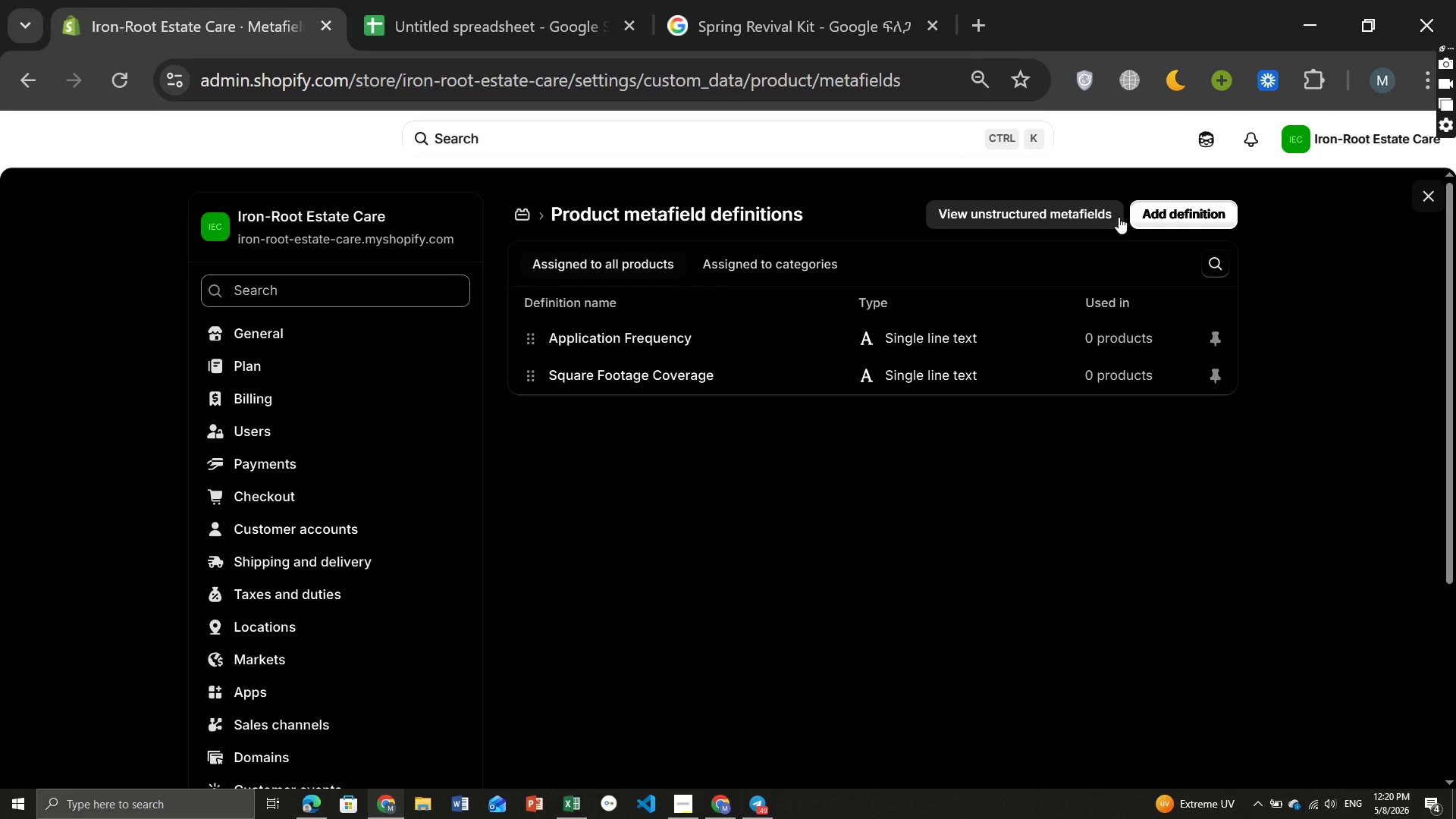 
left_click([1166, 214])
 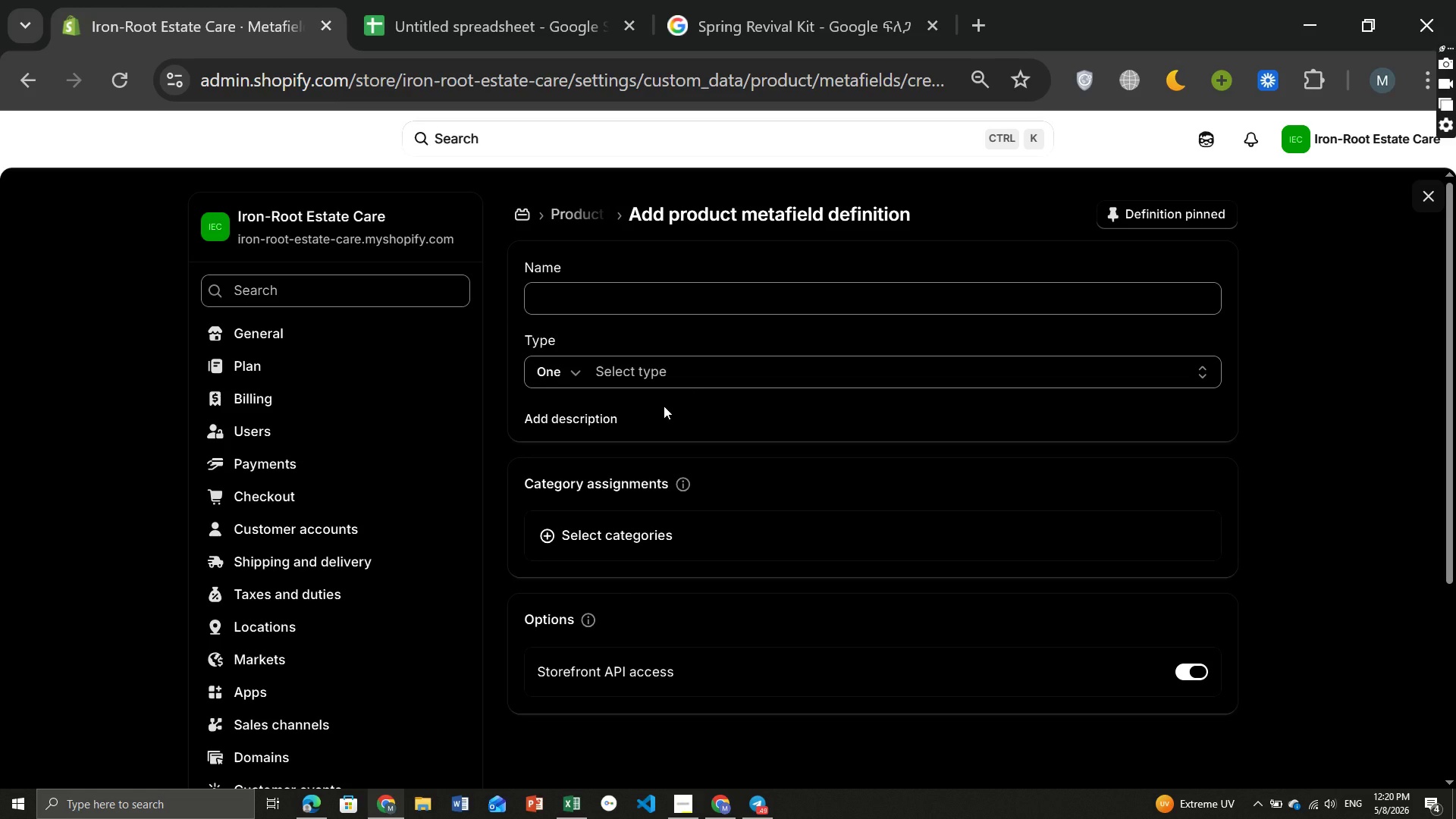 
wait(5.95)
 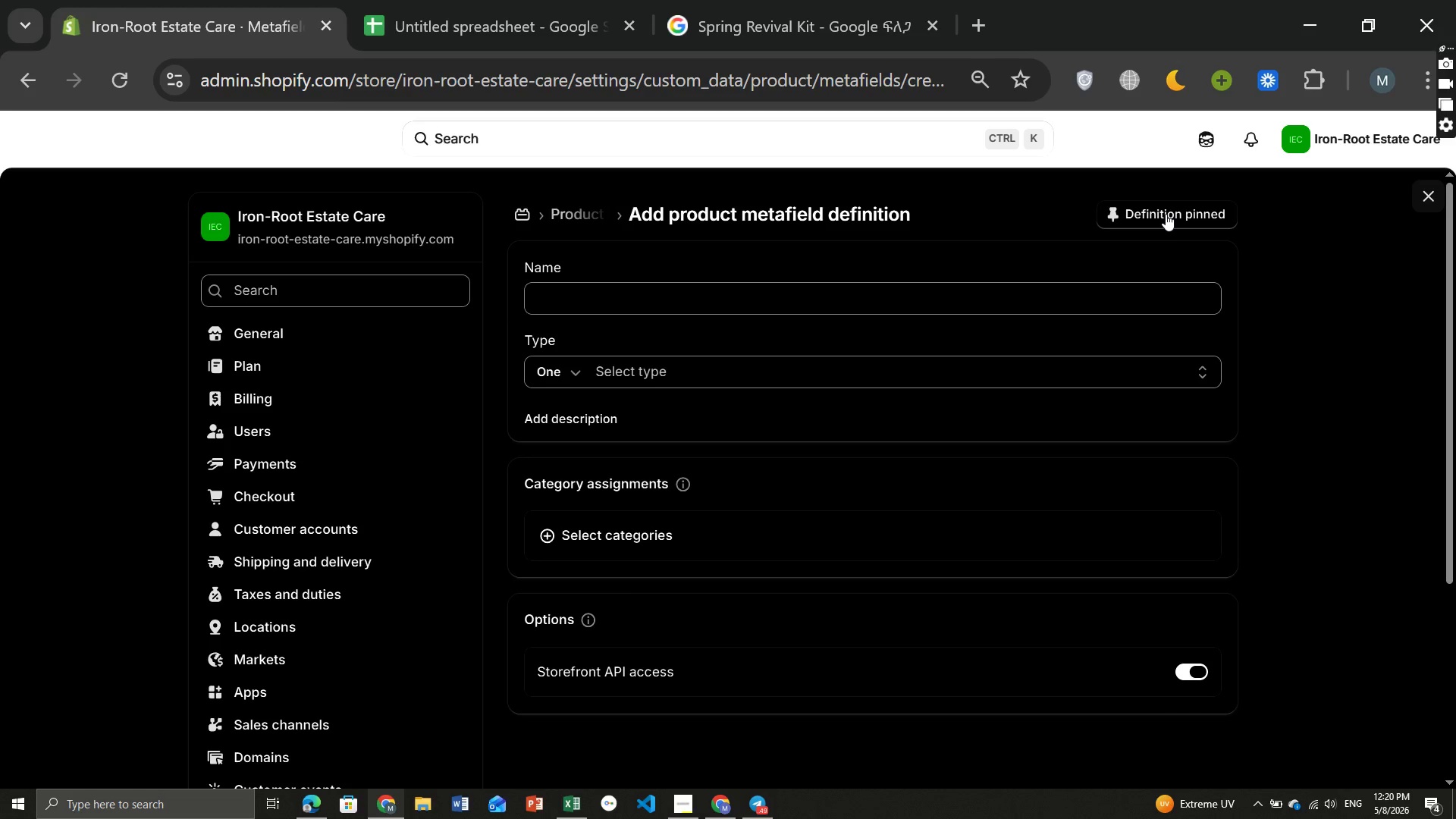 
left_click([598, 299])
 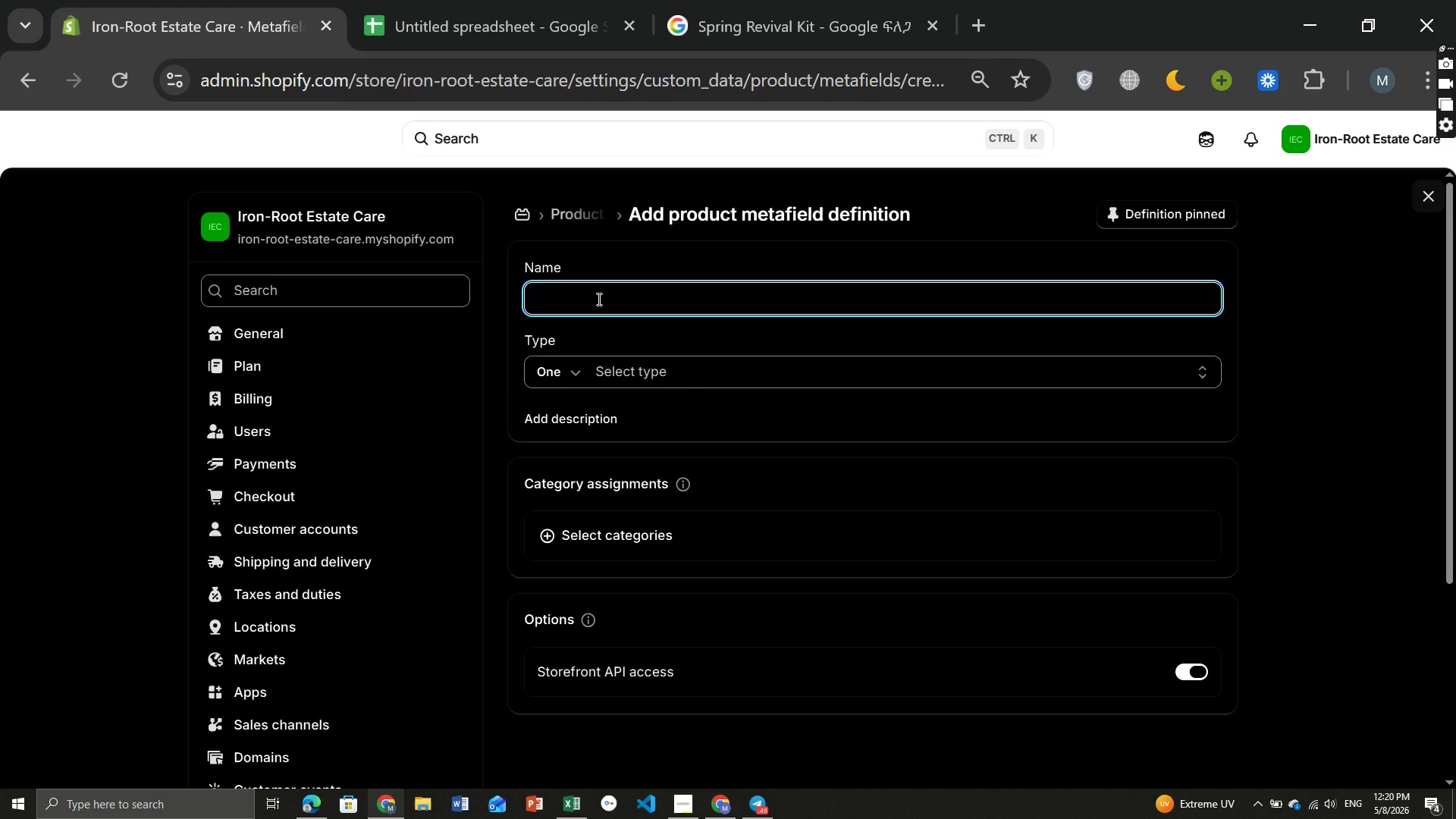 
type(Safty)
key(Backspace)
key(Backspace)
type(ety Rateing)
 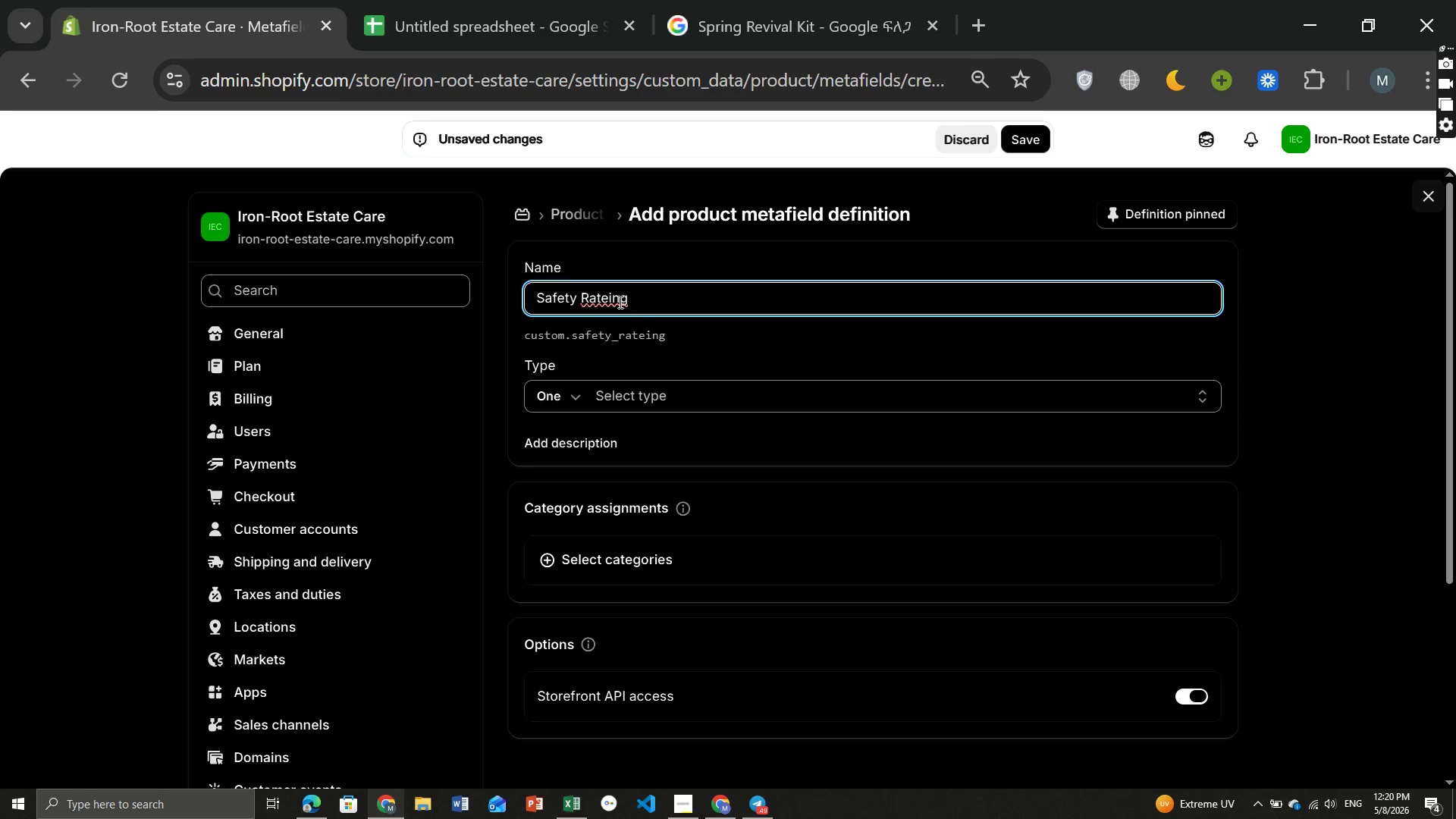 
left_click([604, 294])
 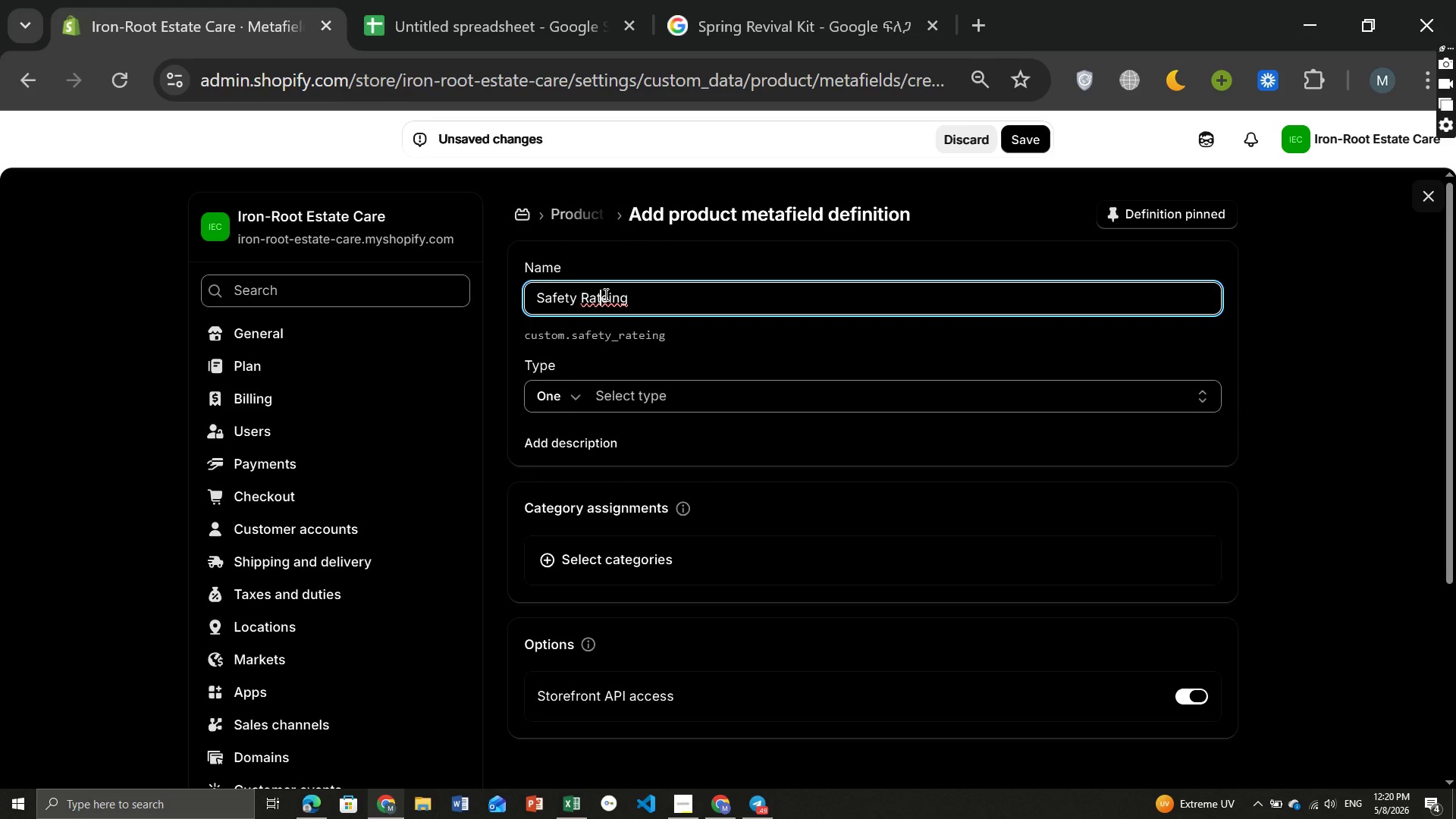 
key(ArrowRight)
 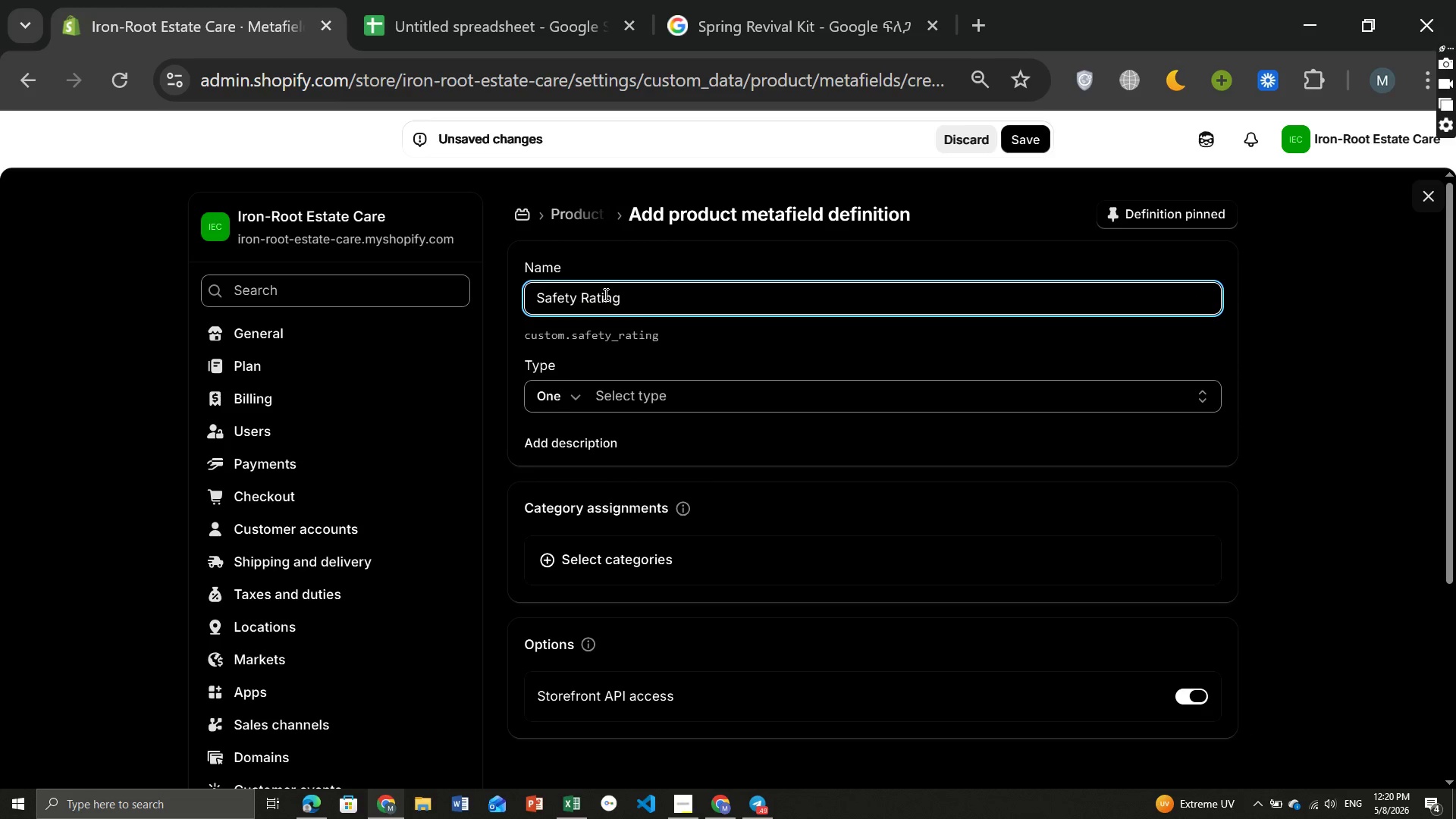 
key(Backspace)
 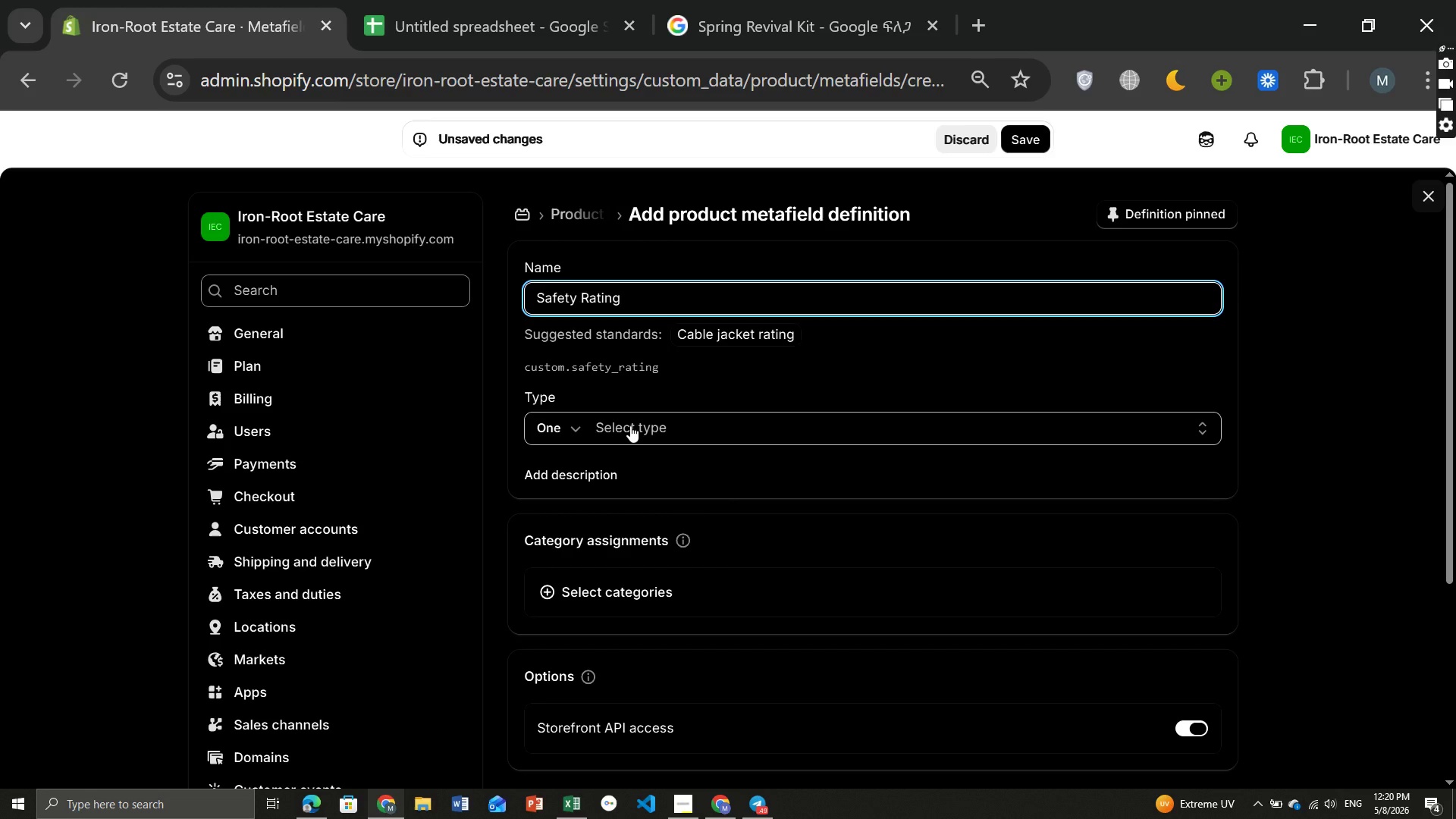 
left_click([630, 425])
 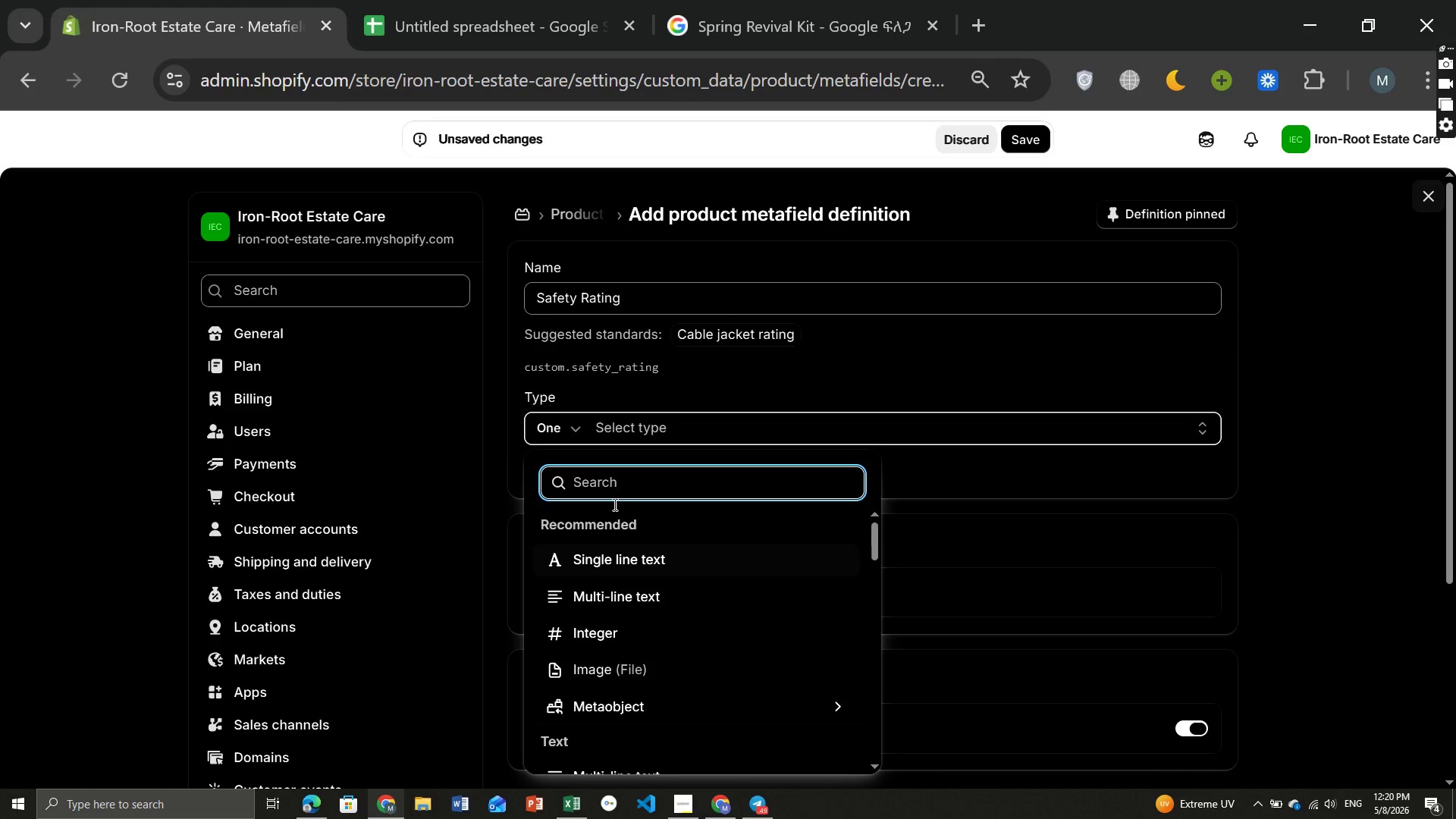 
left_click([592, 567])
 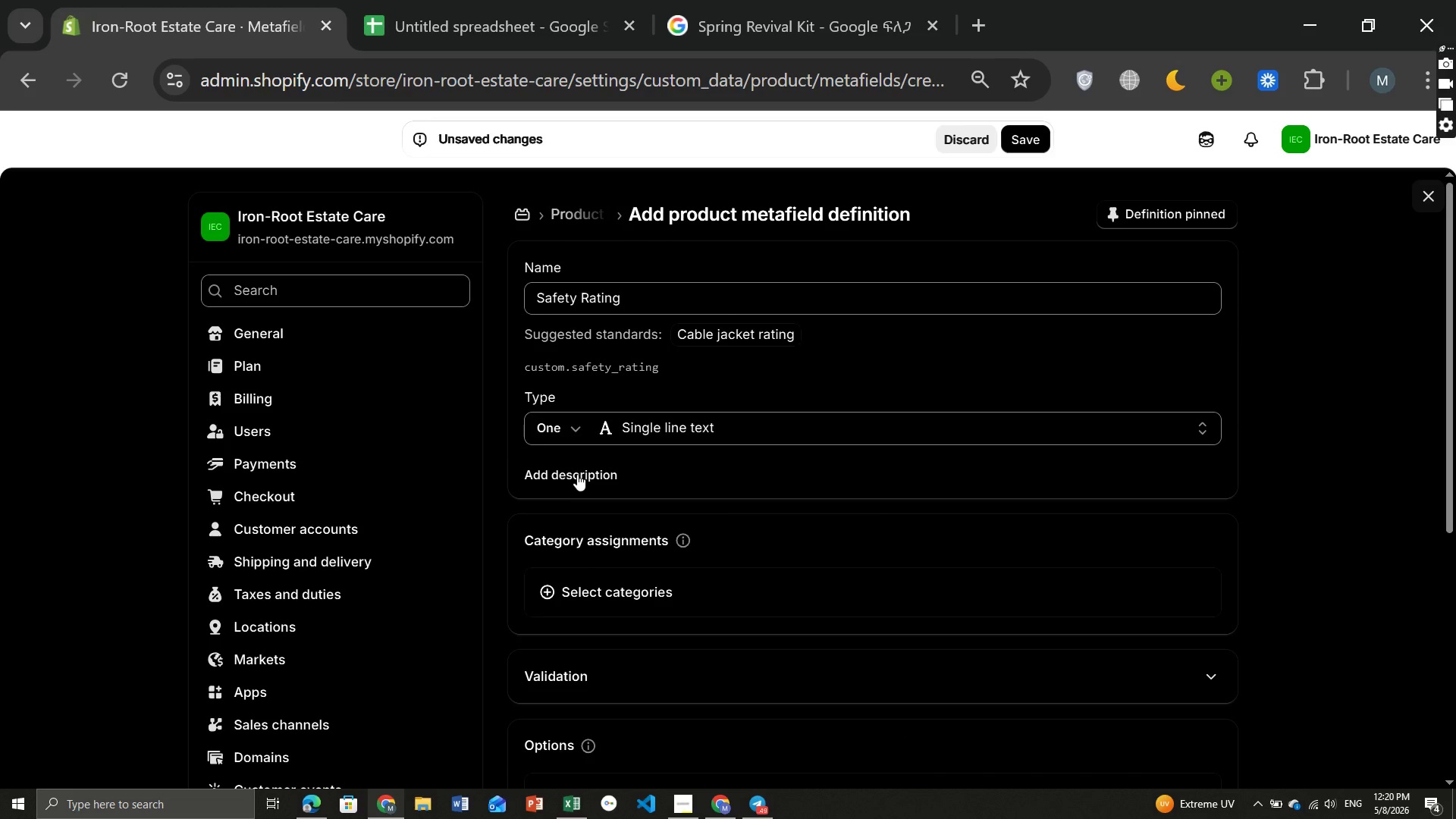 
left_click([575, 473])
 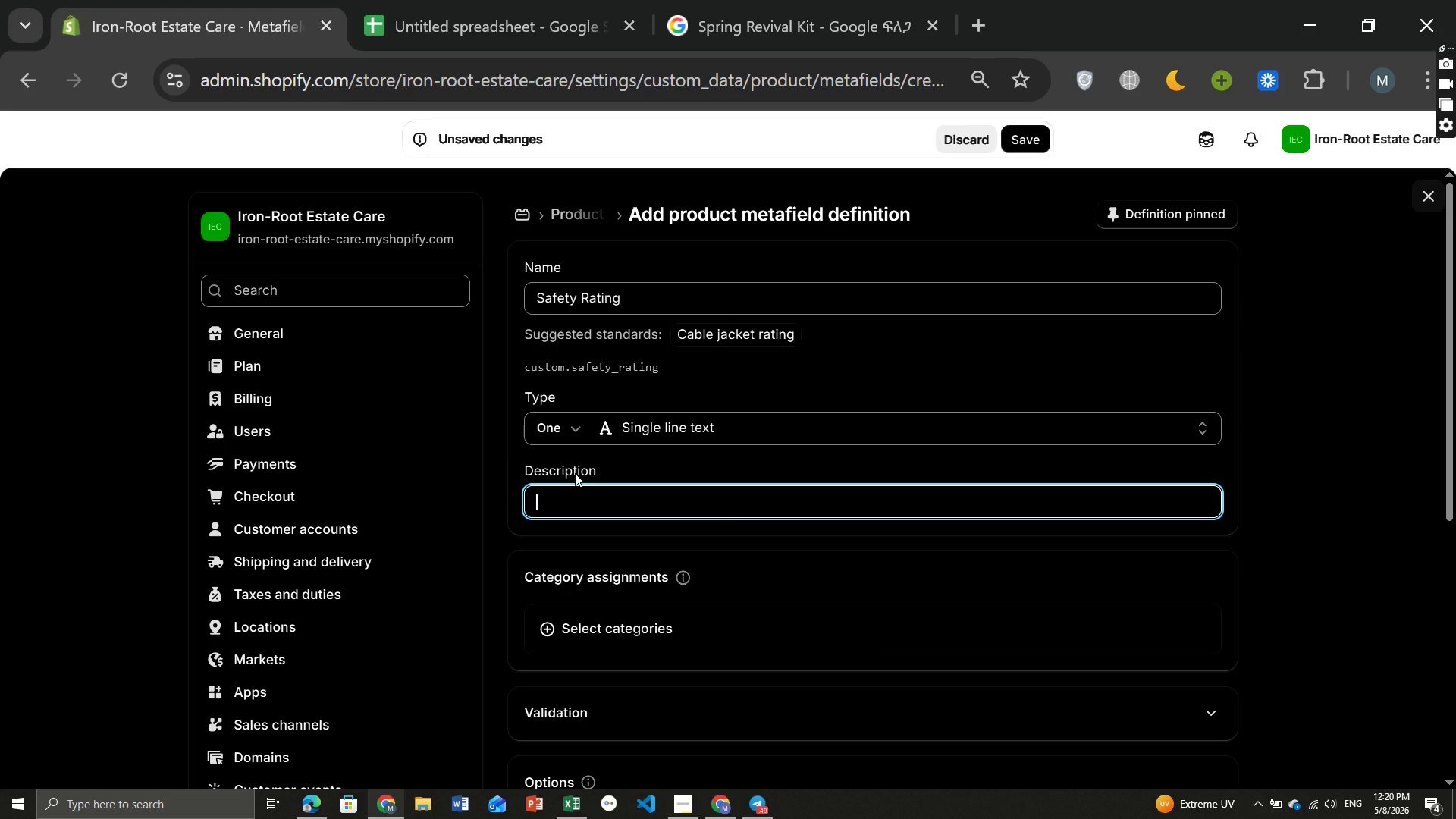 
type(Pet and child safty)
key(Backspace)
key(Backspace)
type(ety informtion)
 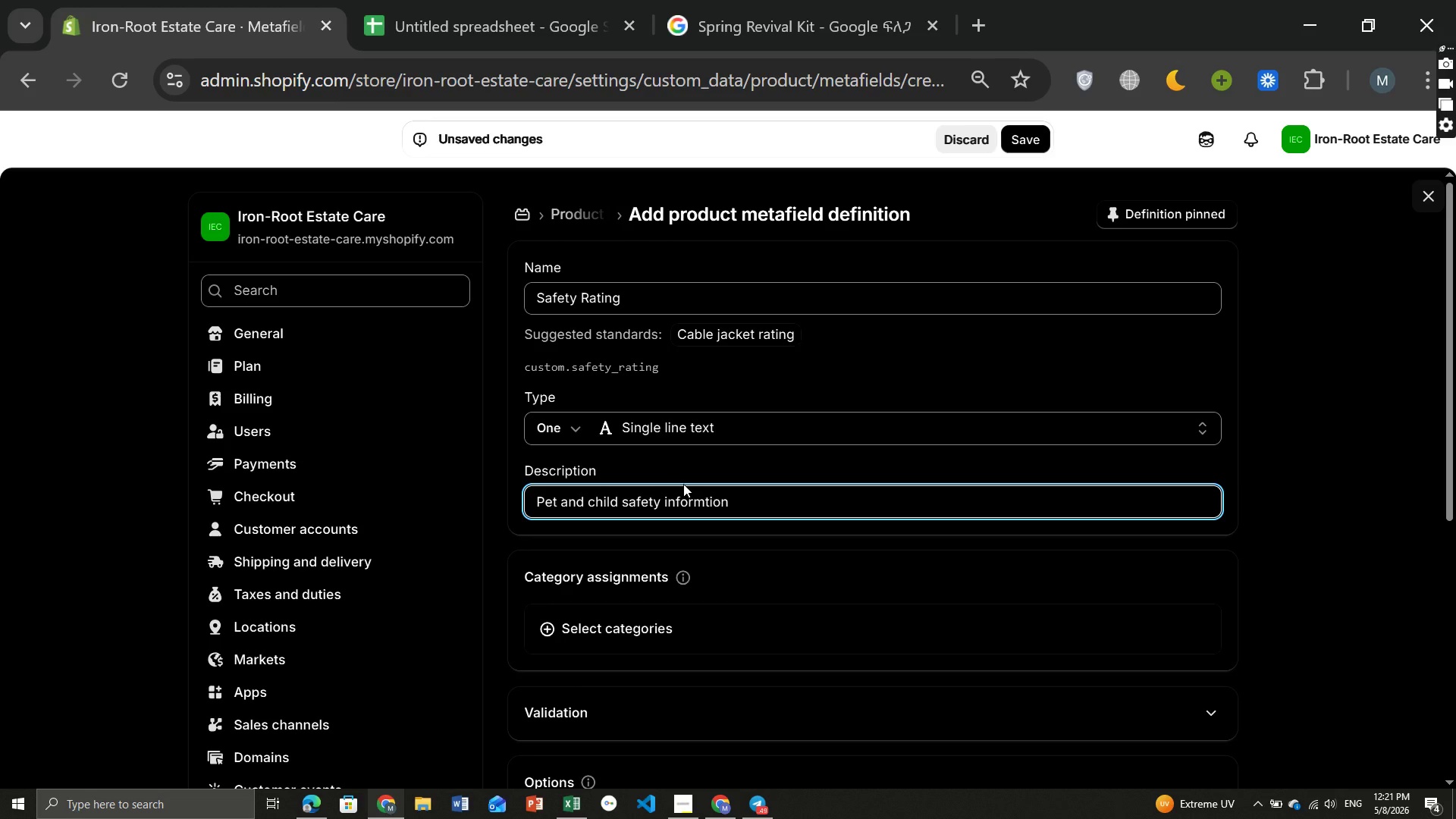 
wait(5.08)
 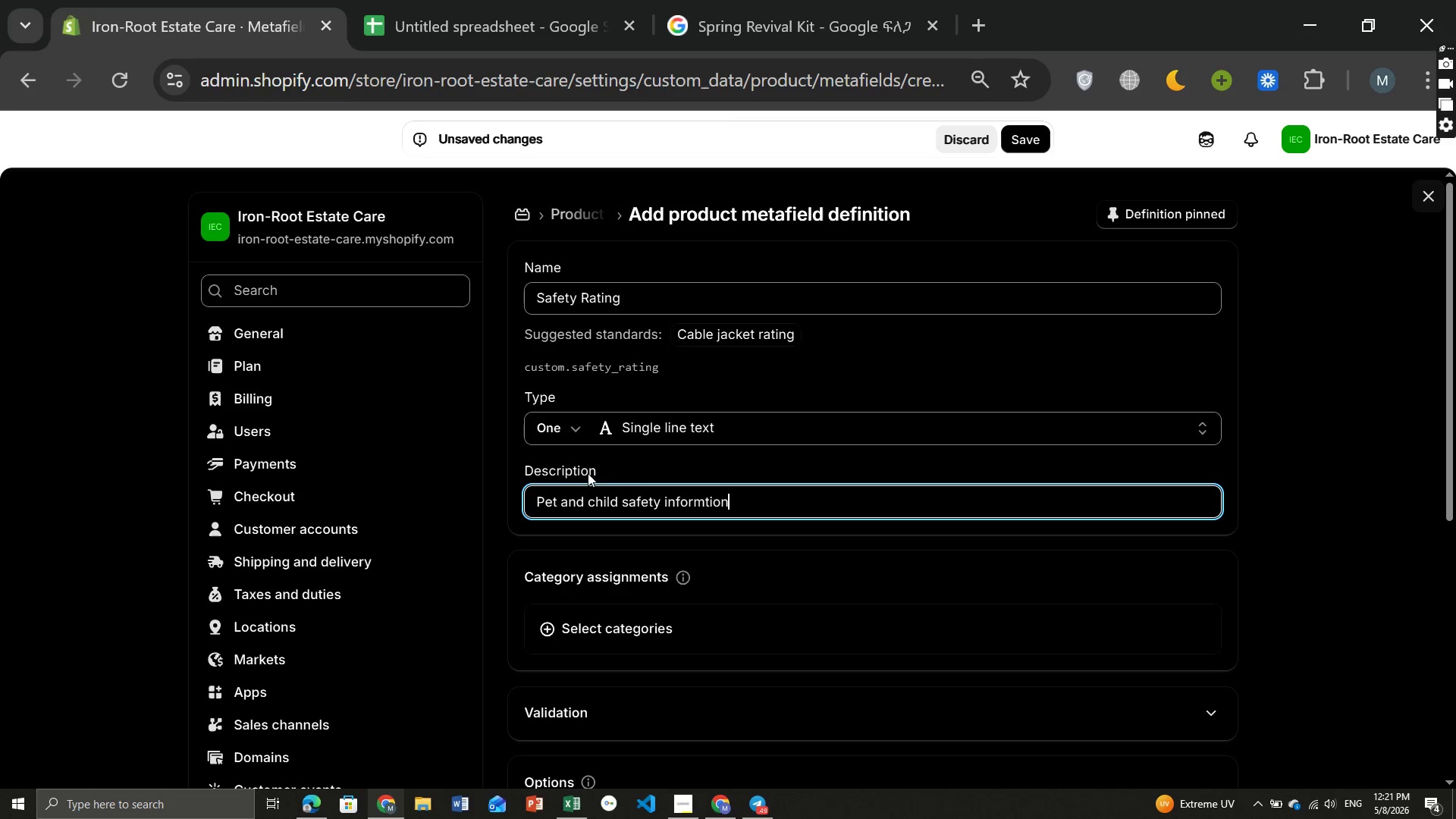 
left_click([704, 497])
 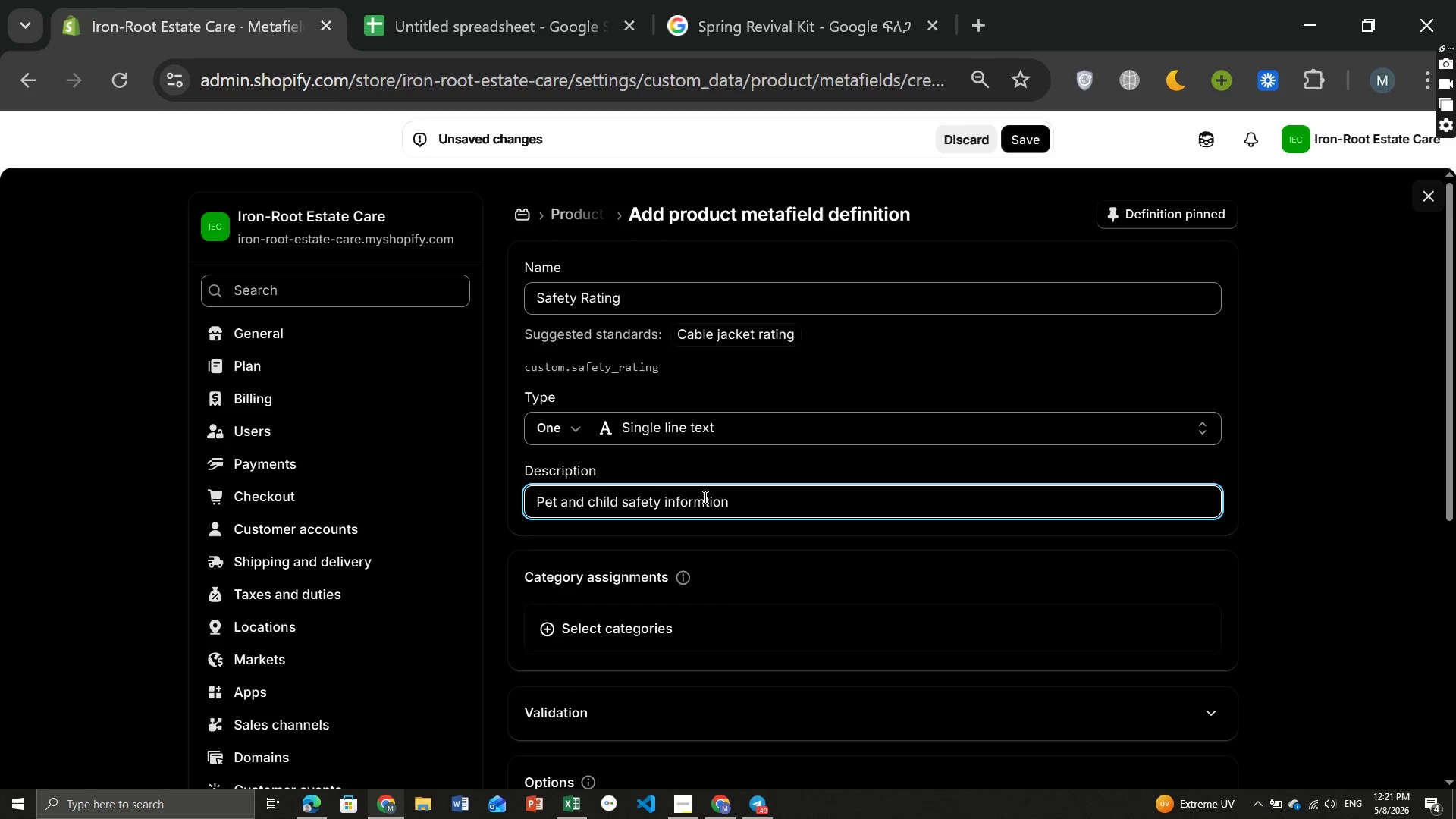 
key(A)
 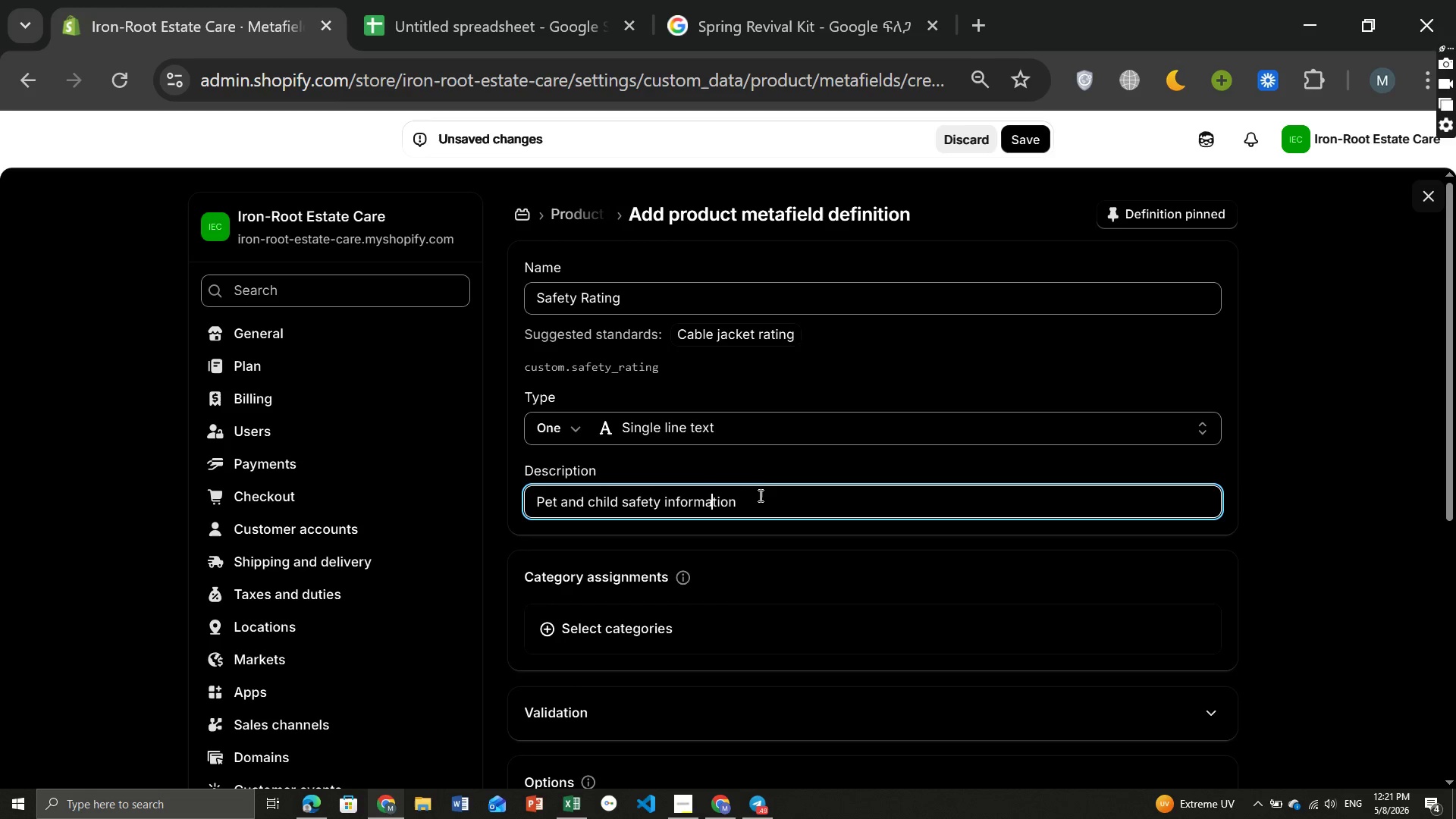 
left_click([761, 498])
 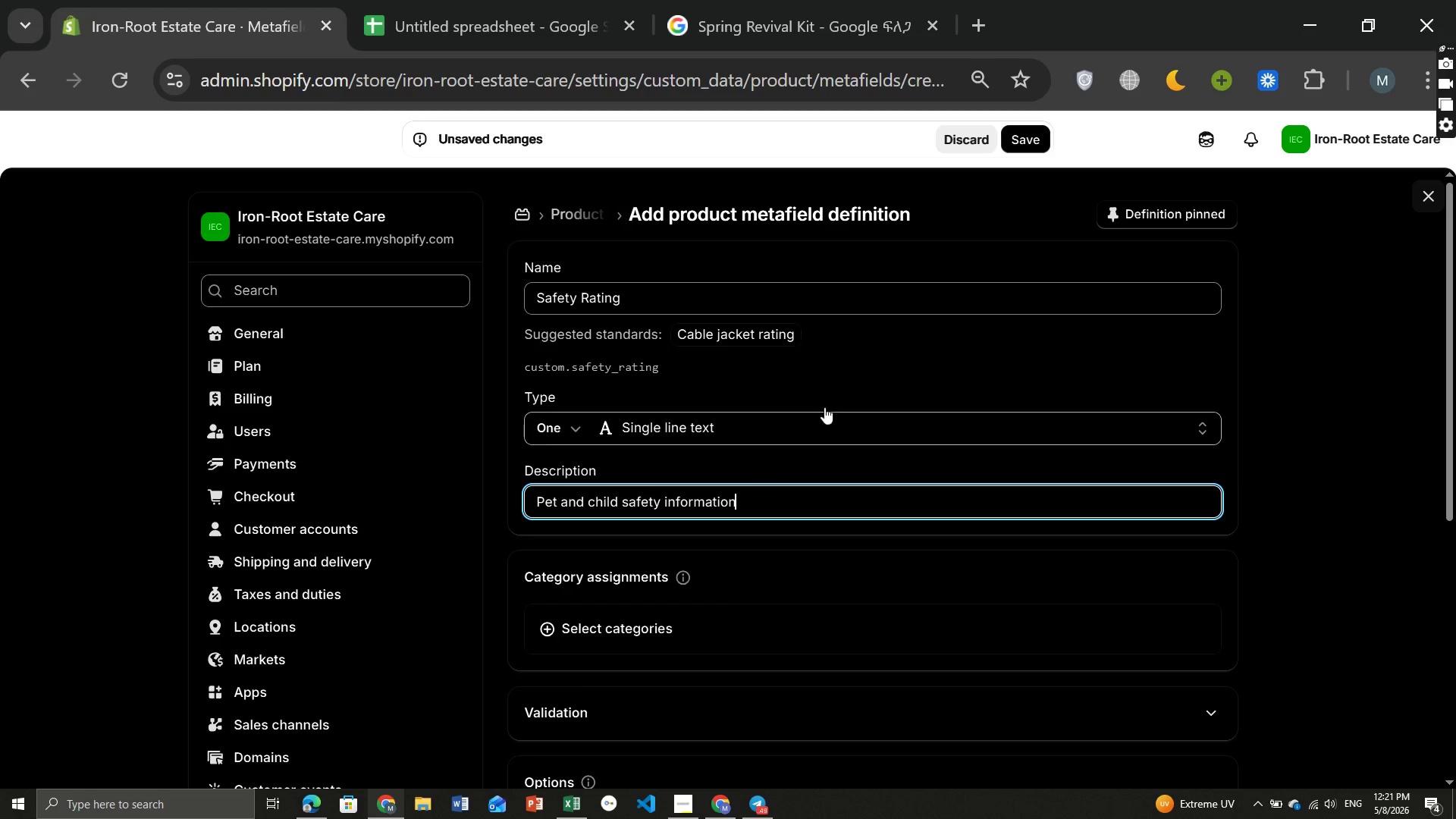 
wait(5.78)
 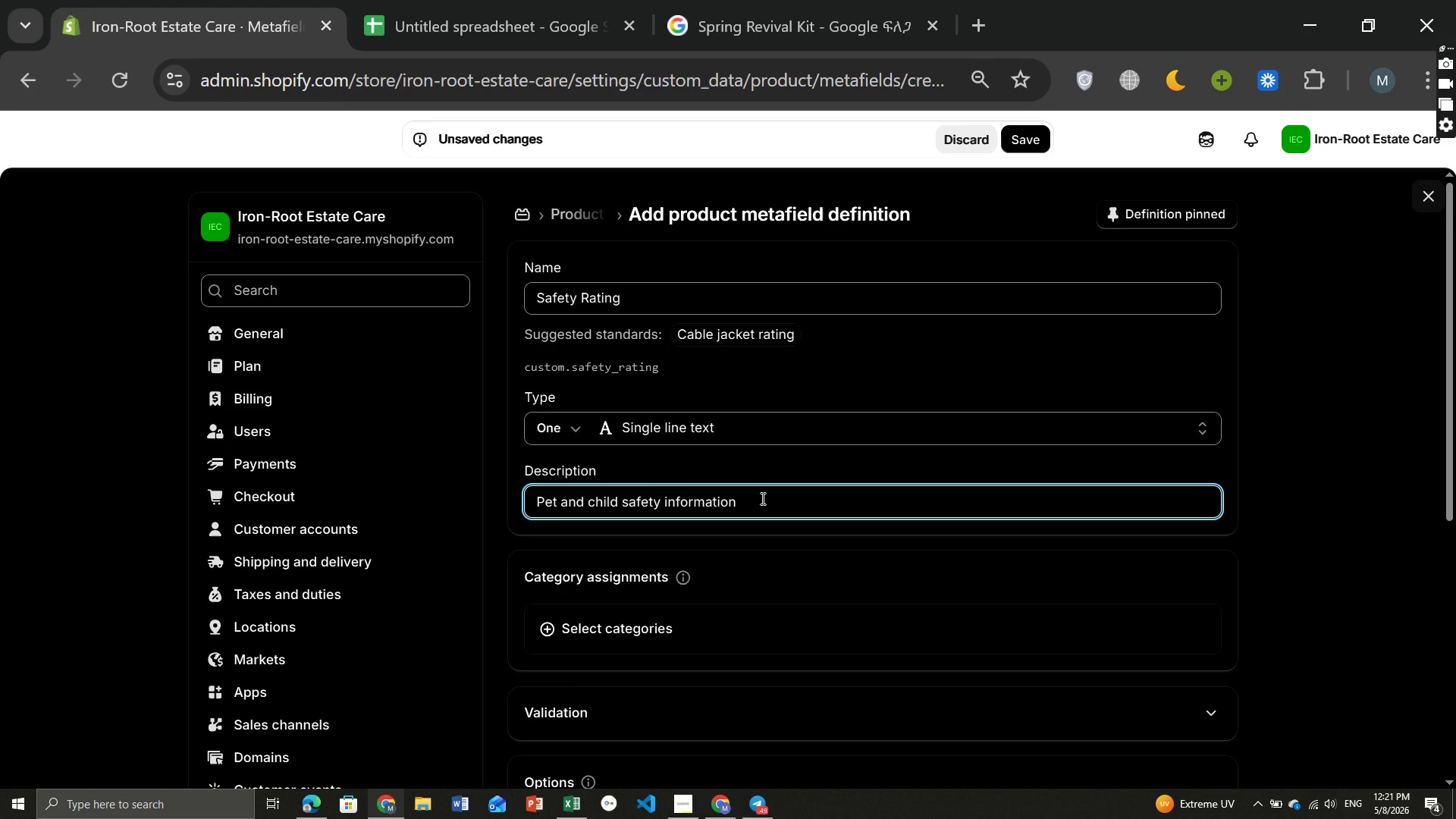 
left_click([1028, 133])
 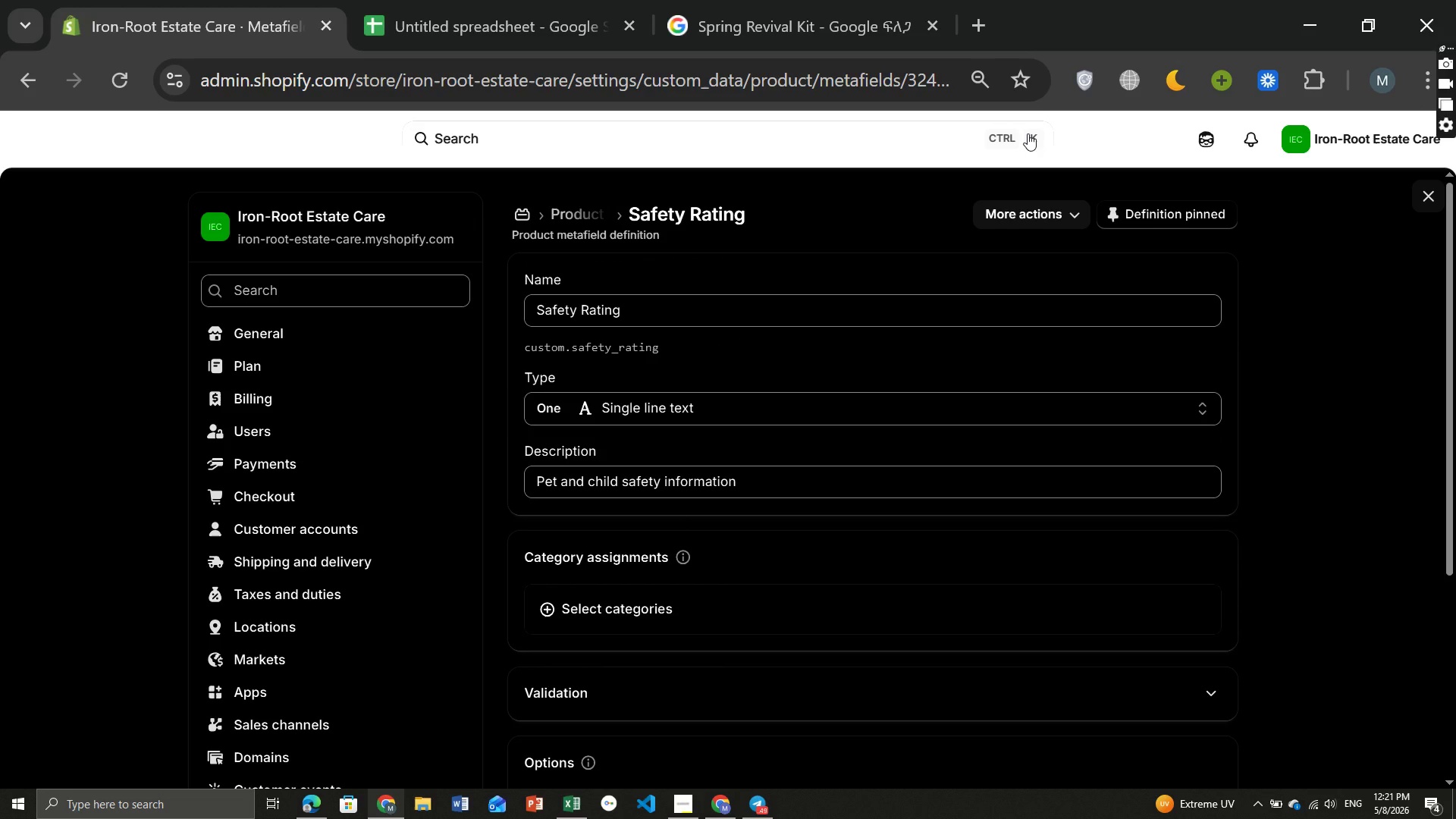 
wait(10.25)
 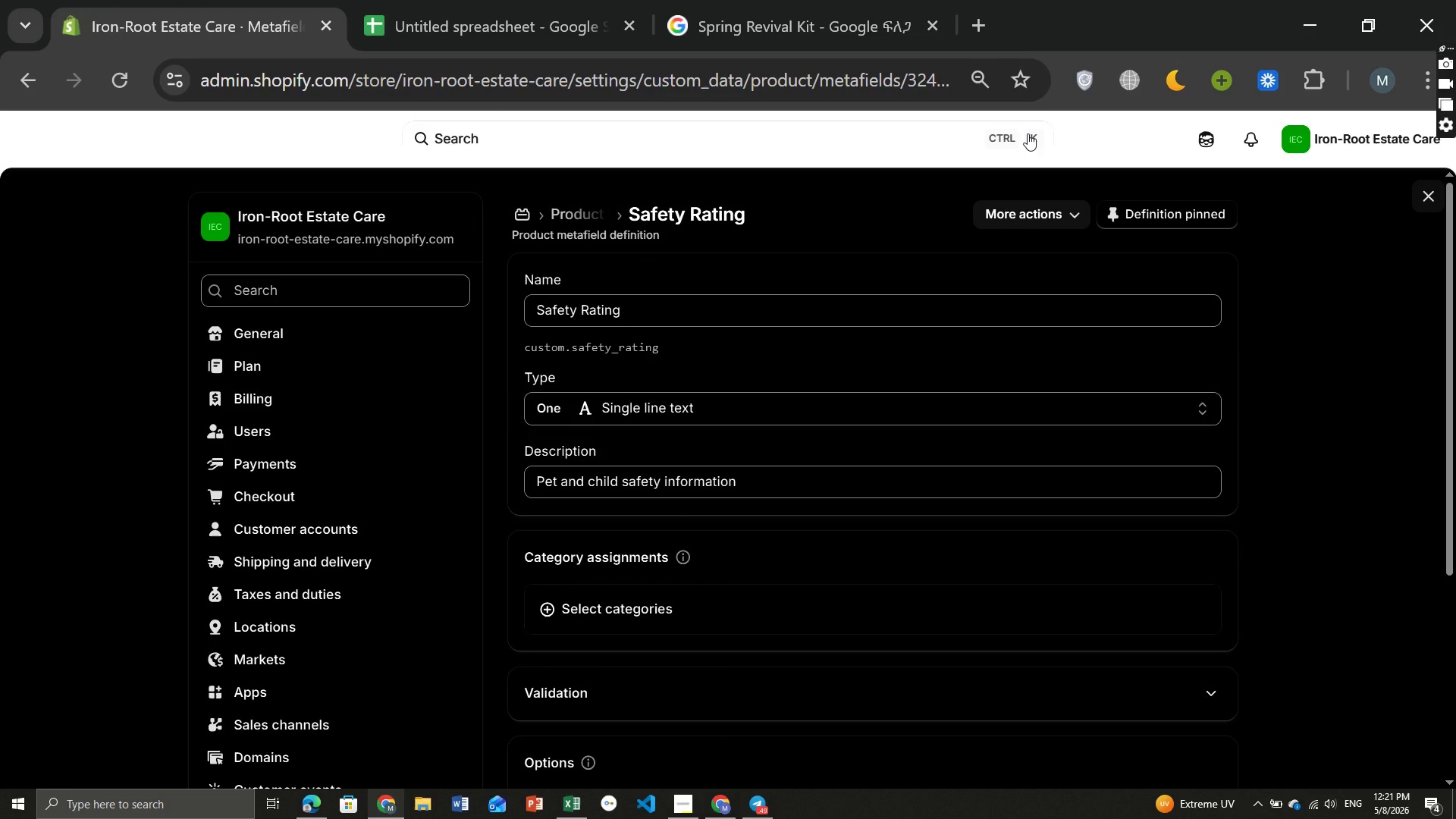 
left_click([64, 136])
 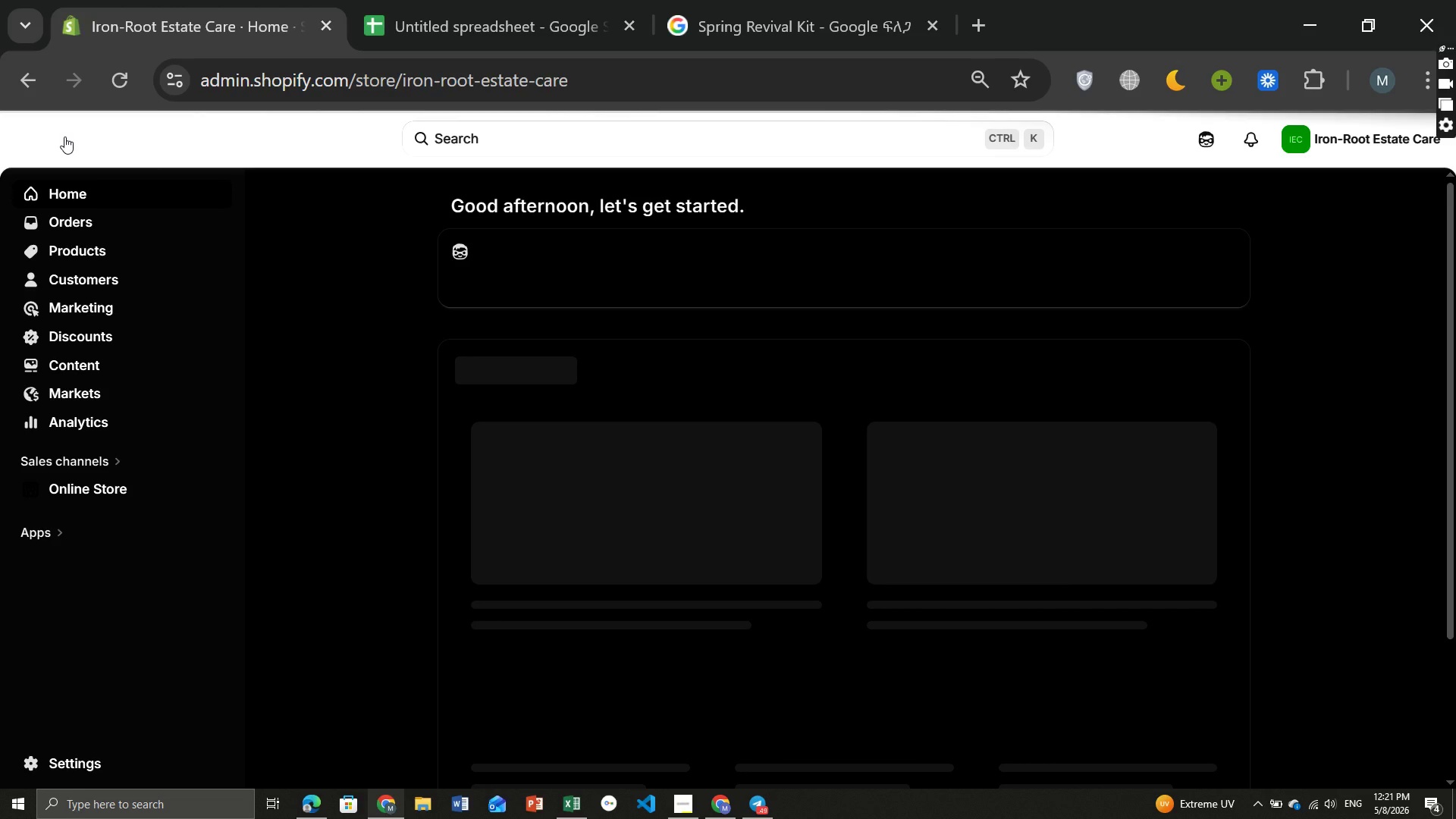 
wait(5.84)
 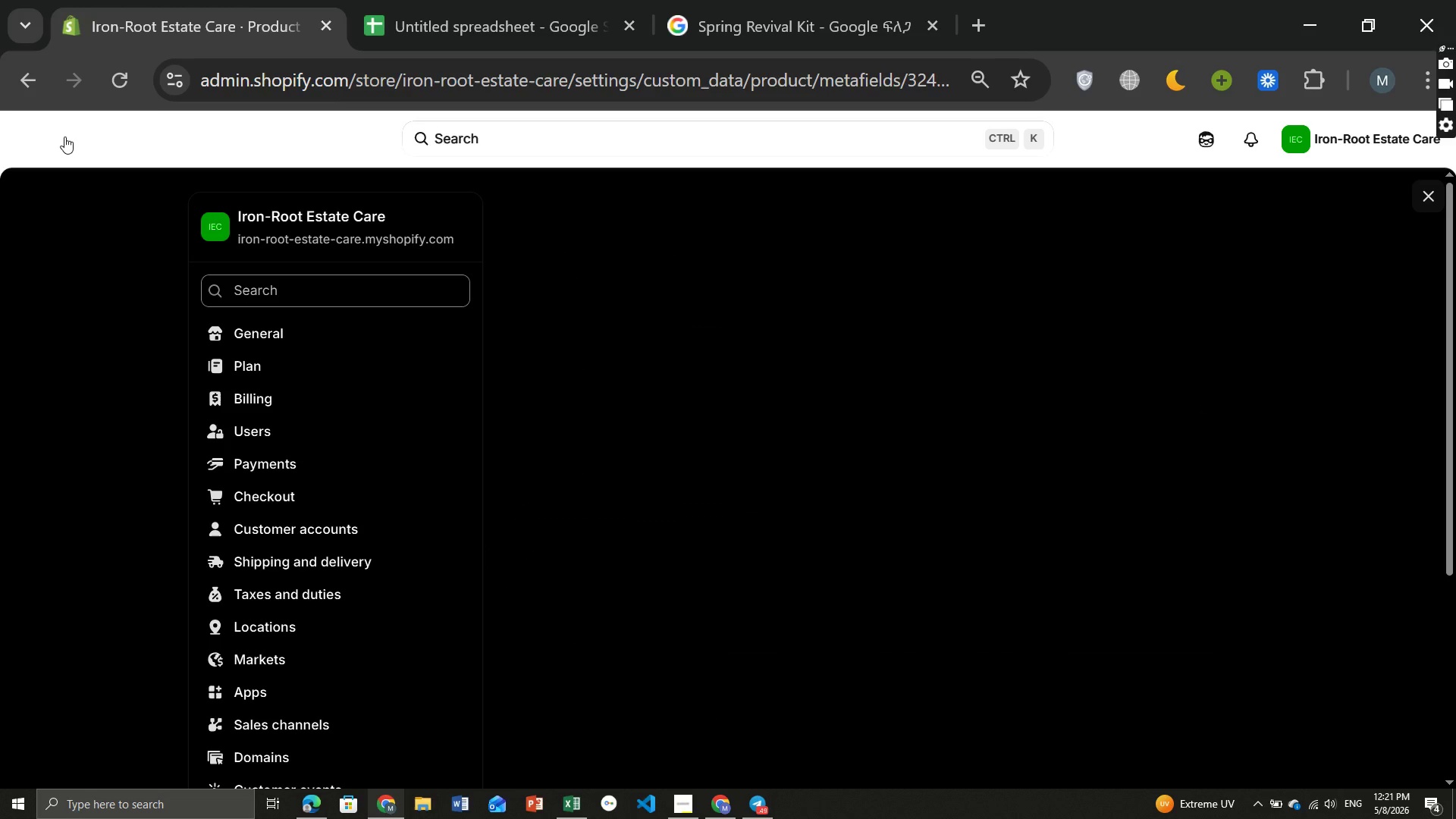 
left_click([79, 250])
 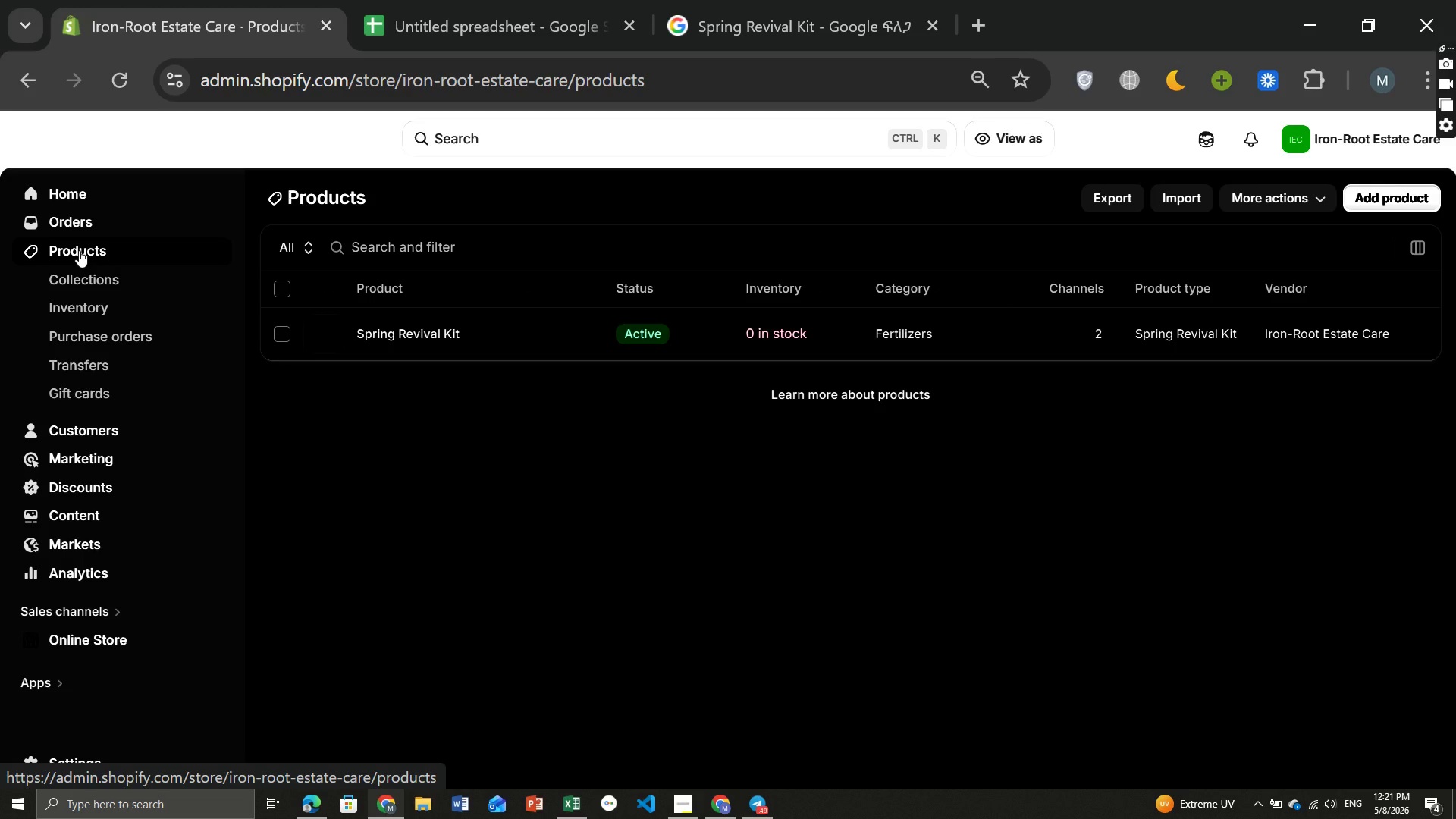 
wait(15.12)
 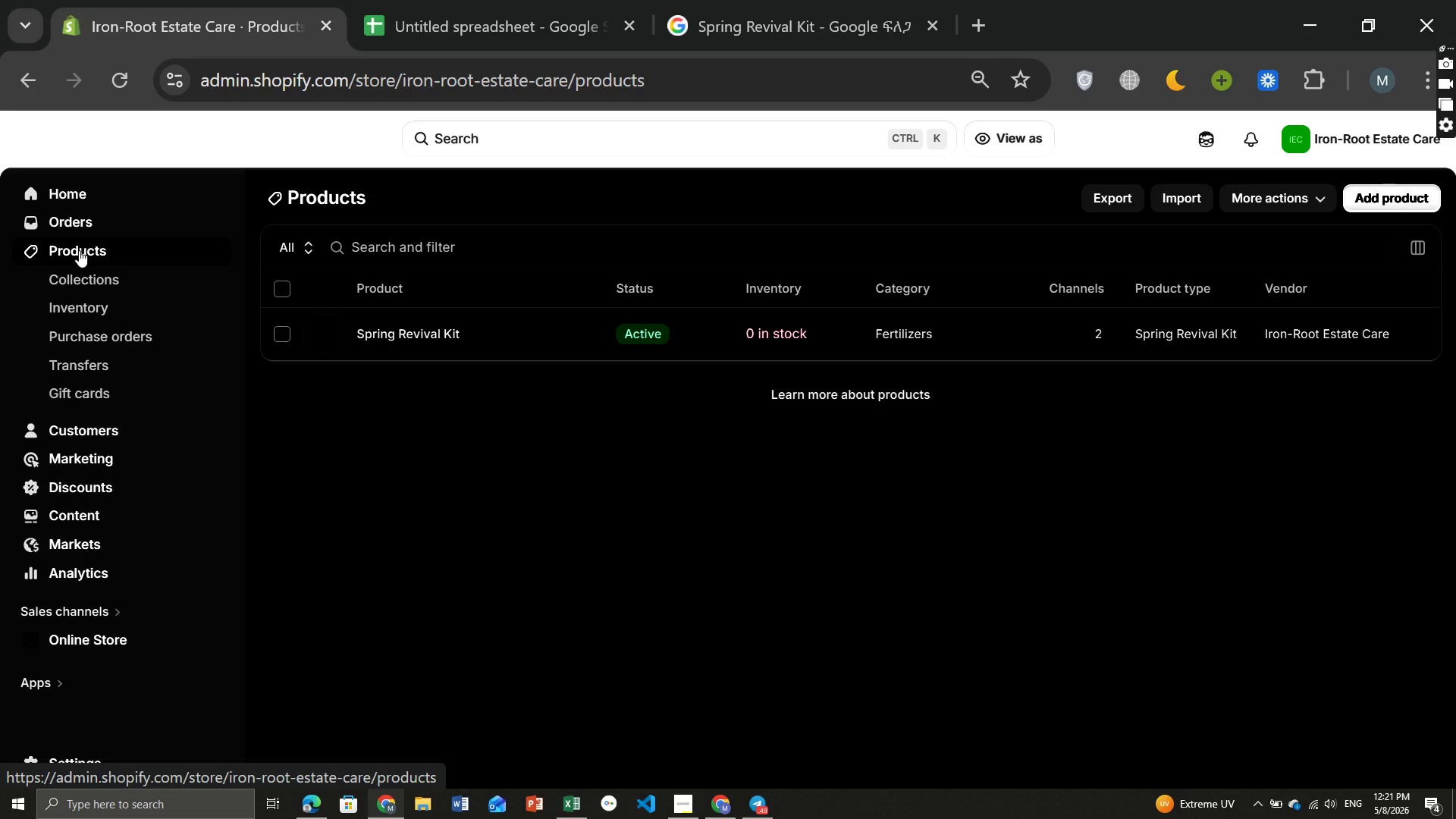 
left_click([369, 342])
 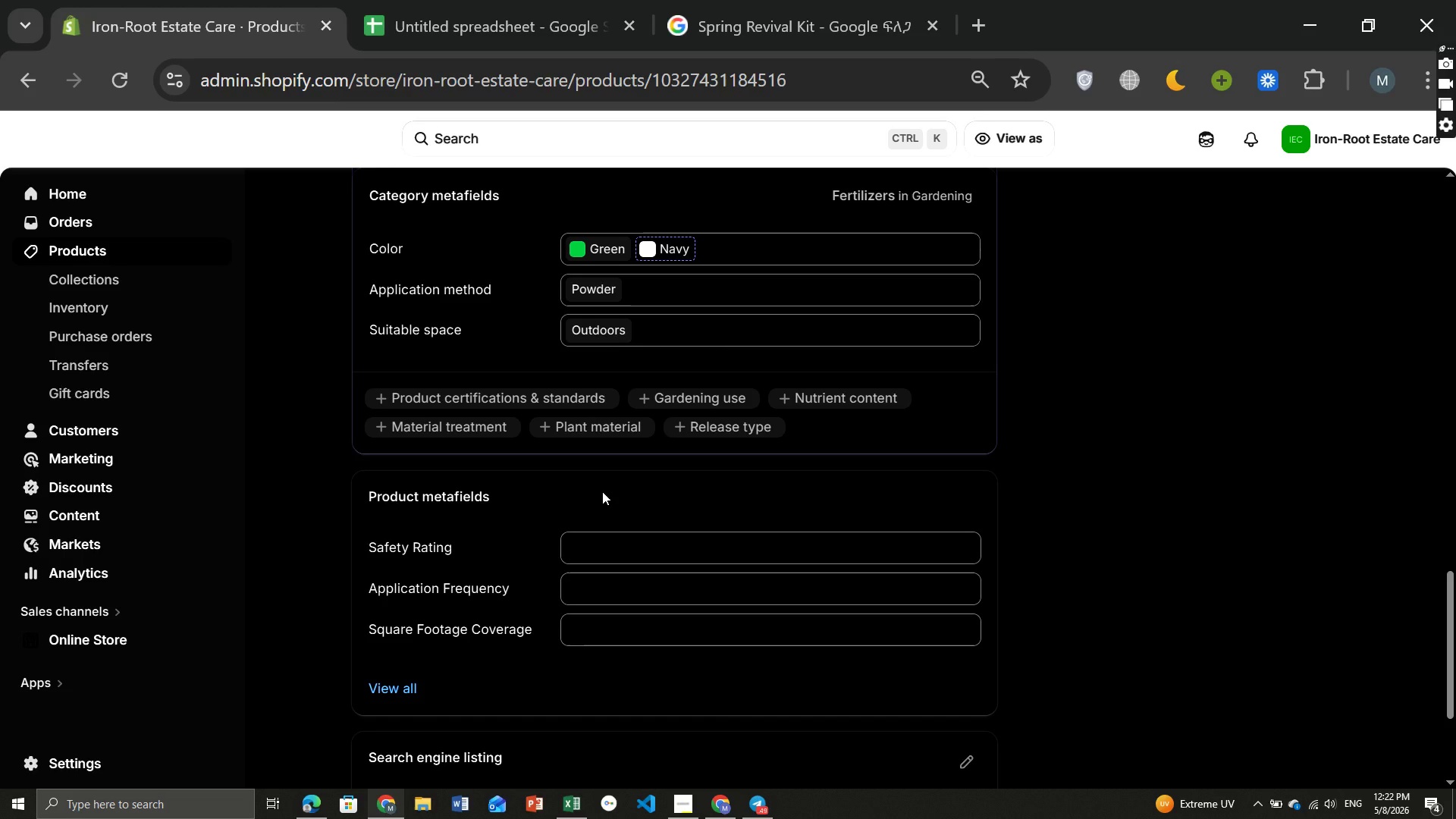 
wait(18.25)
 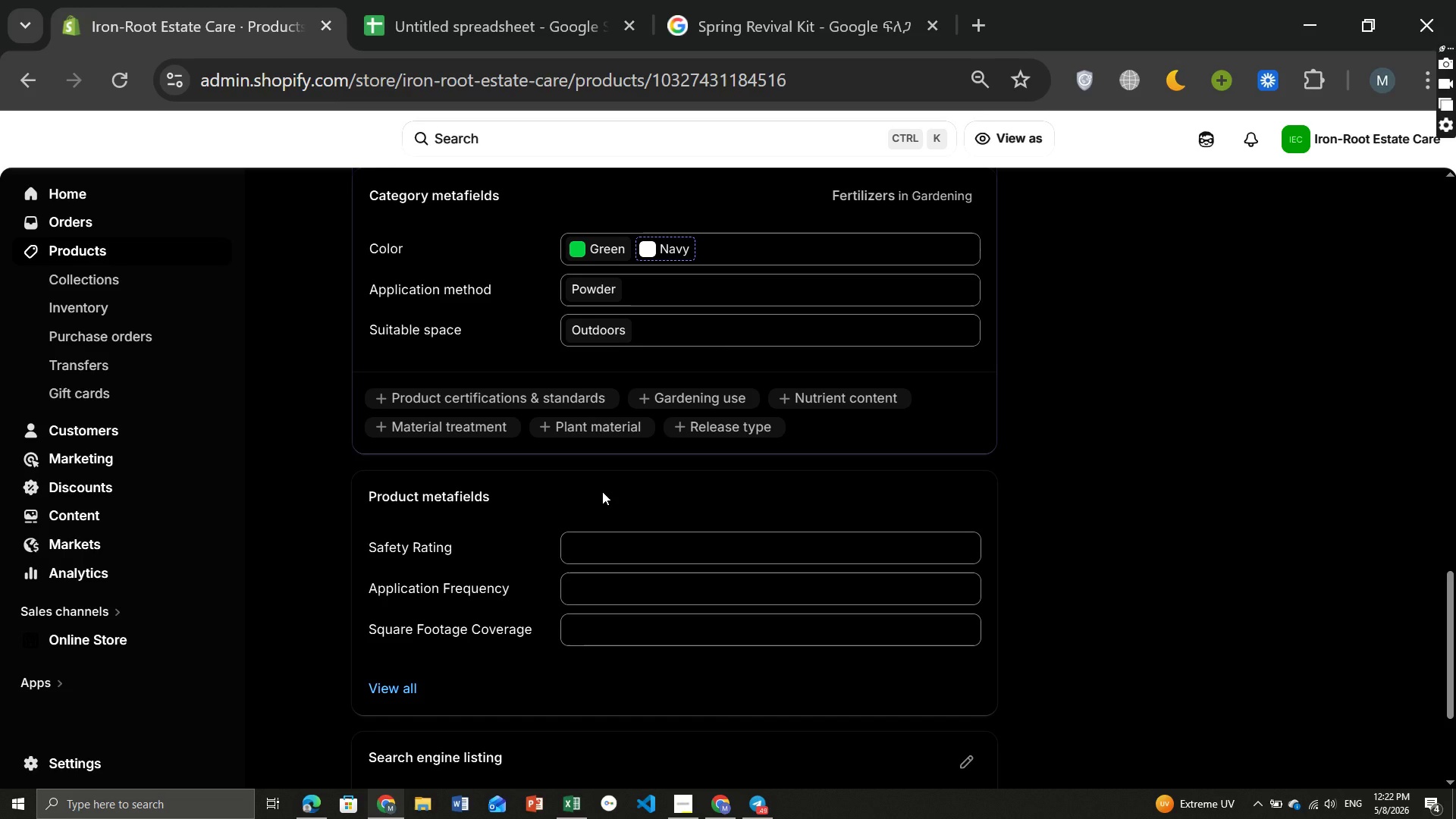 
left_click([590, 631])
 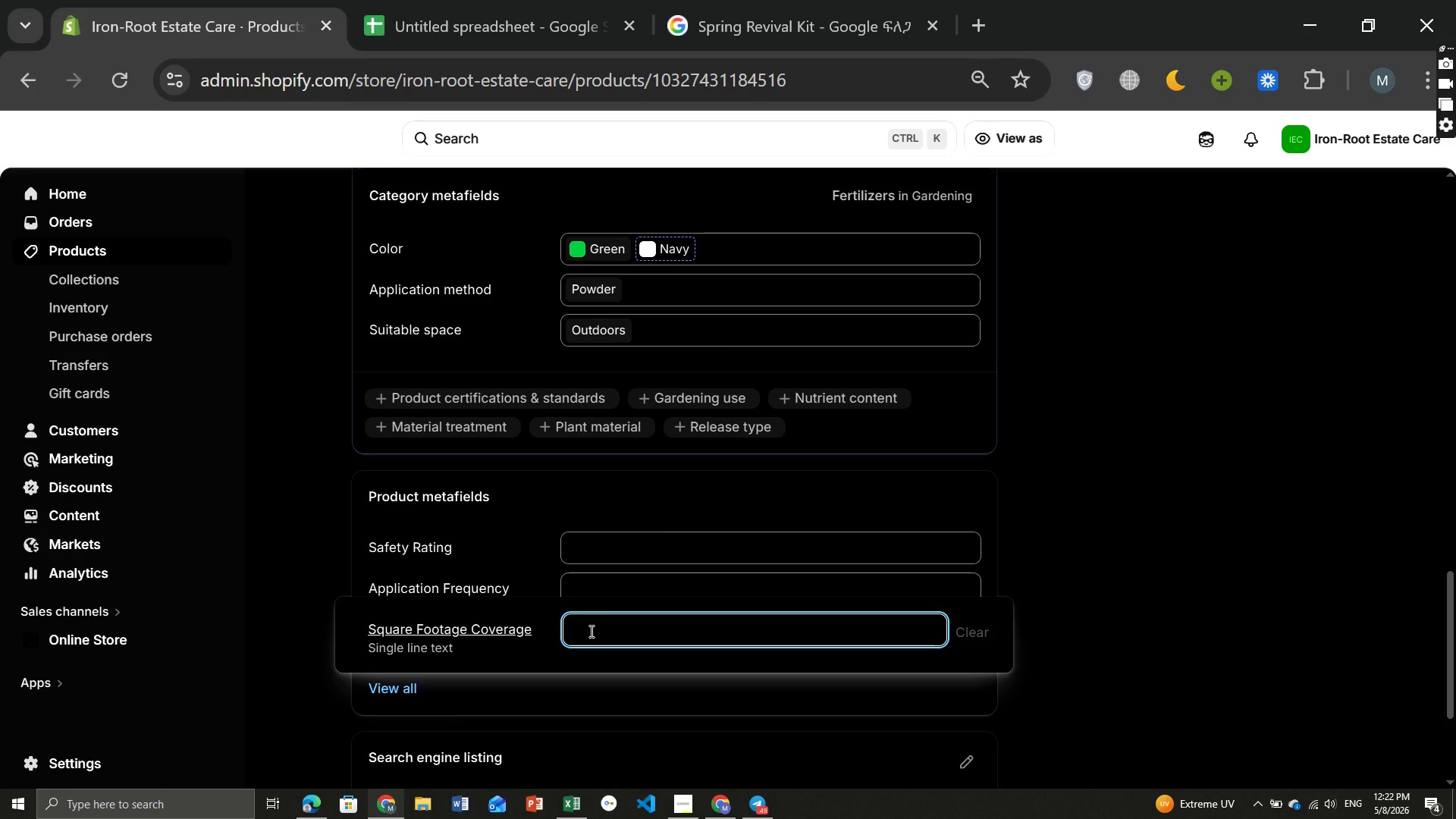 
type(Up to 500)
key(Backspace)
key(Backspace)
type(,000 sq ft)
 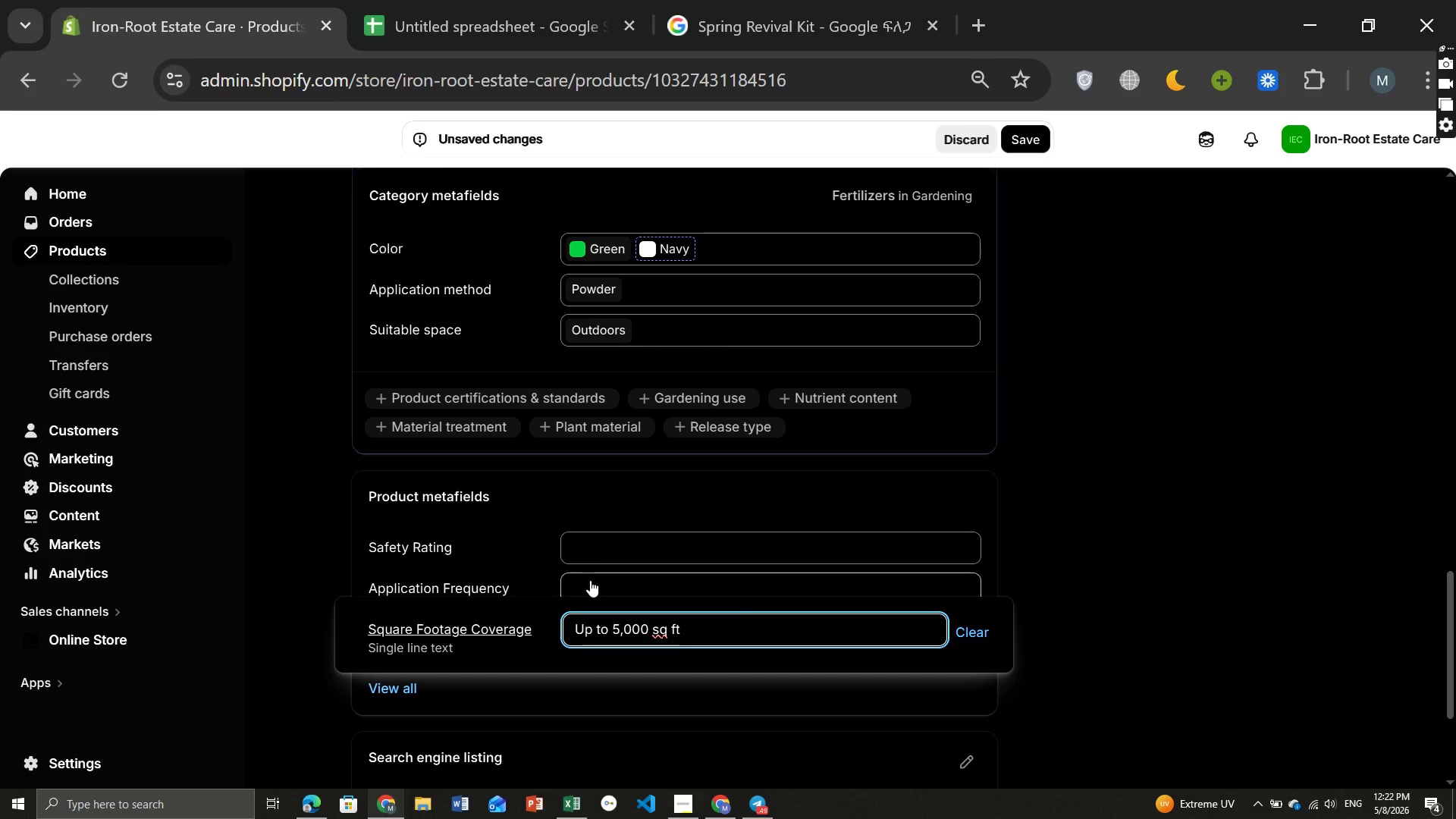 
left_click([595, 583])
 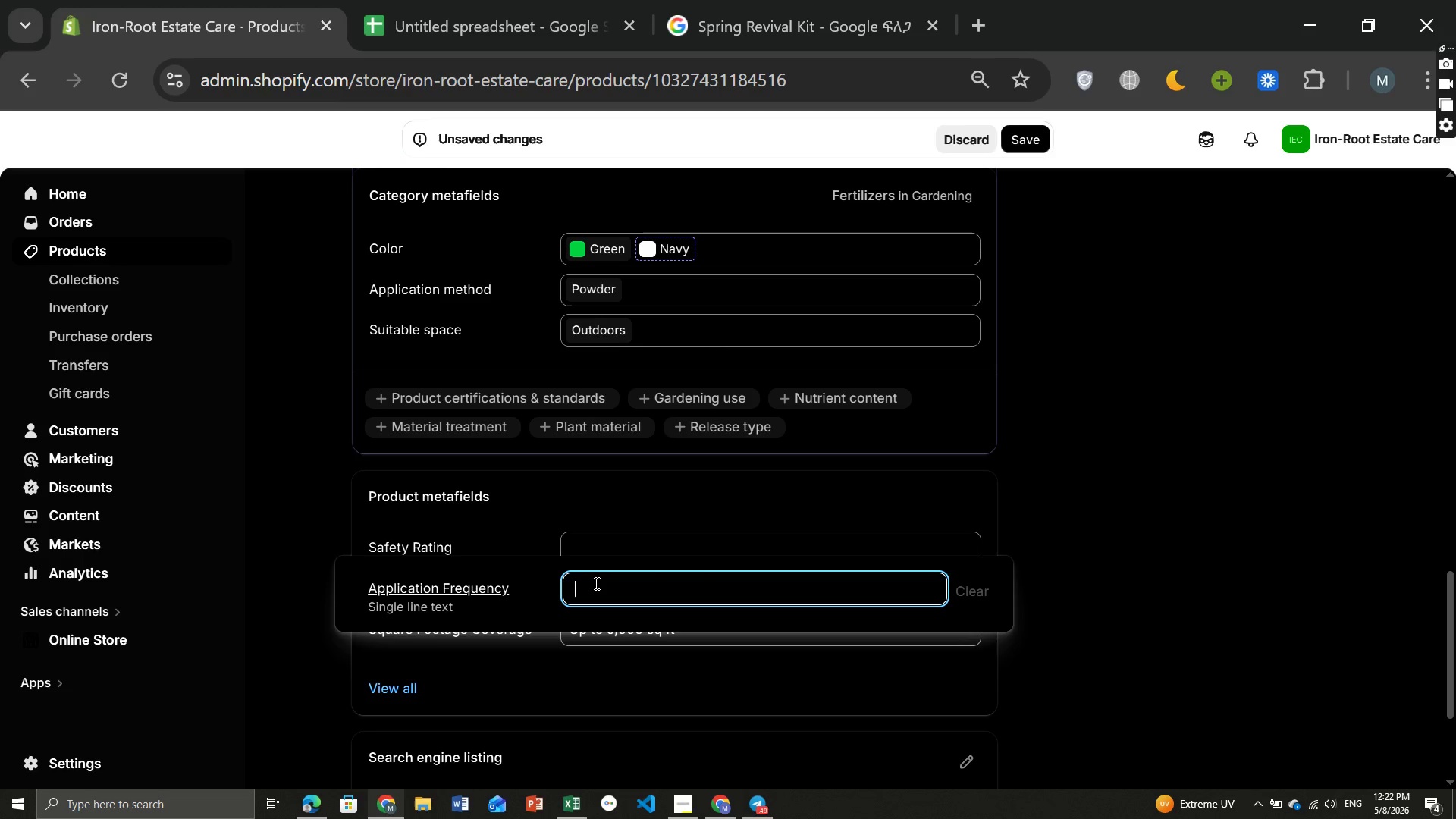 
type(Apply every 6-8 weeks during growing season)
 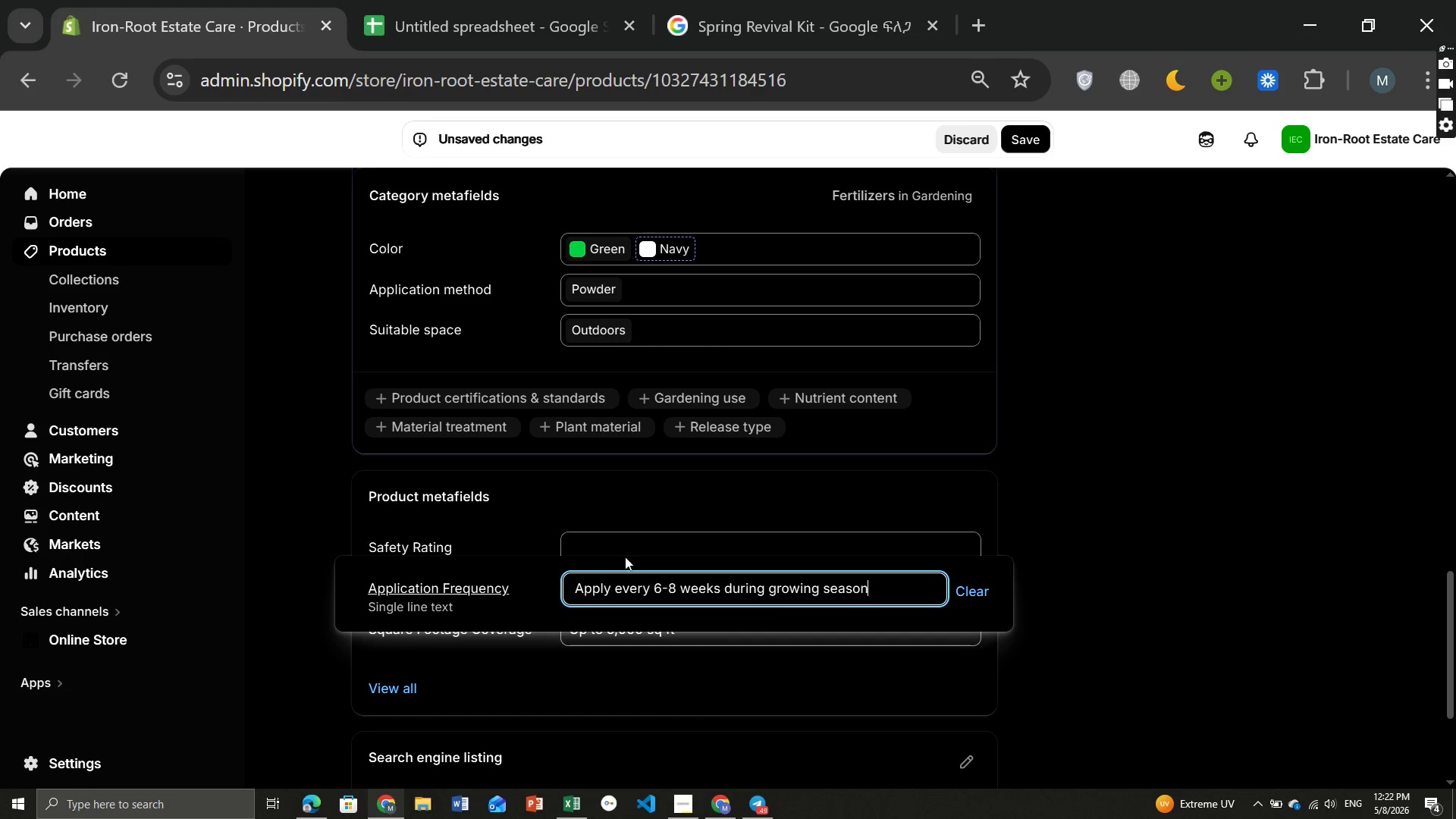 
left_click([616, 547])
 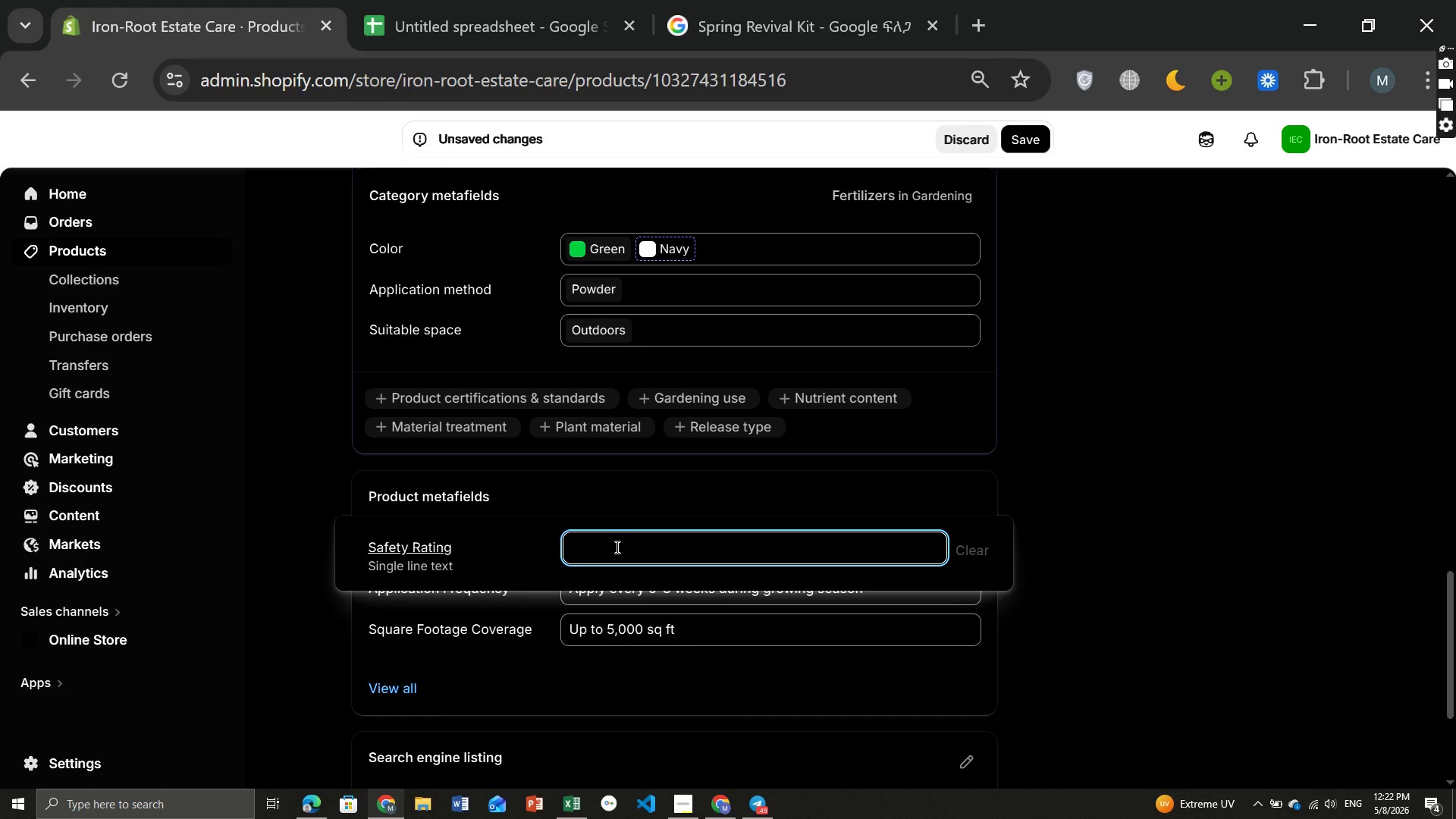 
type(Pet safe after drying)
 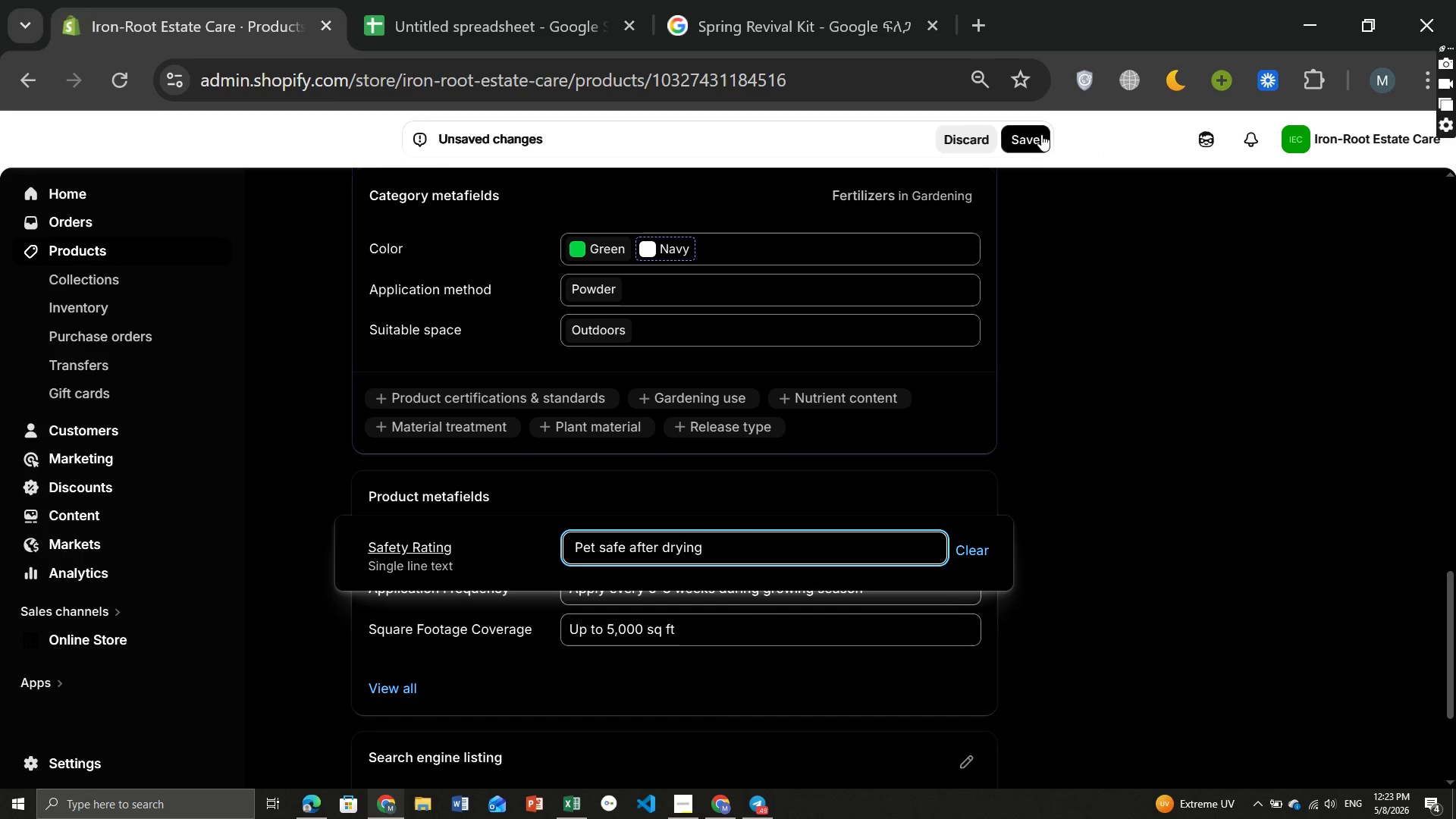 
left_click([1121, 488])
 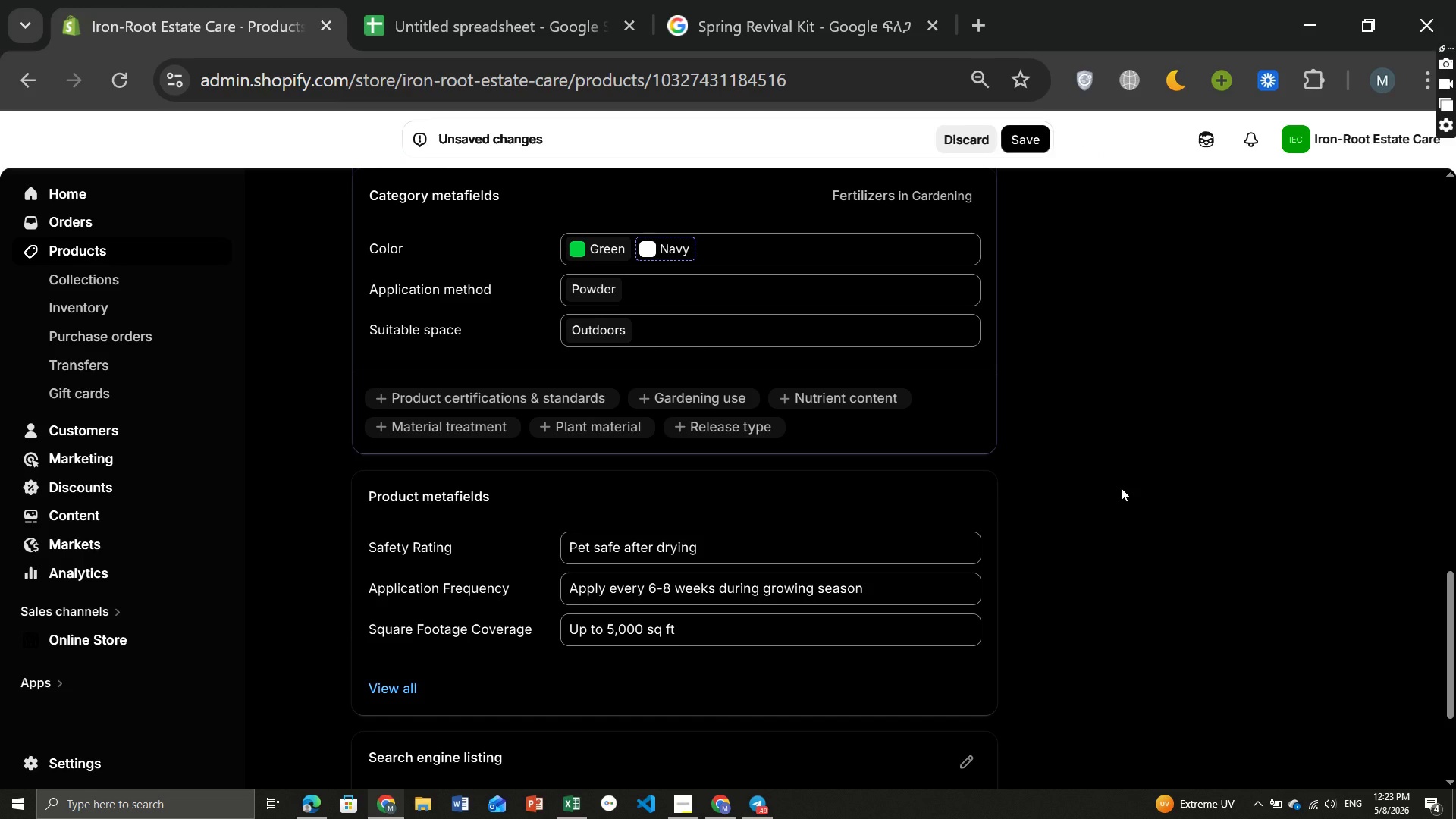 
key(Meta+PrintScreen)
 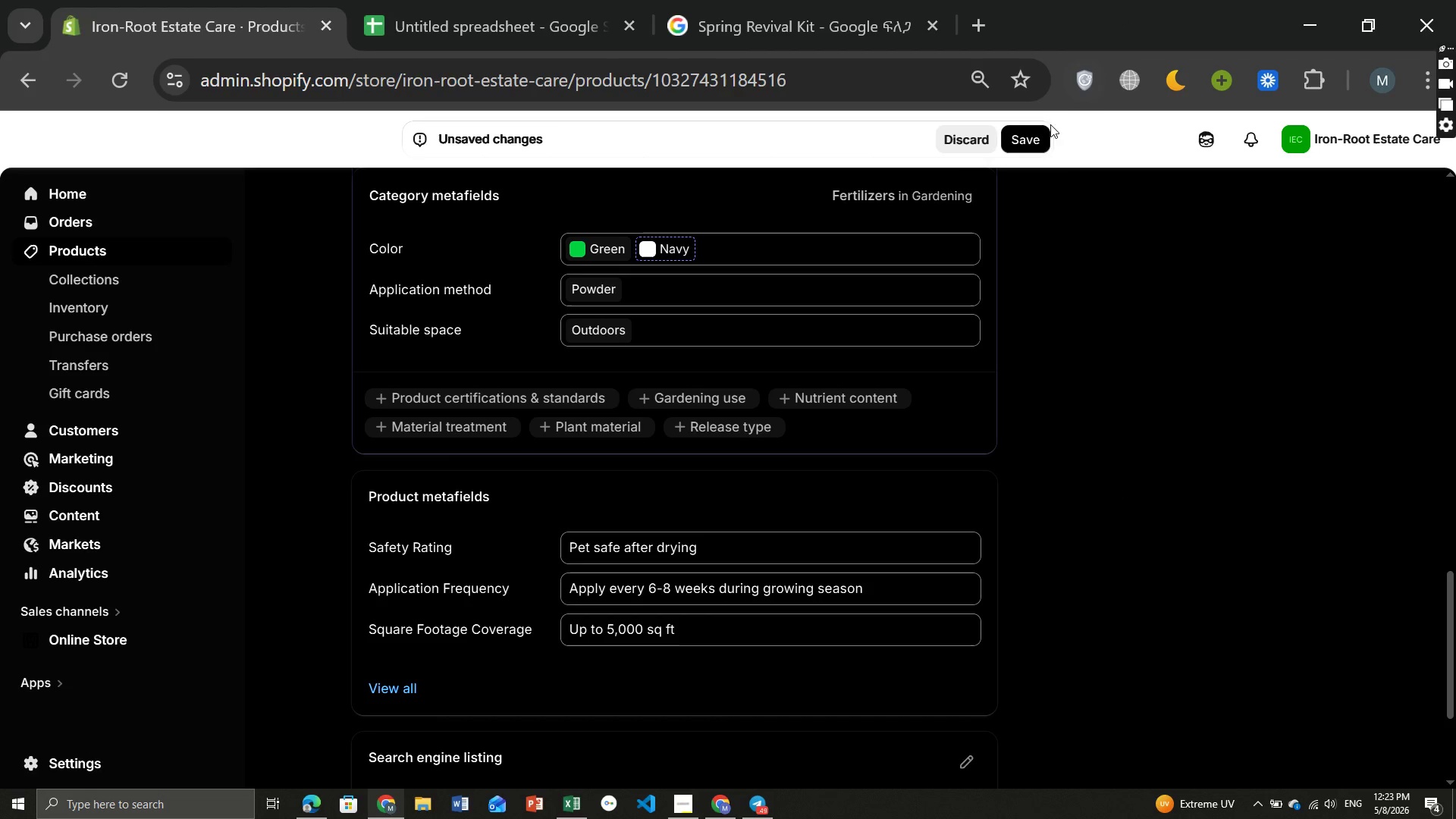 
left_click([1034, 142])
 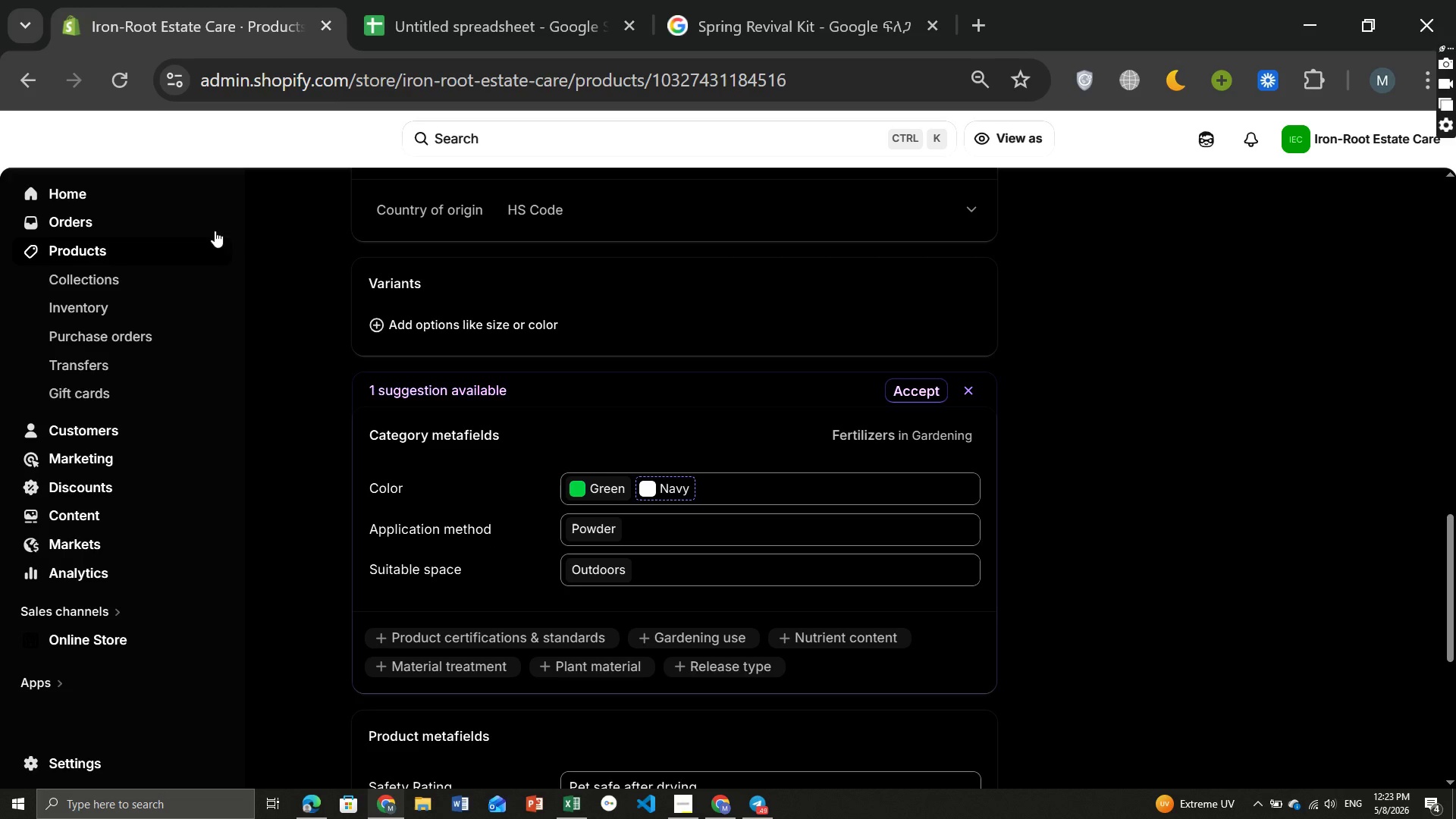 
wait(32.05)
 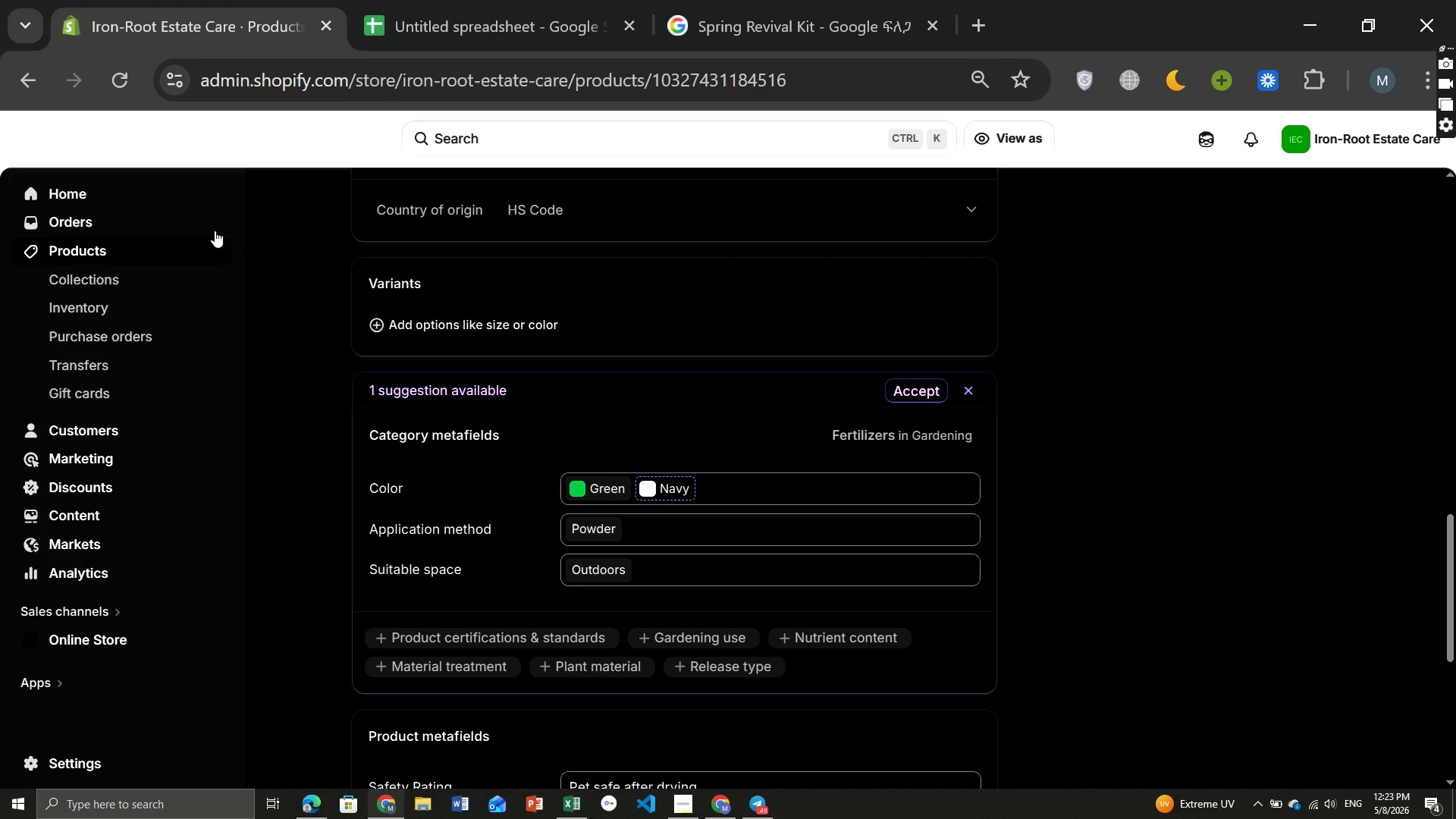 
mouse_move([988, 319])
 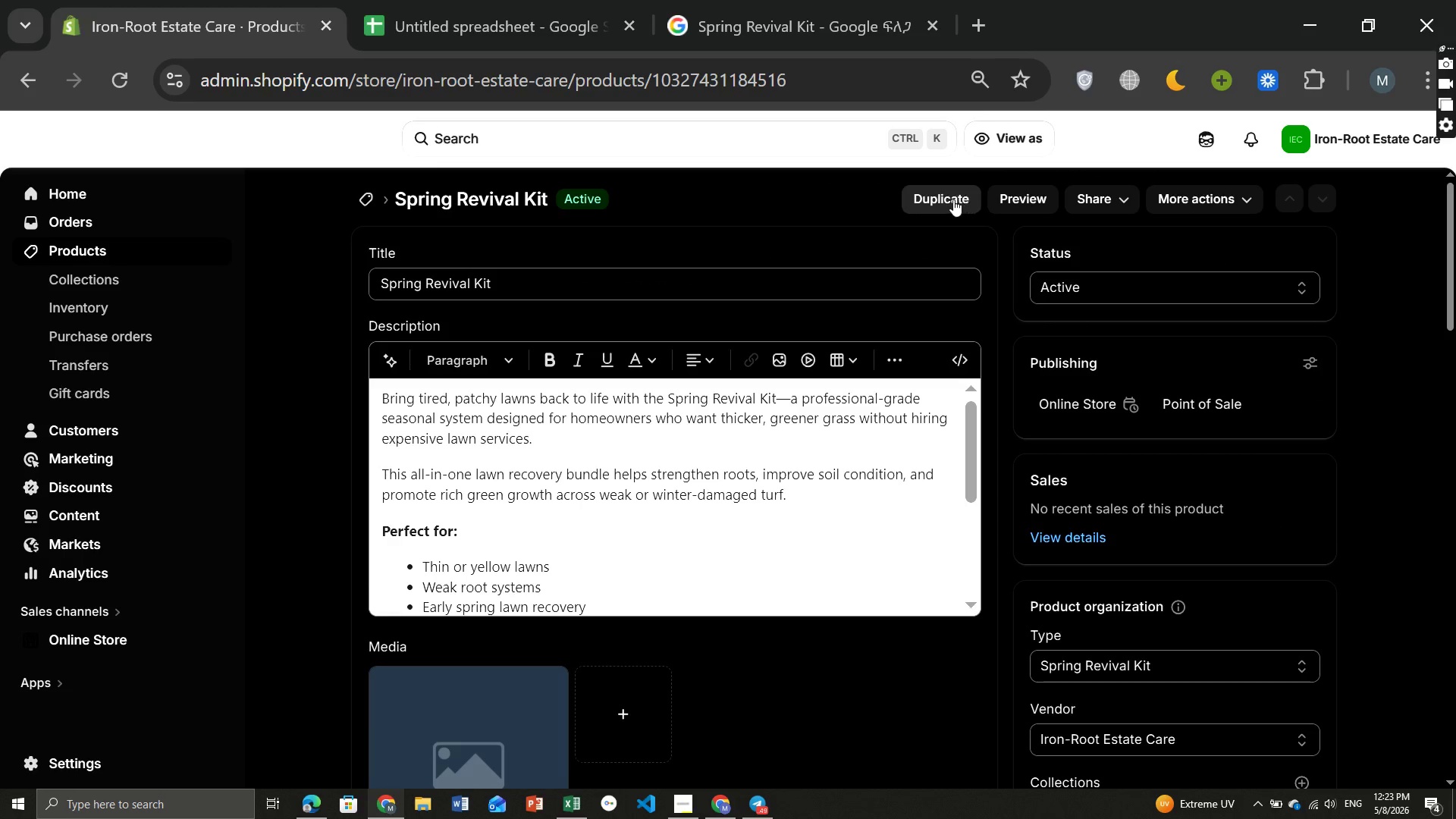 
left_click([953, 199])
 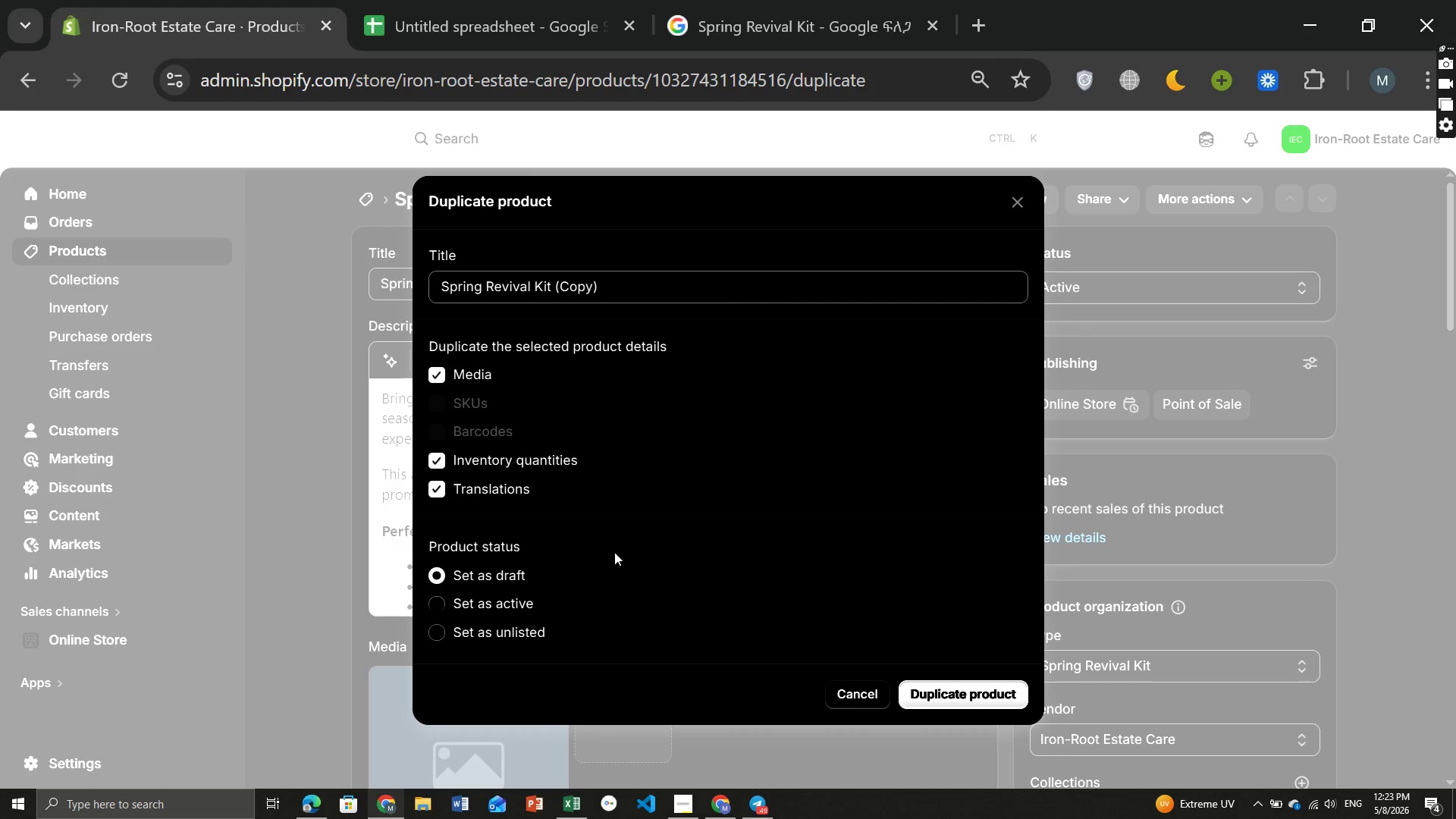 
wait(9.78)
 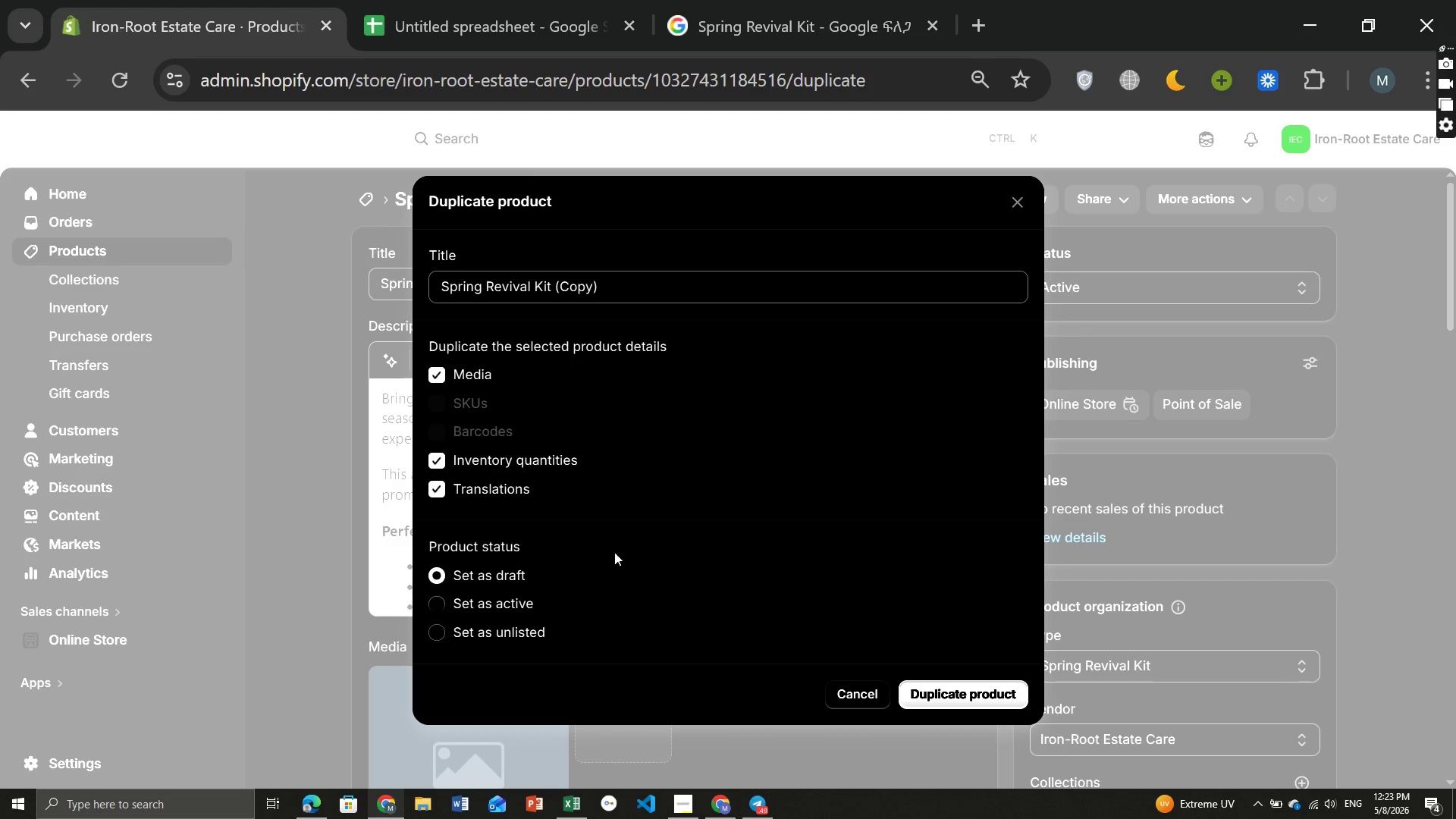 
left_click([434, 603])
 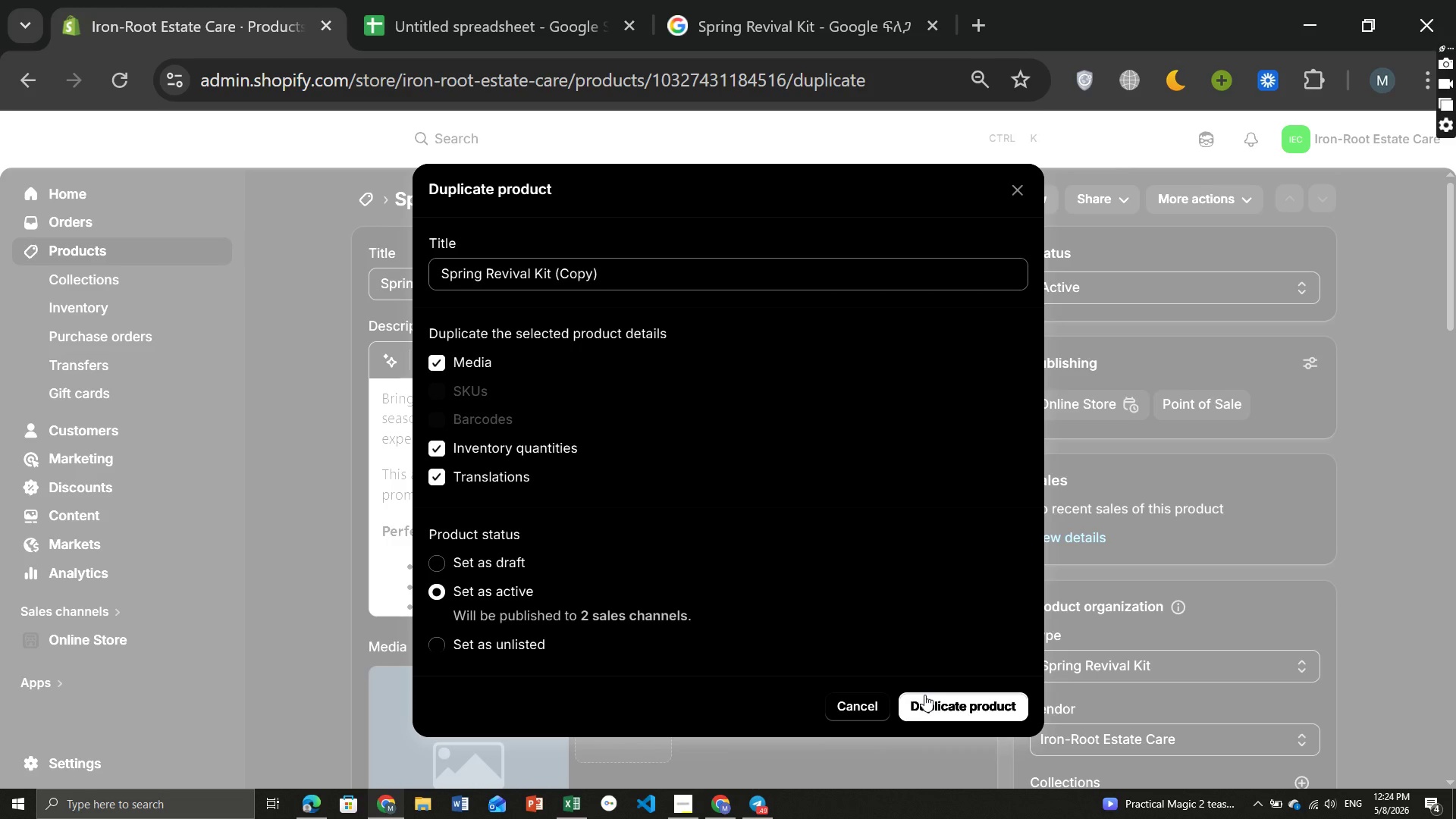 
left_click([951, 701])
 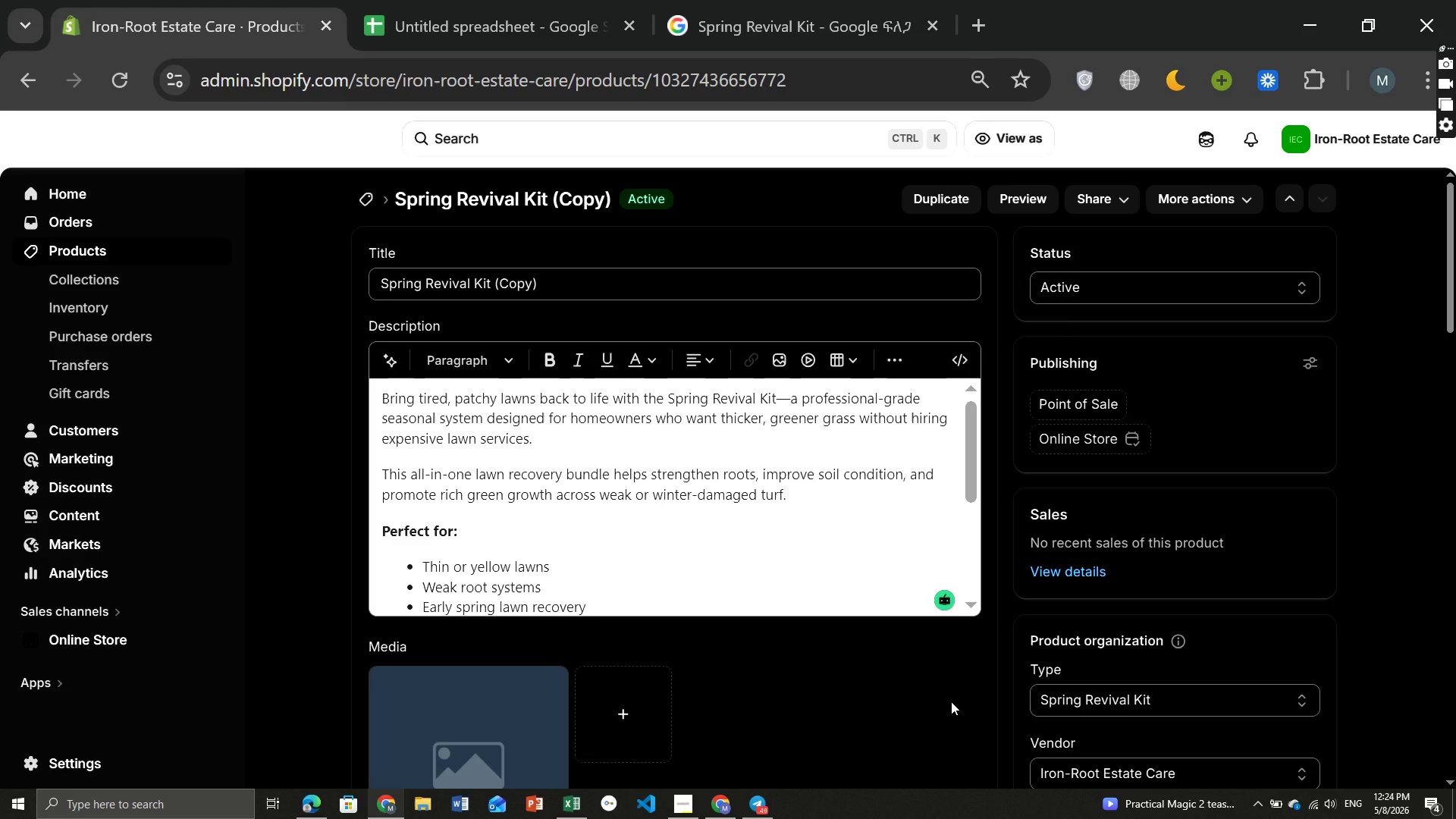 
wait(24.22)
 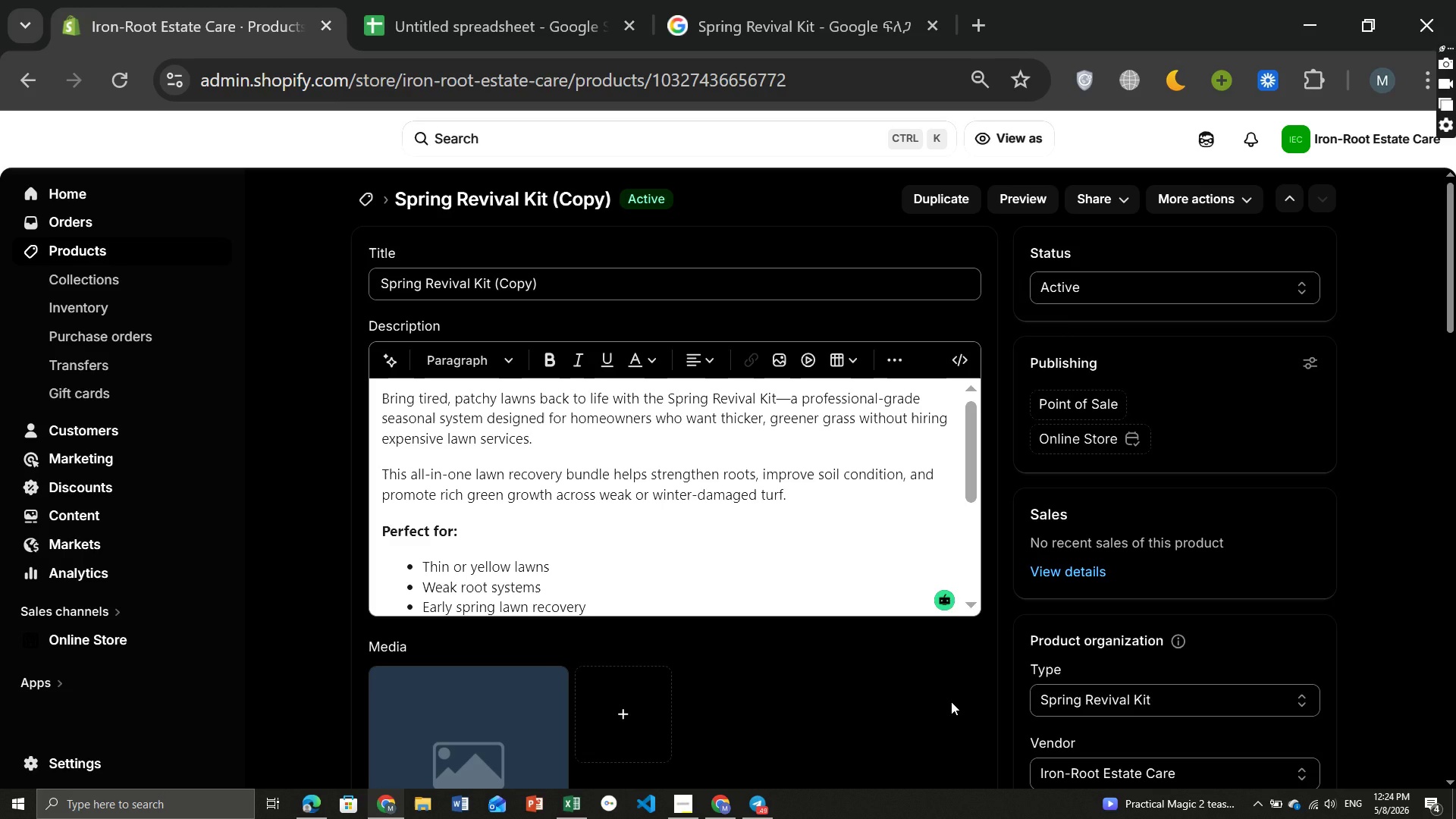 
left_click([559, 263])
 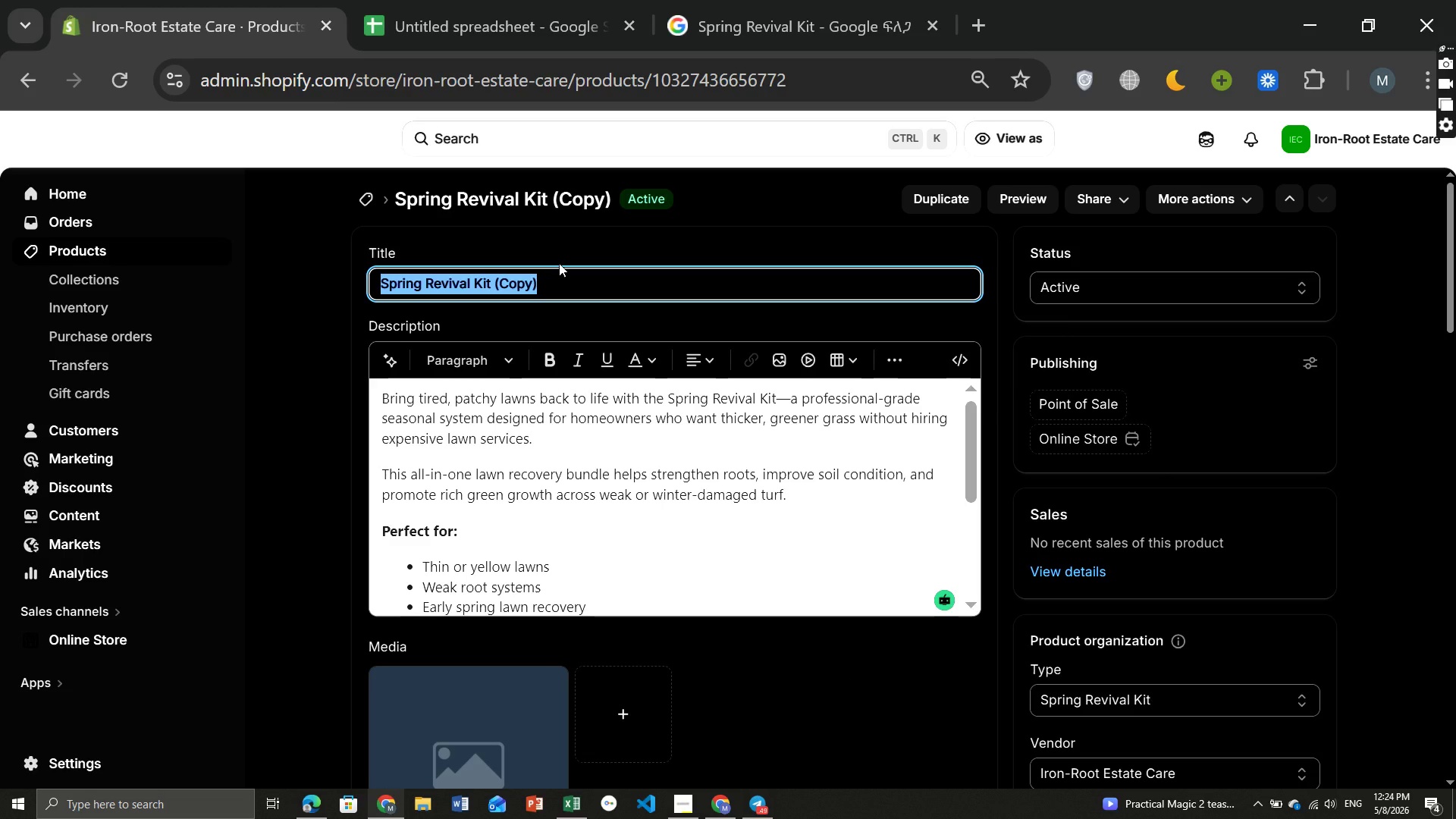 
key(Backspace)
 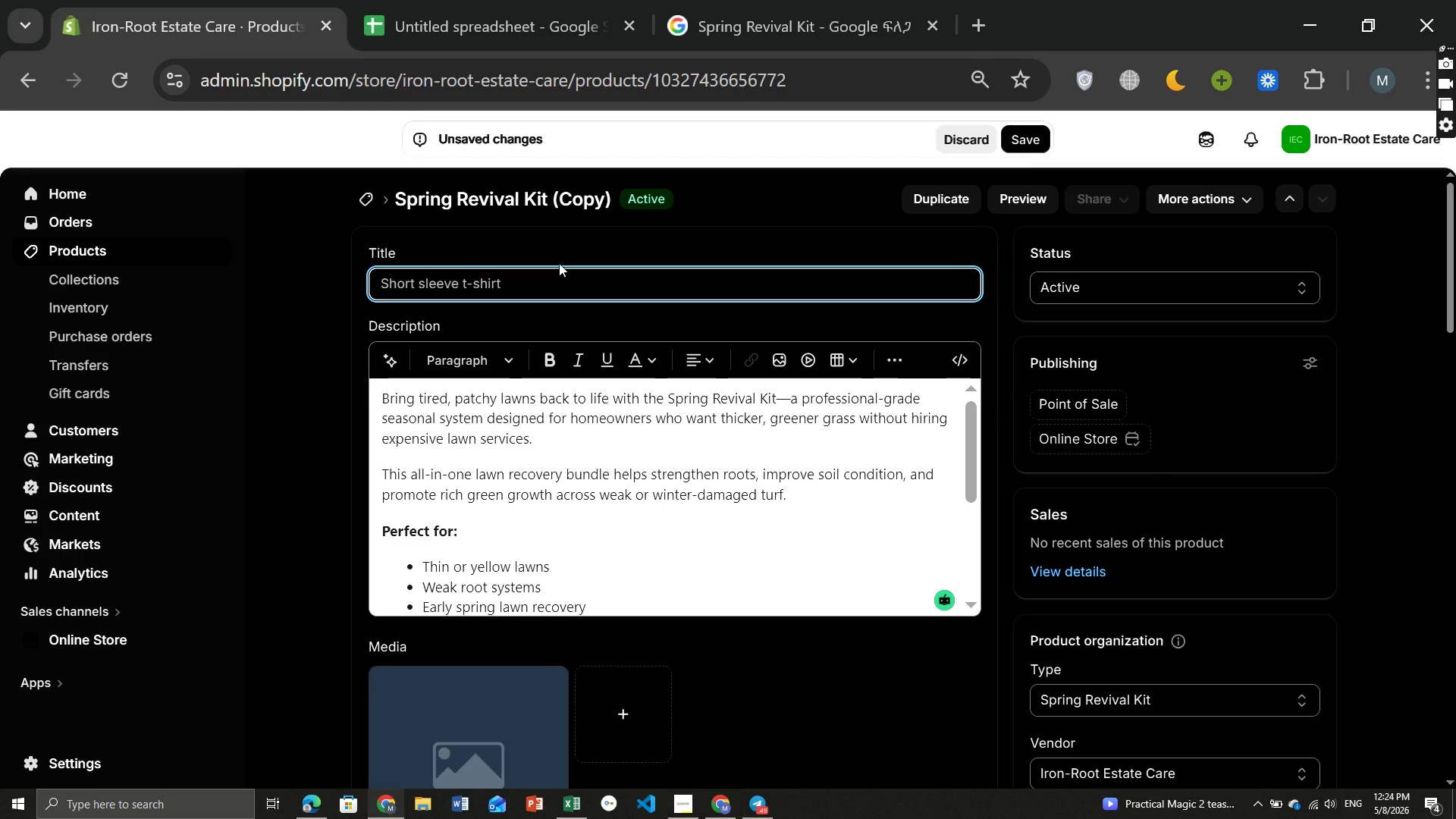 
type(Weed wae)
key(Backspace)
type(rfare Kit)
 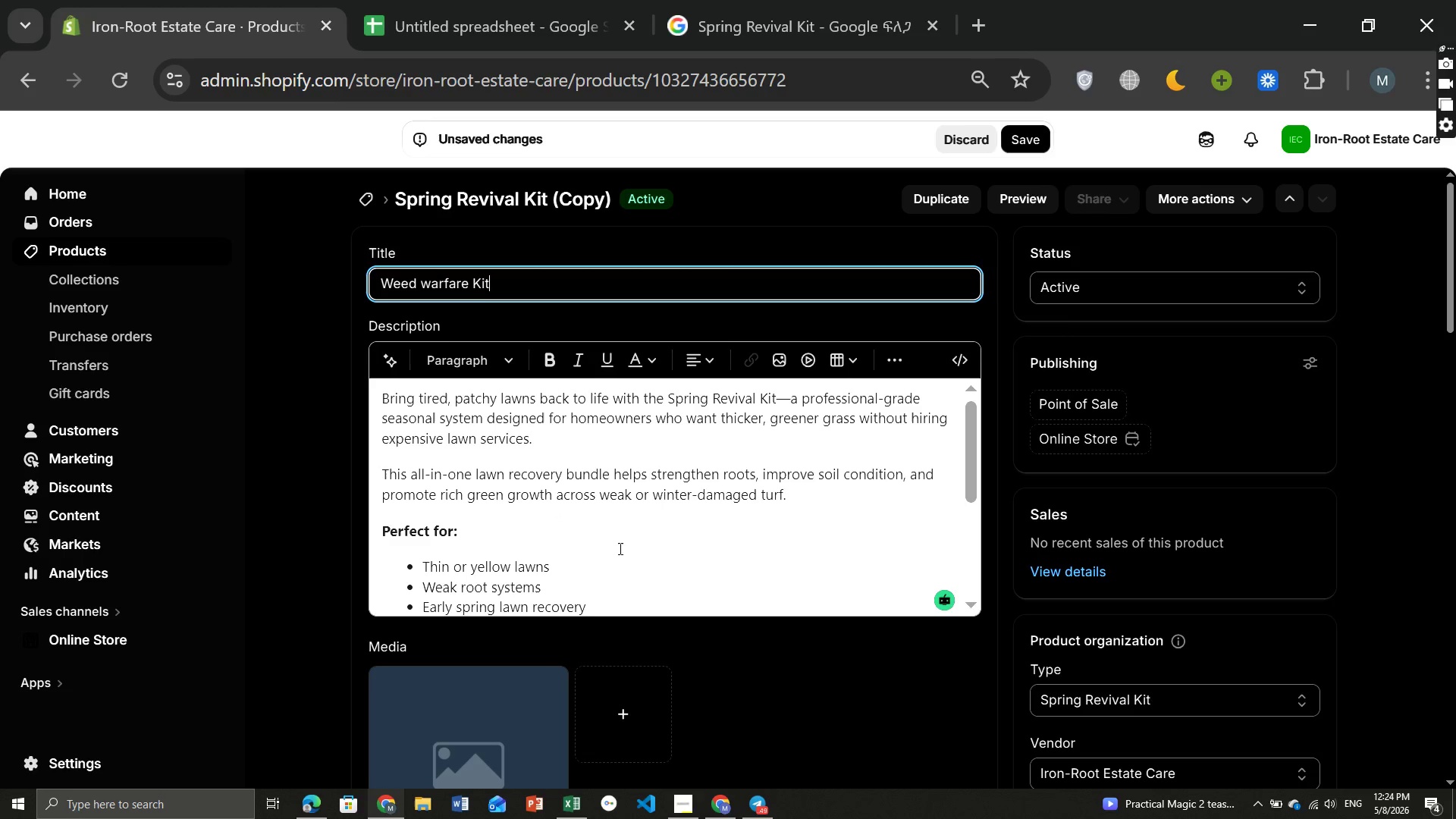 
wait(7.66)
 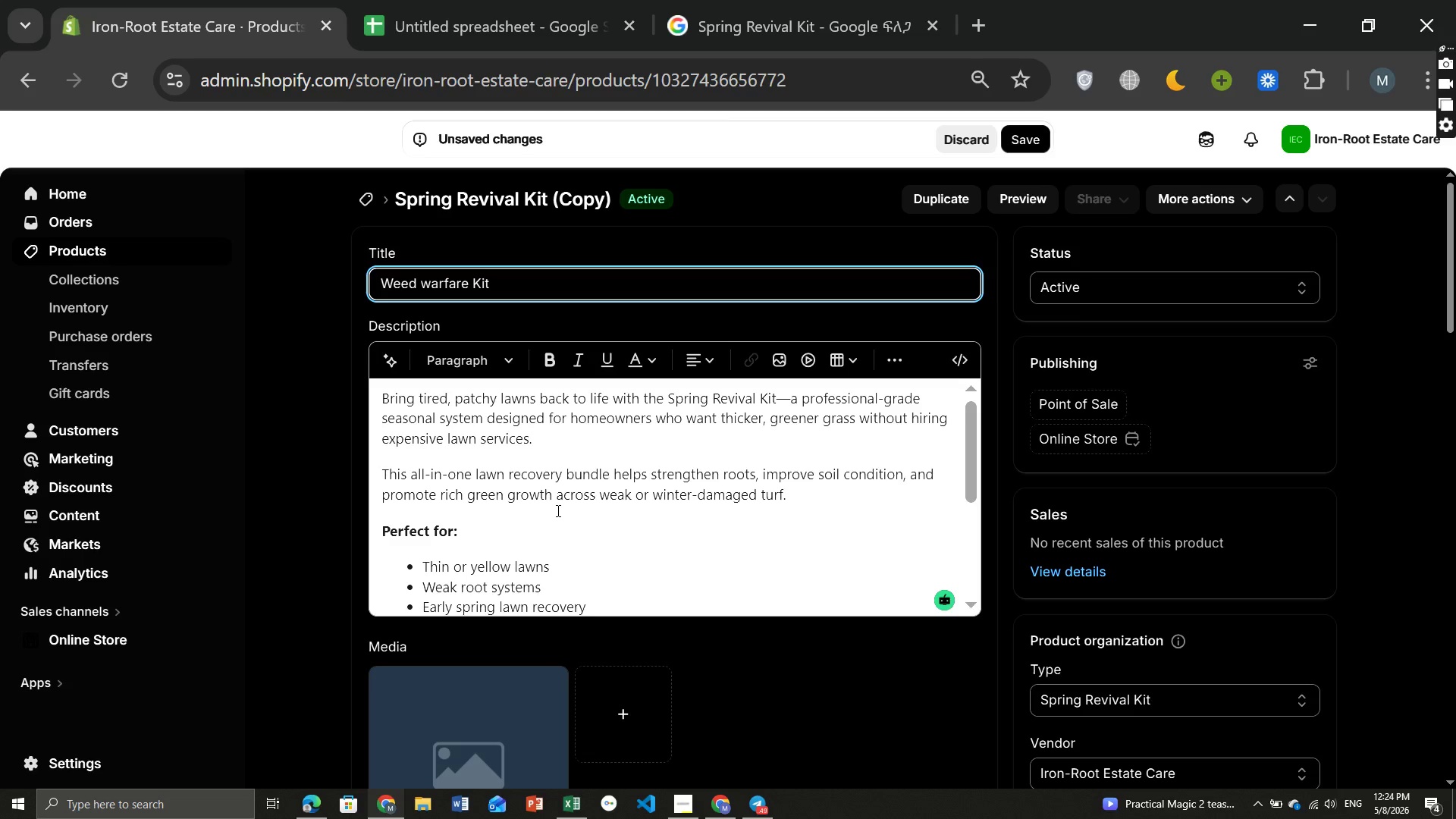 
left_click_drag(start_coordinate=[403, 509], to_coordinate=[378, 466])
 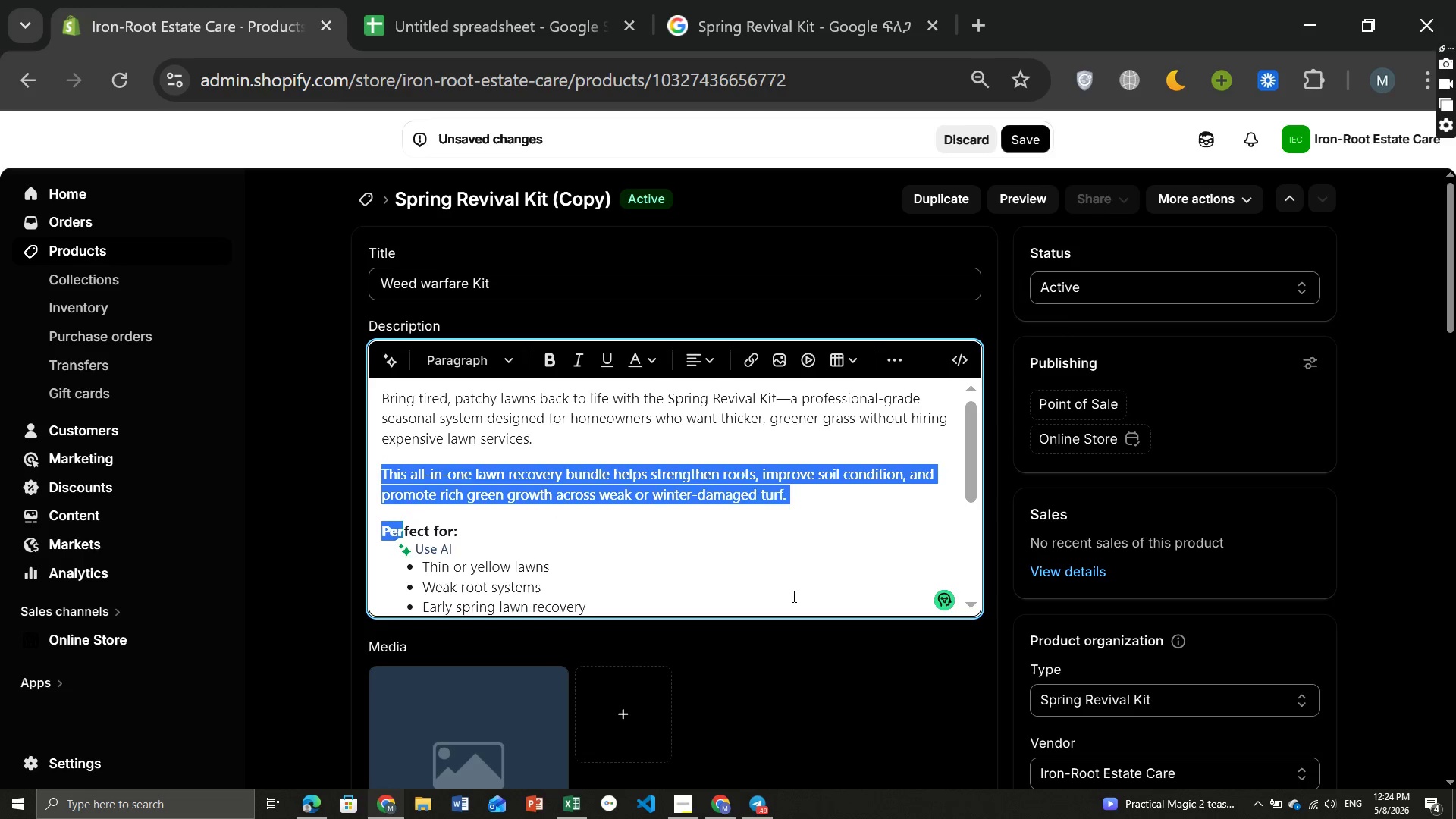 
left_click([792, 596])
 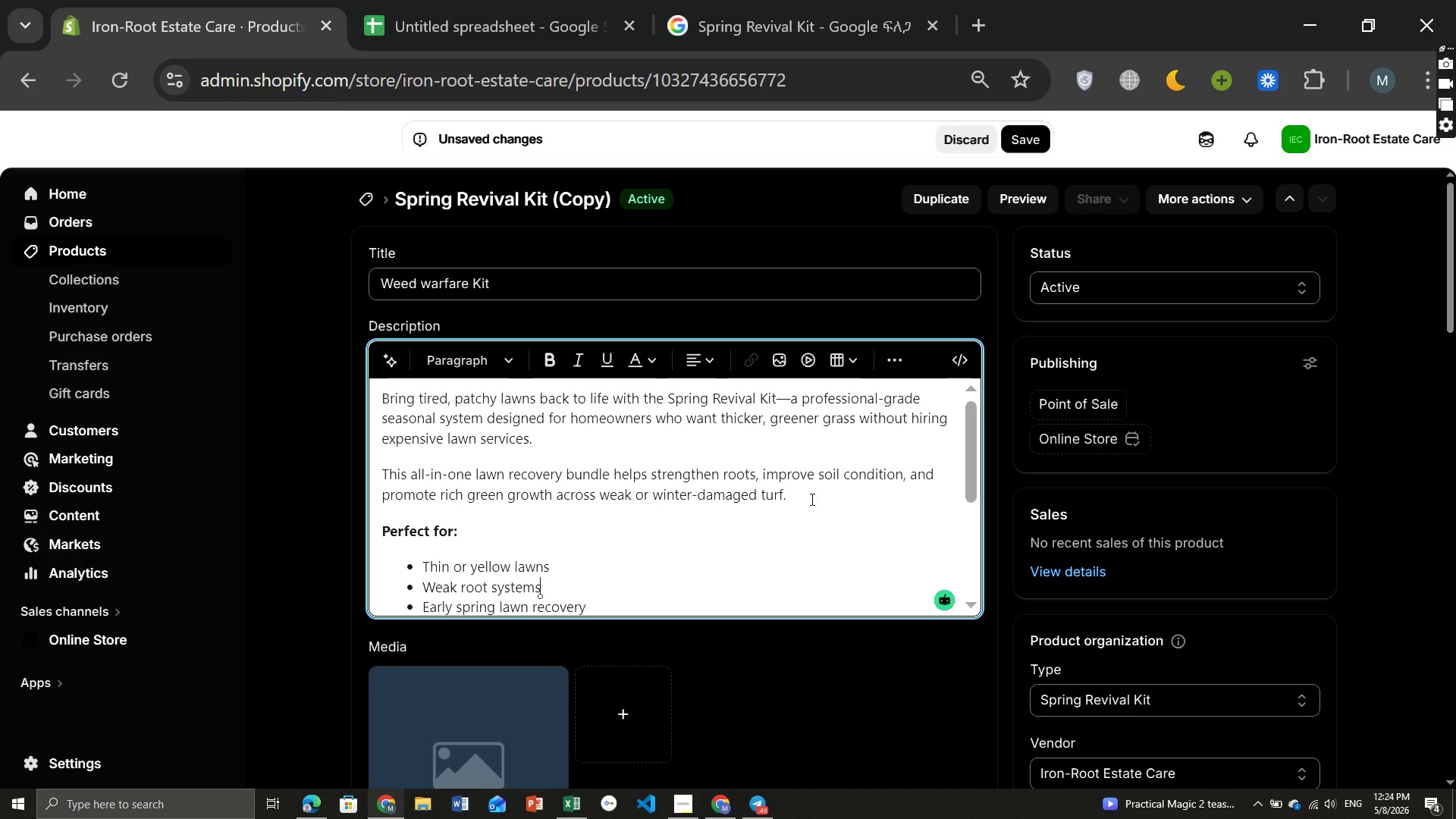 
left_click_drag(start_coordinate=[810, 499], to_coordinate=[330, 388])
 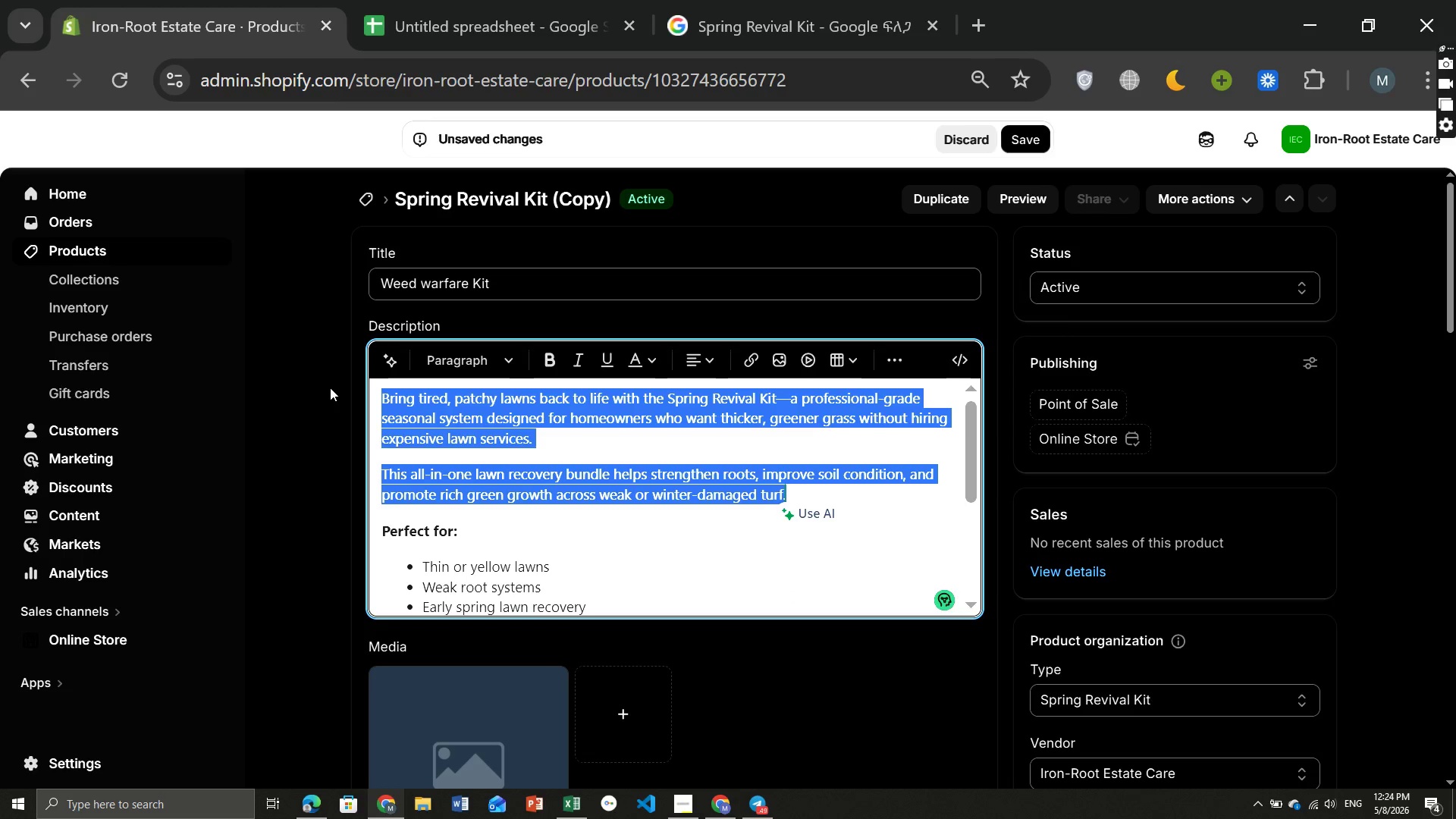 
key(Backspace)
type(Take control of aggressive lawn weeds with weed warefare Kit - a professional-grade DIY weed management system designed to eliminate stubborn growth while protecting healthy tr)
key(Backspace)
type(urf.)
 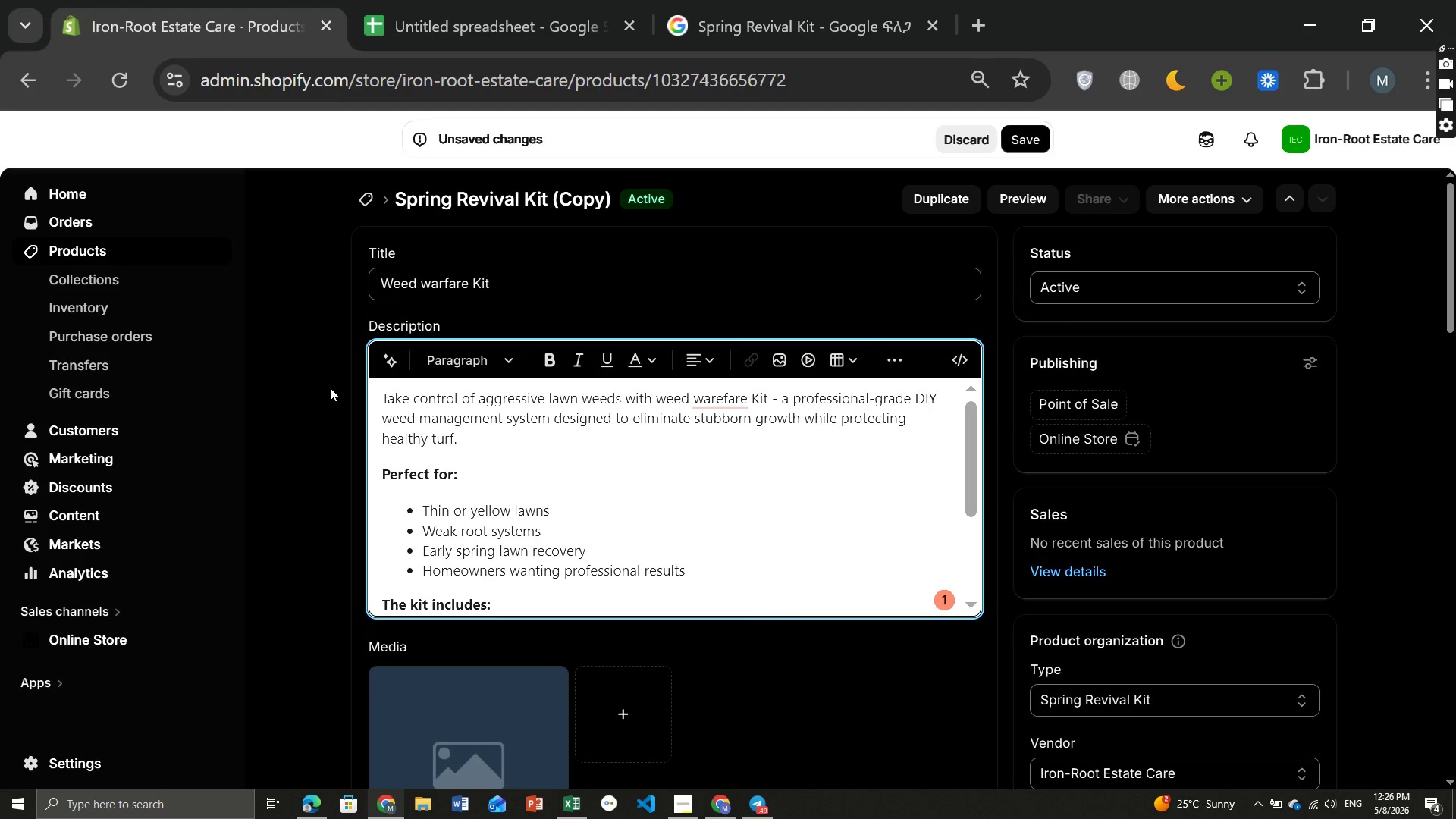 
wait(5.22)
 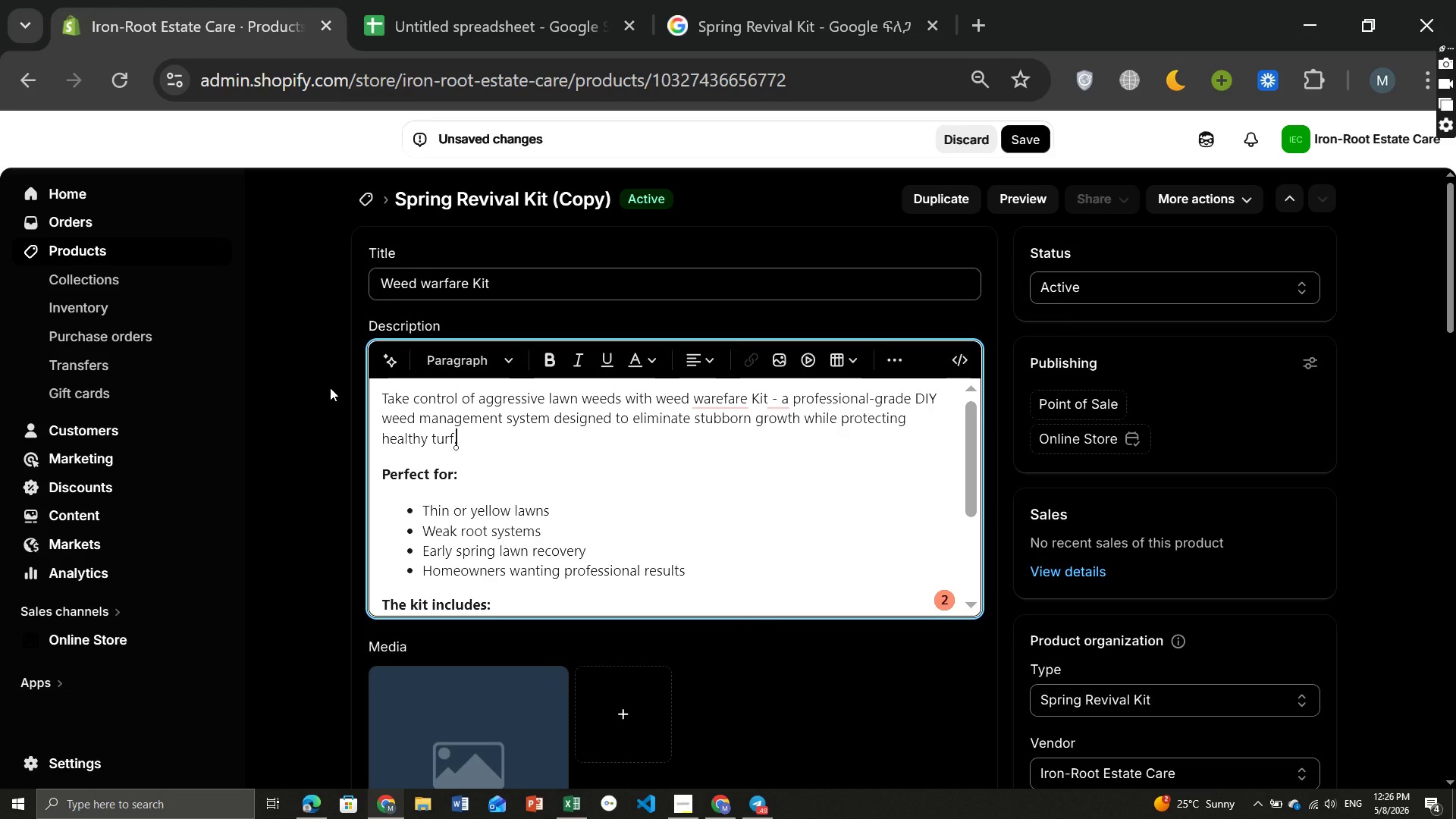 
key(Enter)
 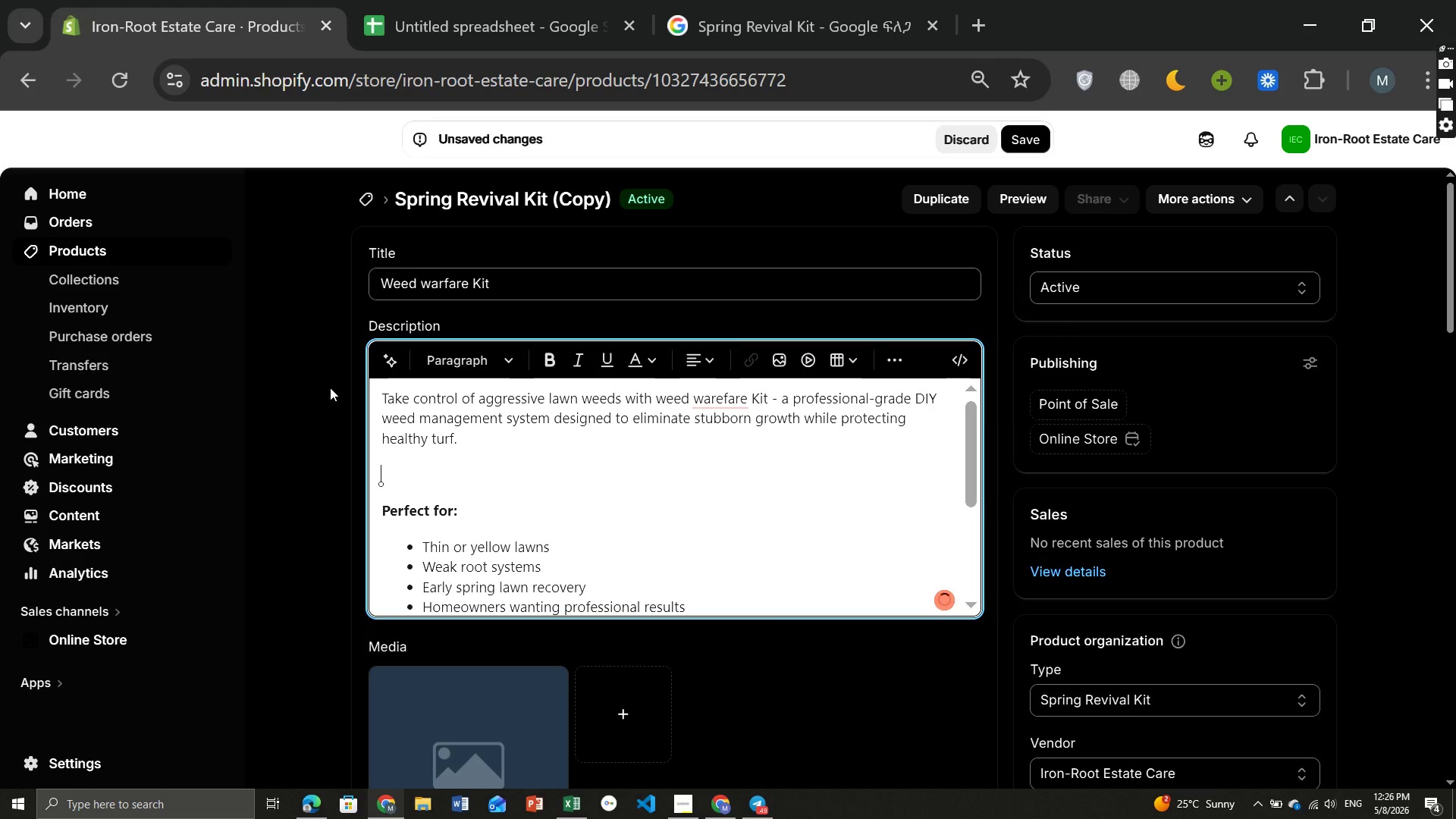 
type(Built for homeowners who want cleaner sharper lawns without paying for recurring lawn service visits)
 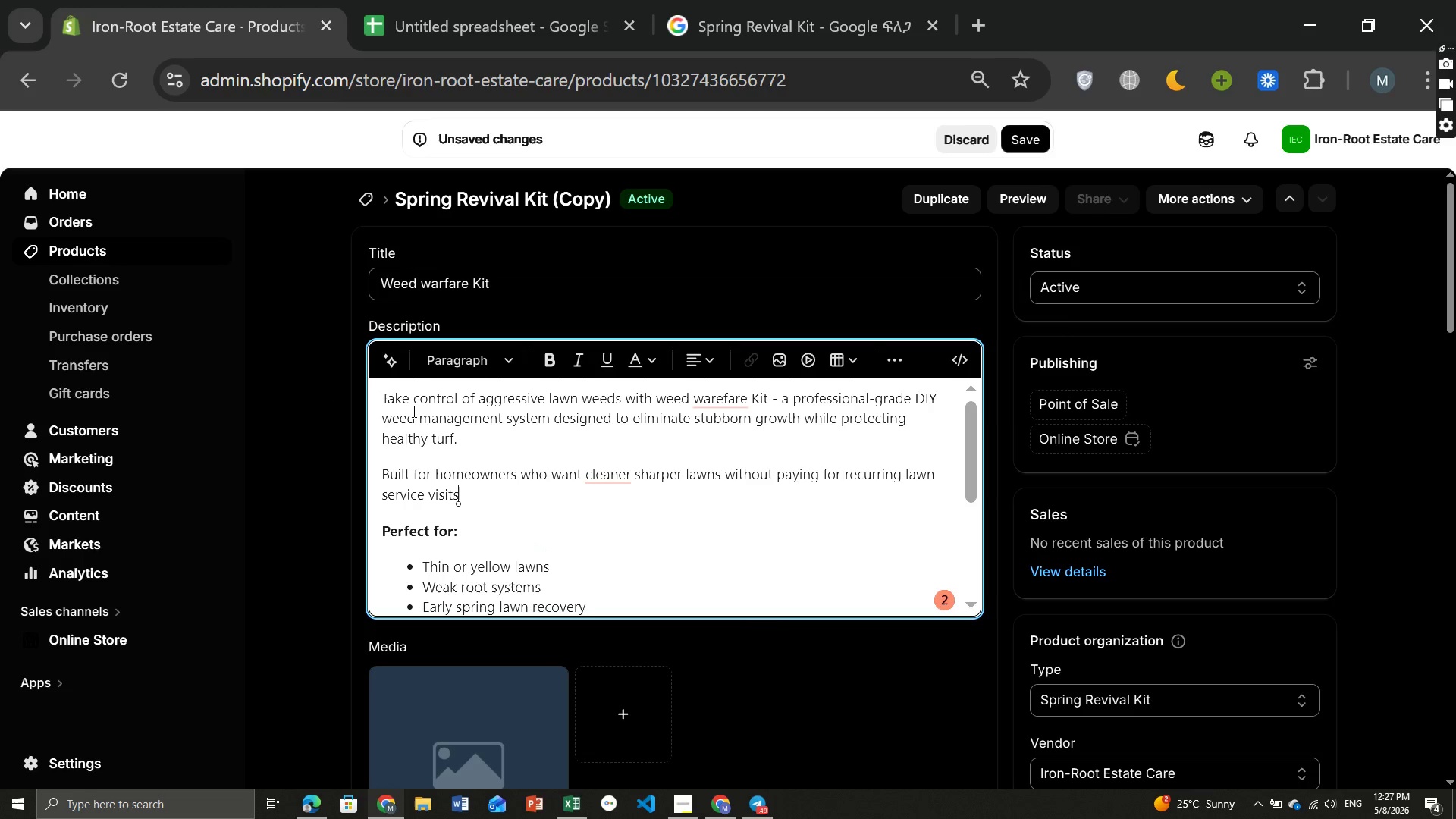 
key(Period)
 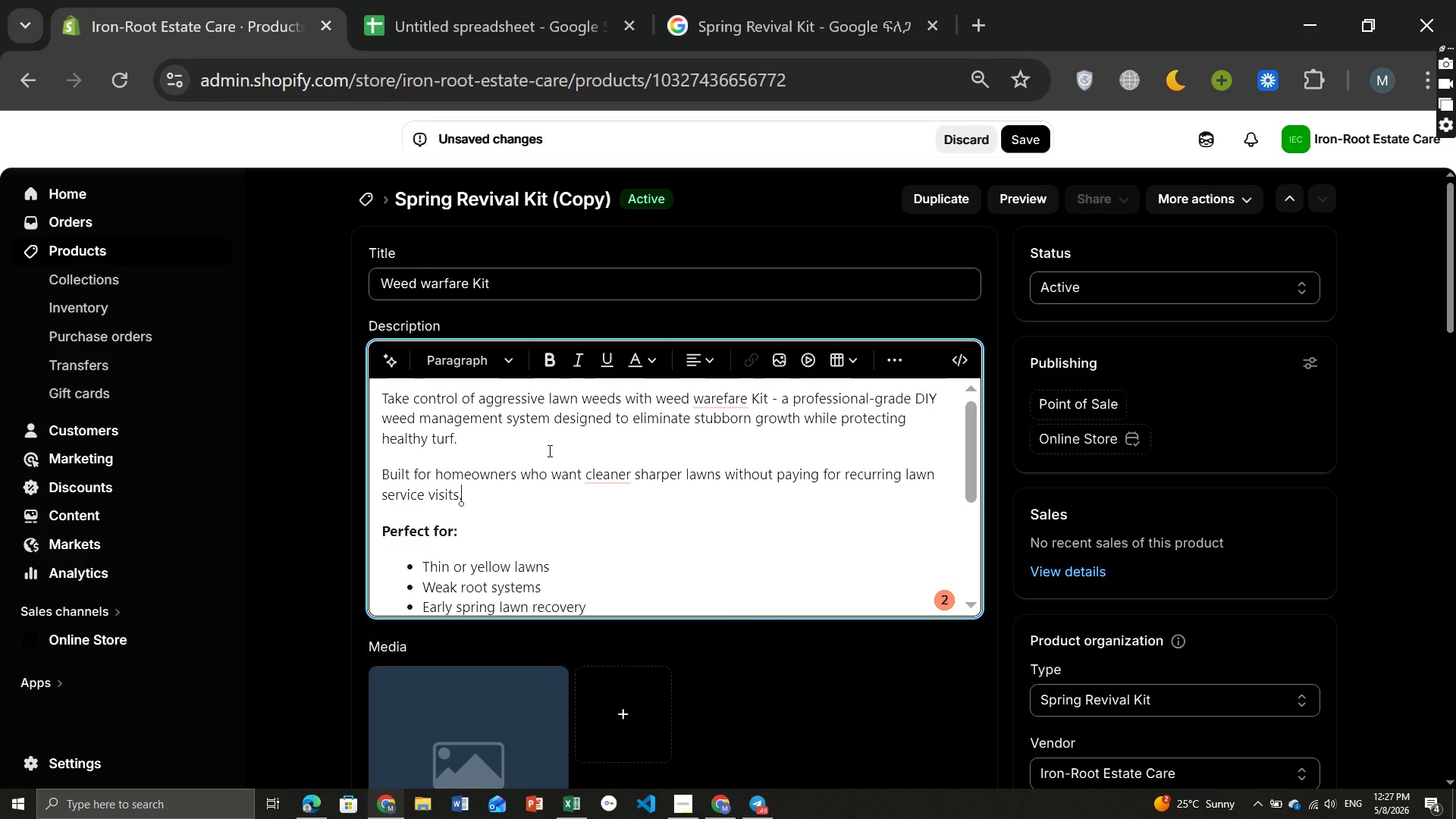 
left_click([617, 474])
 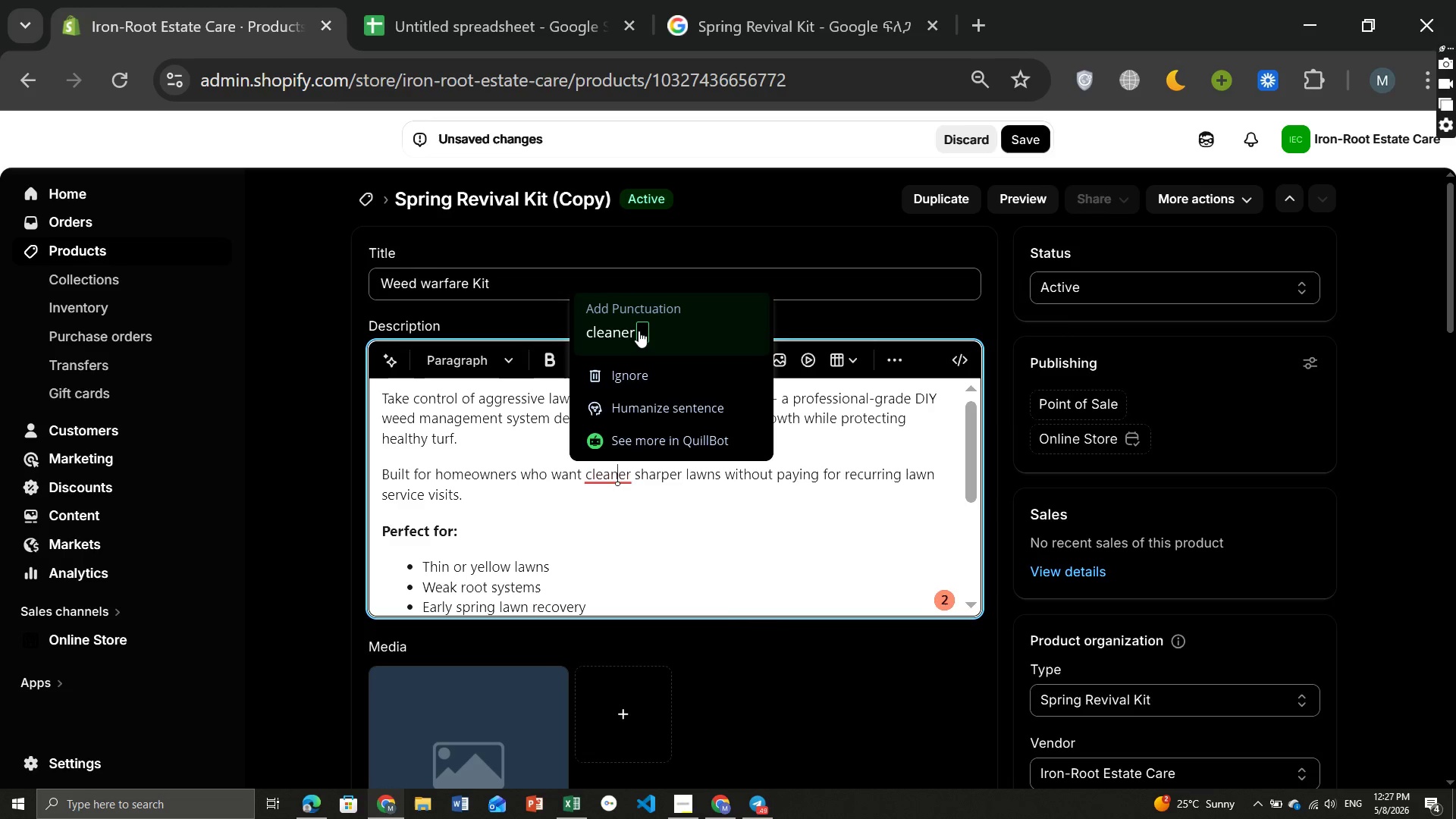 
left_click([639, 331])
 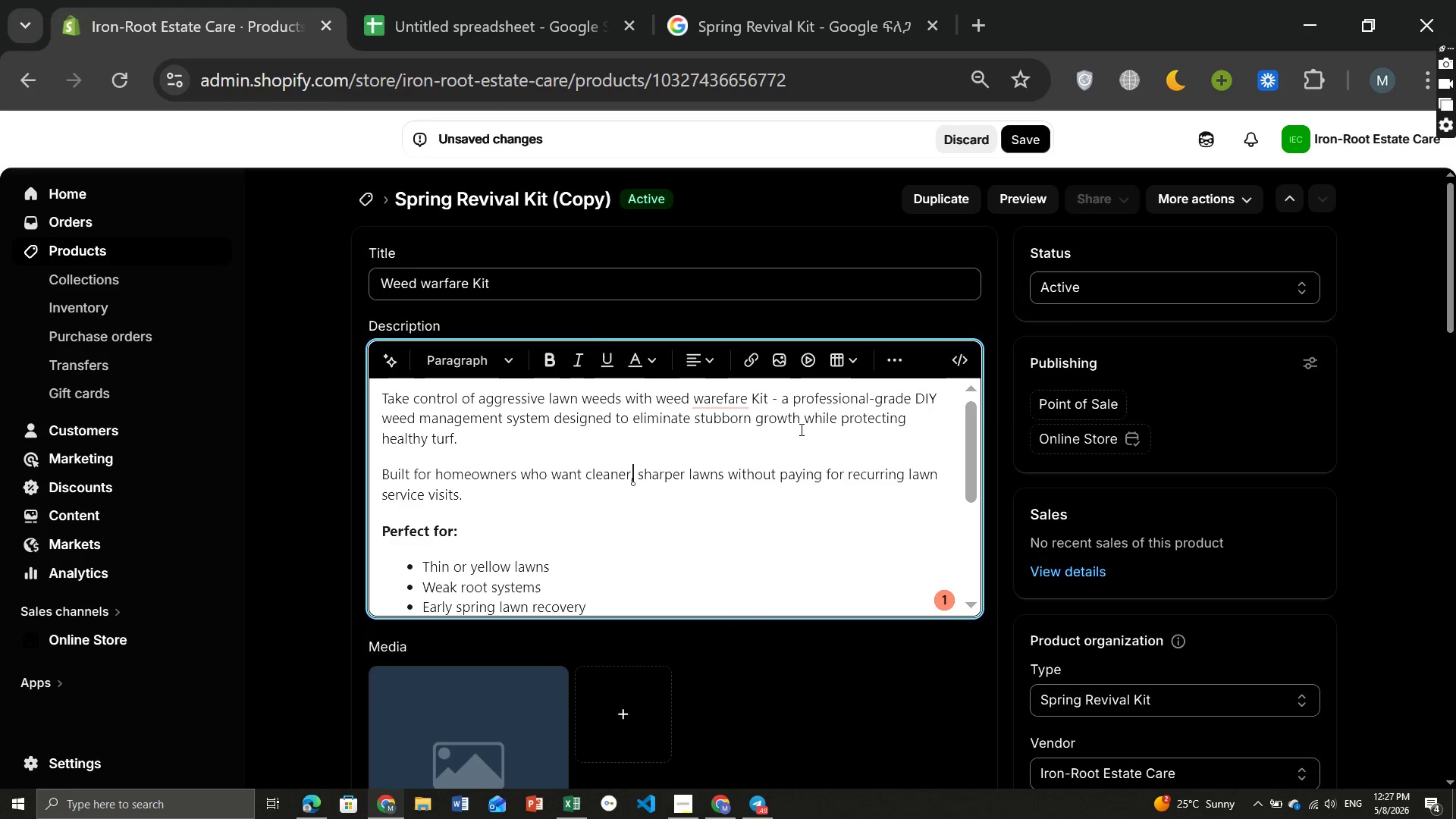 
left_click([733, 400])
 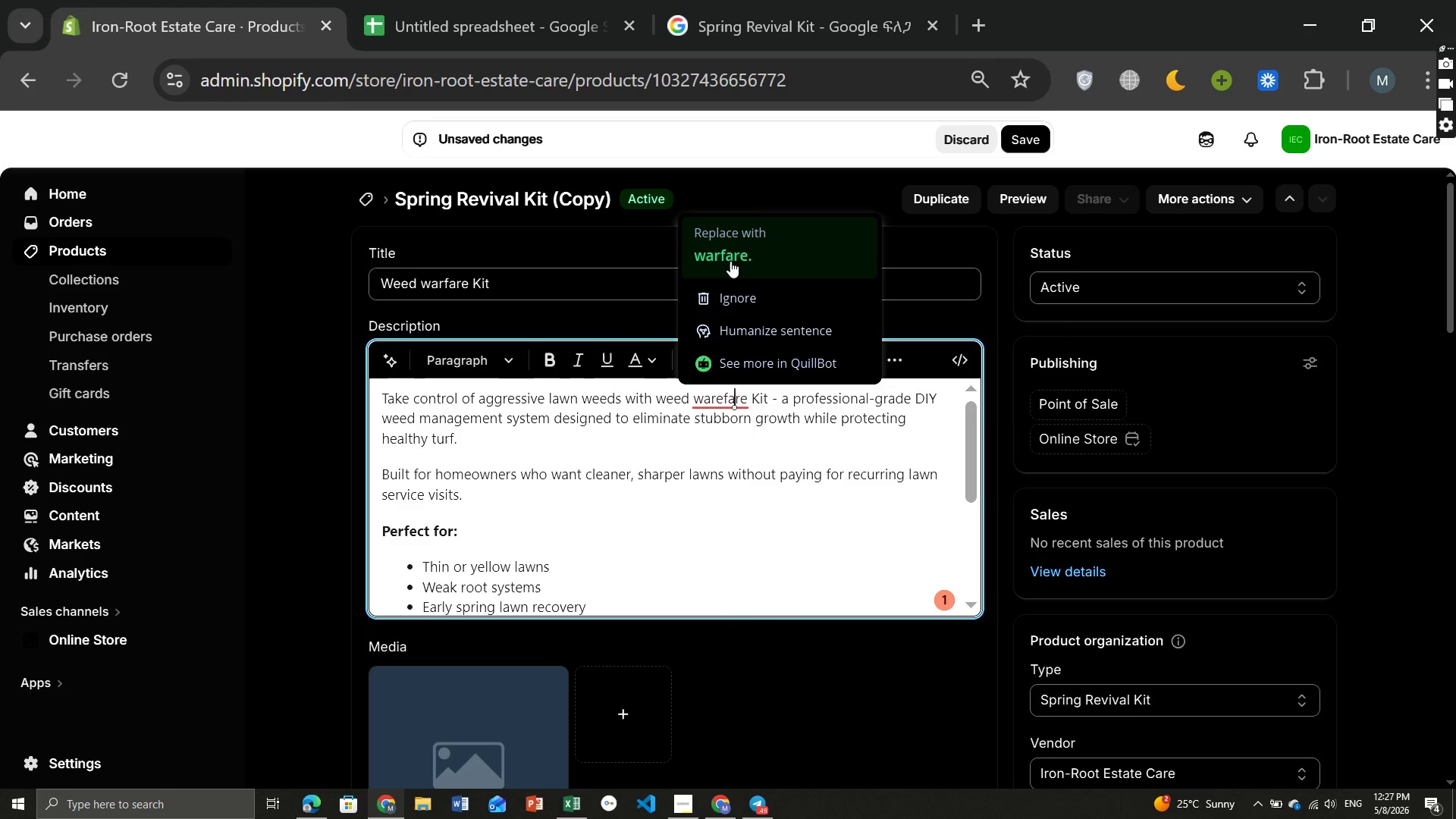 
left_click([728, 256])
 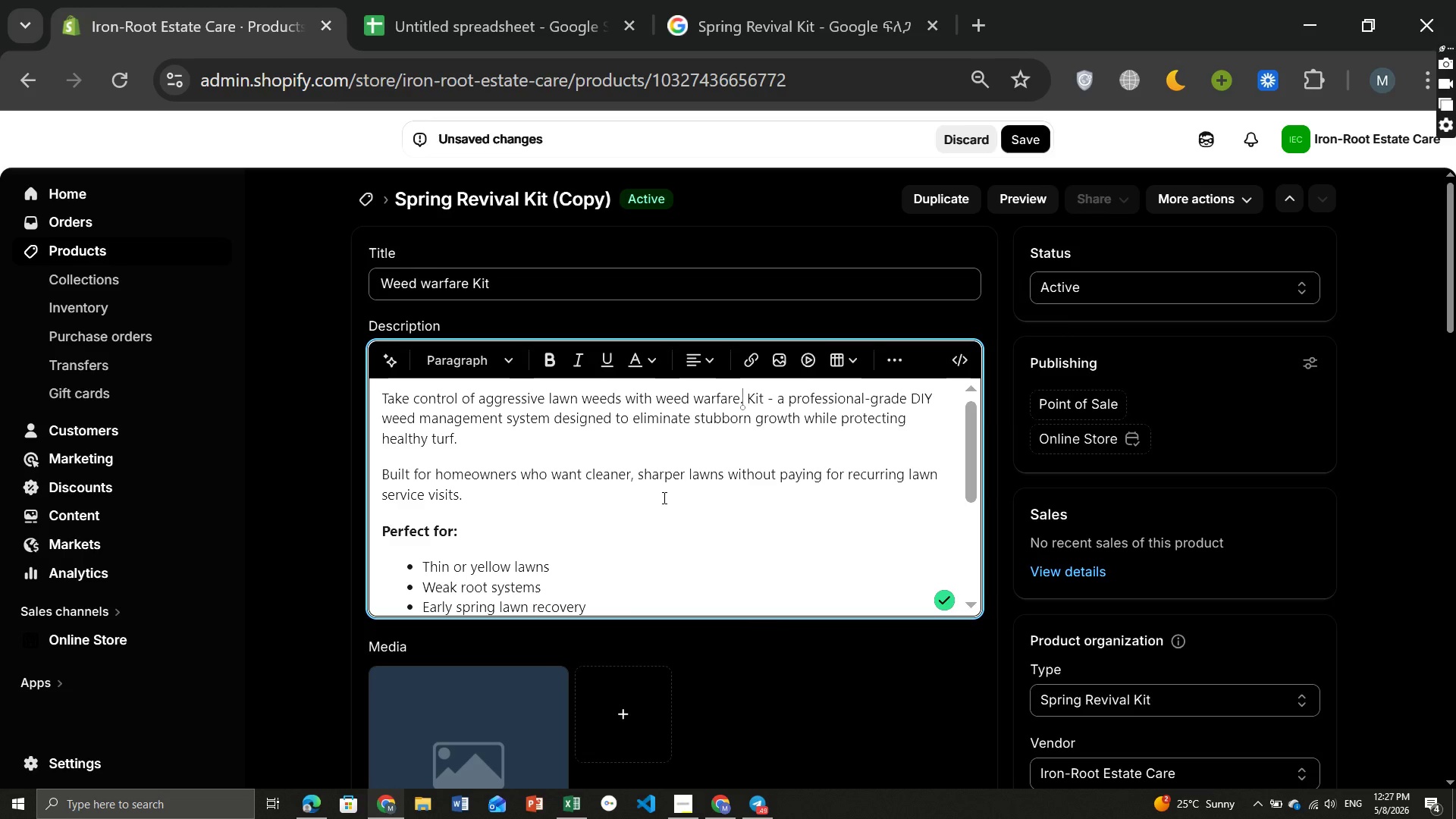 
wait(8.76)
 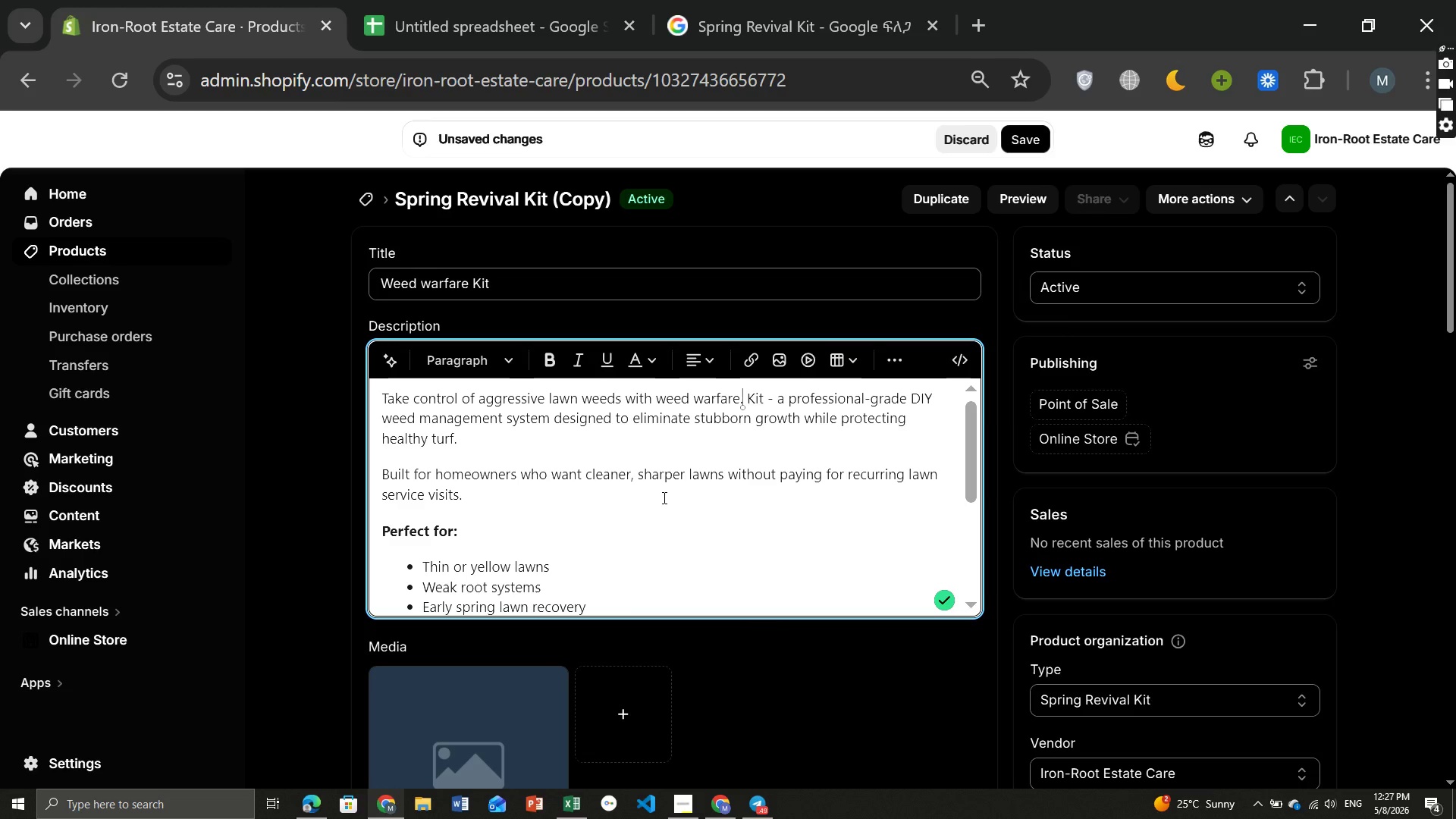 
key(ArrowRight)
 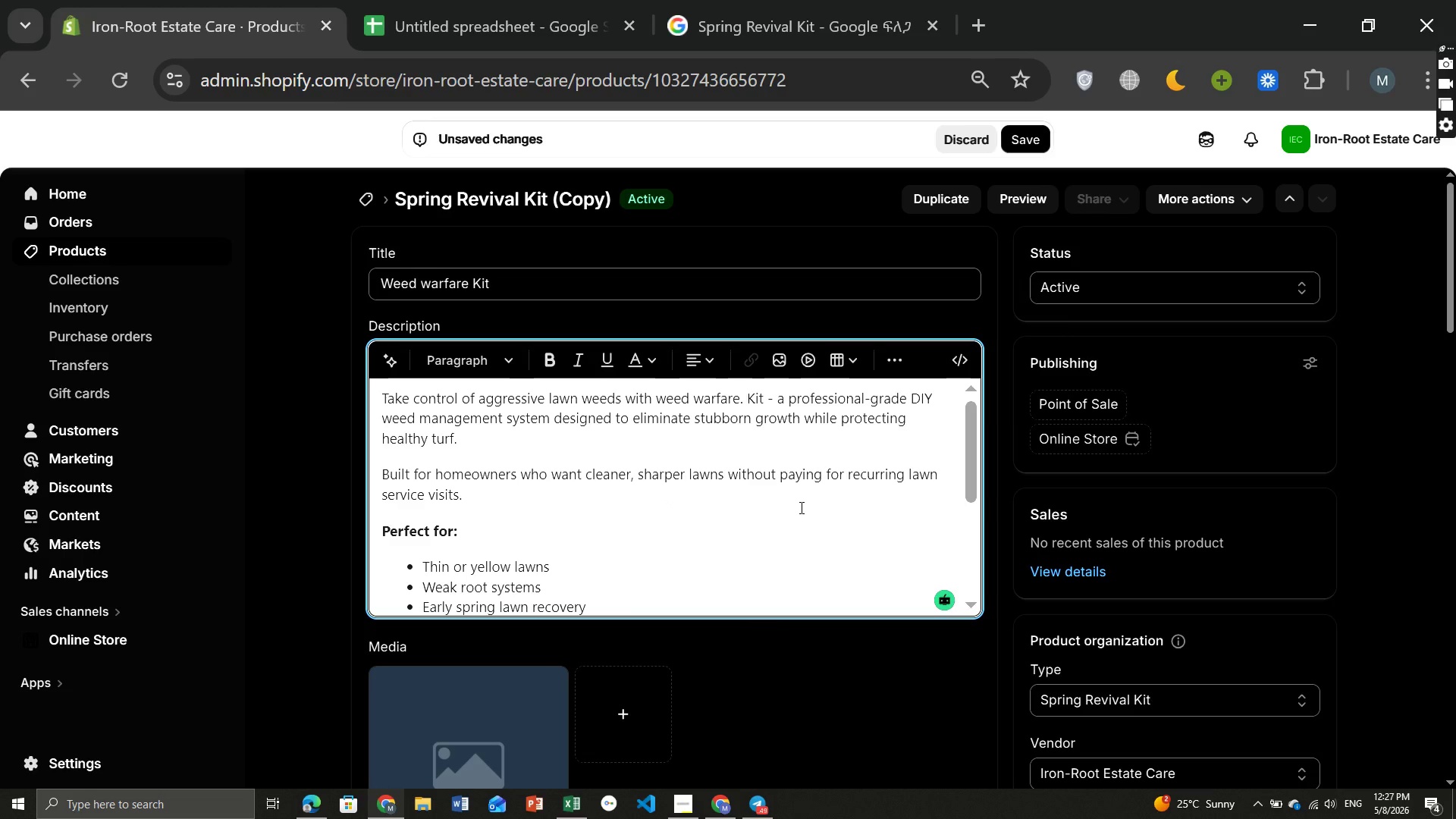 
key(Backspace)
 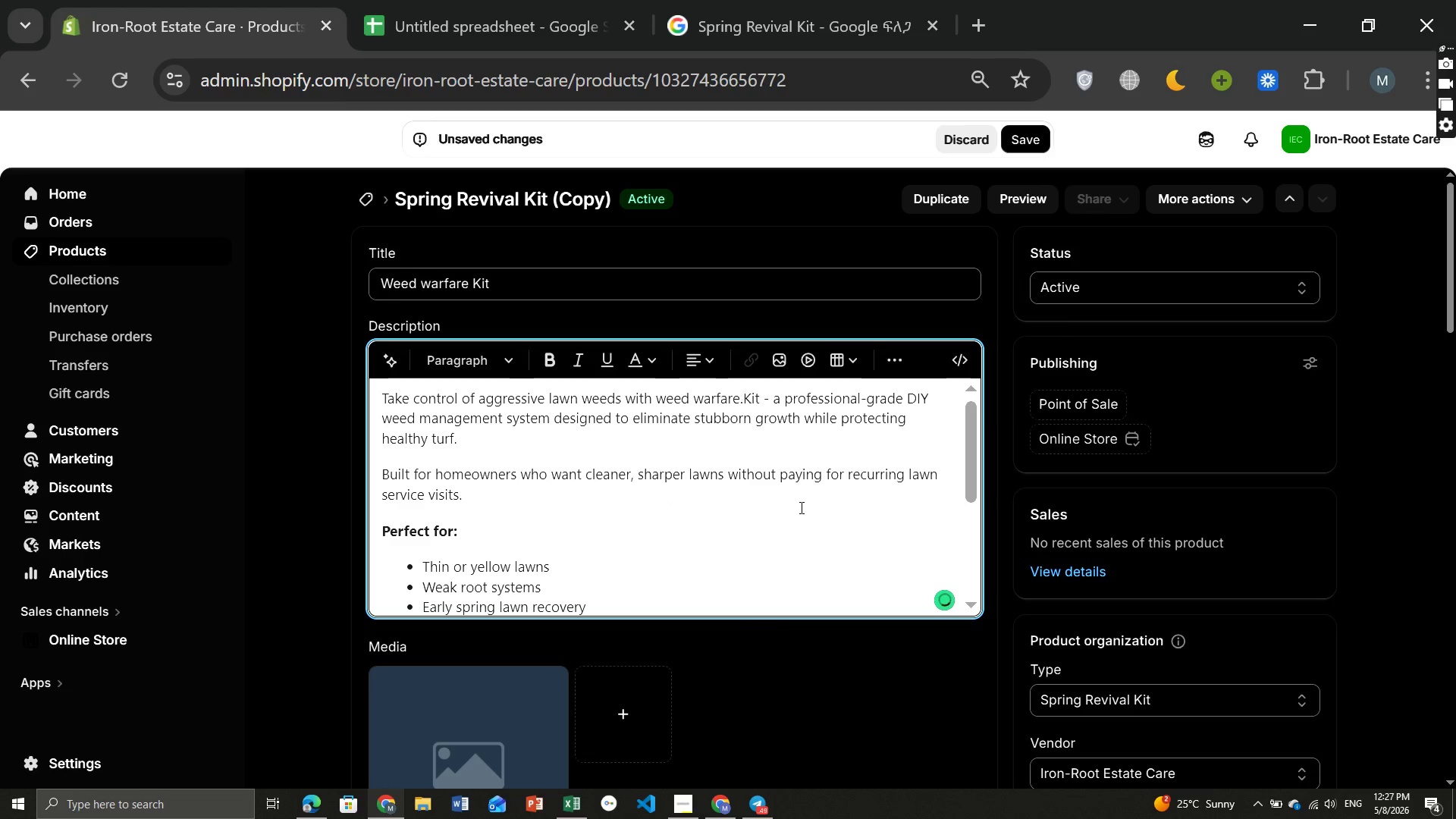 
key(Backspace)
 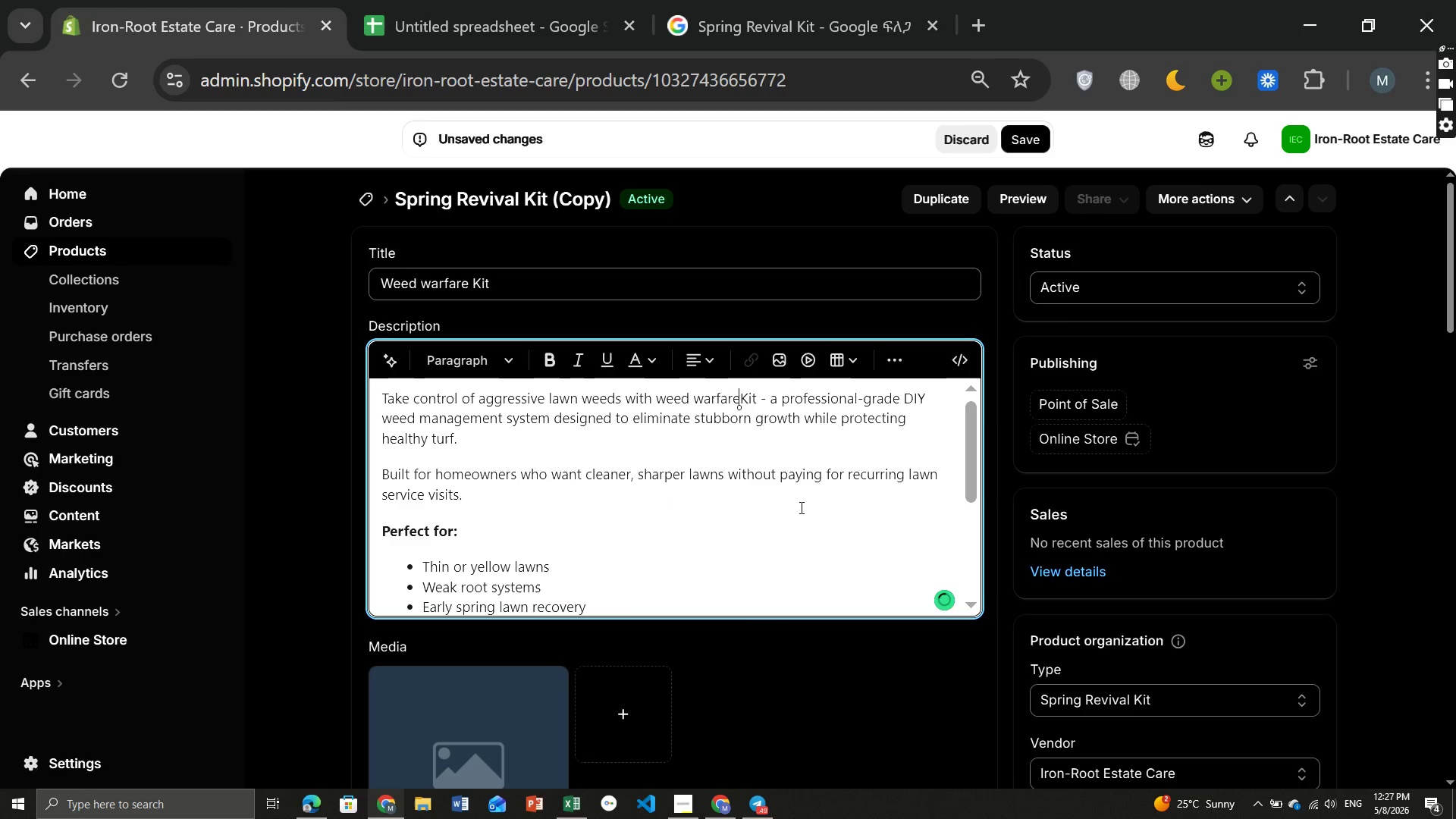 
key(Space)
 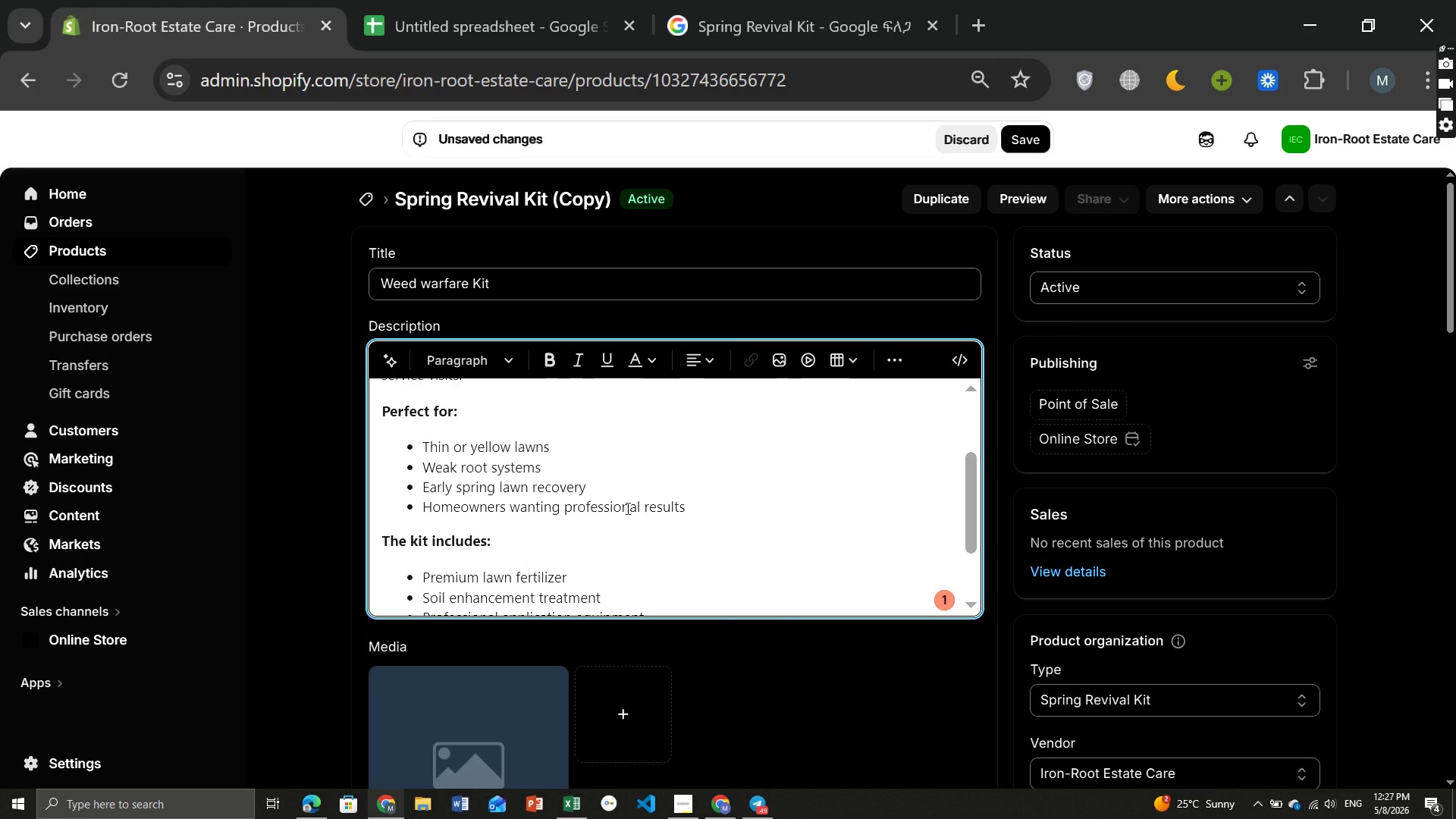 
left_click_drag(start_coordinate=[695, 512], to_coordinate=[416, 444])
 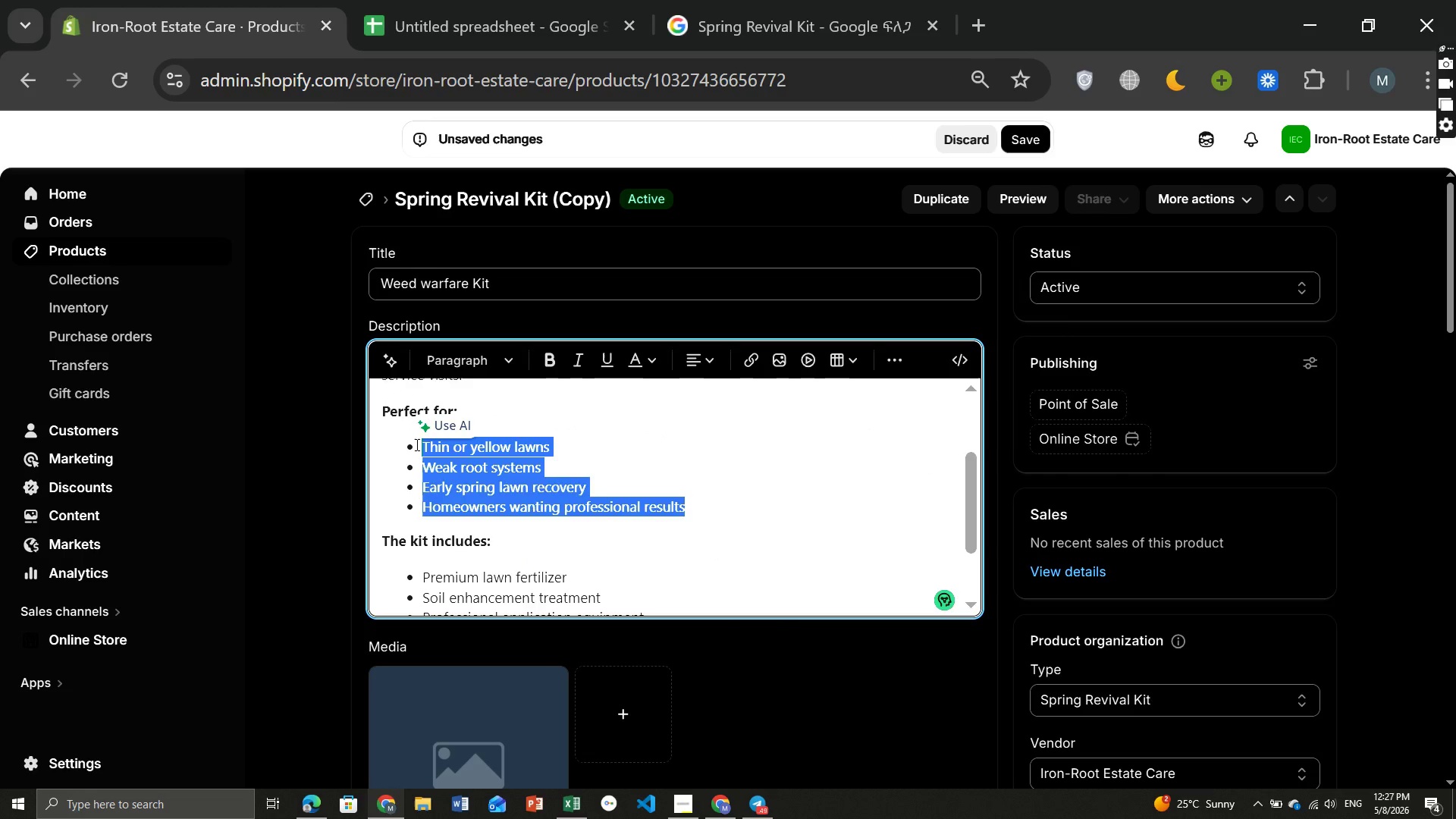 
key(Backspace)
 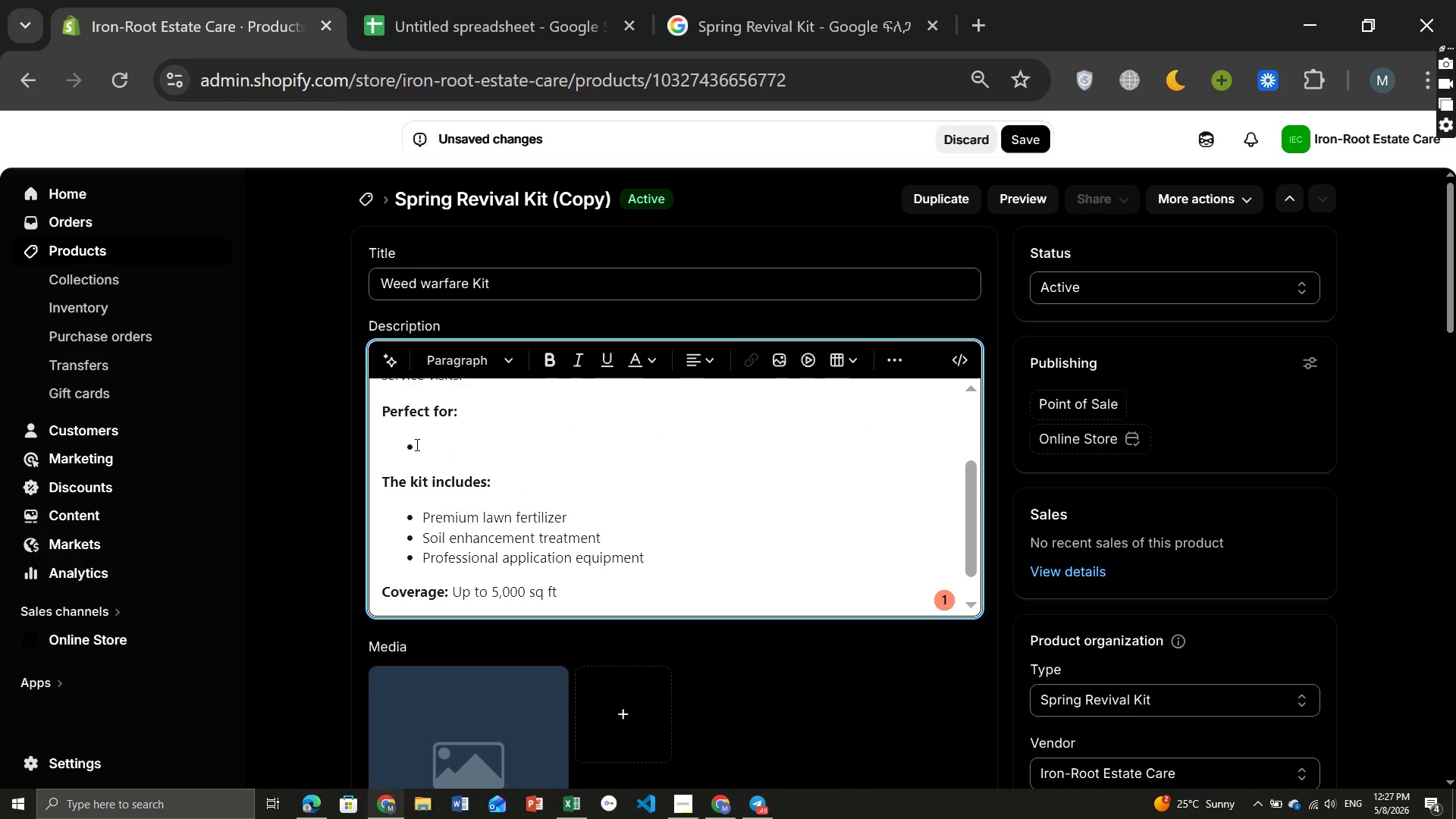 
key(CapsLock)
 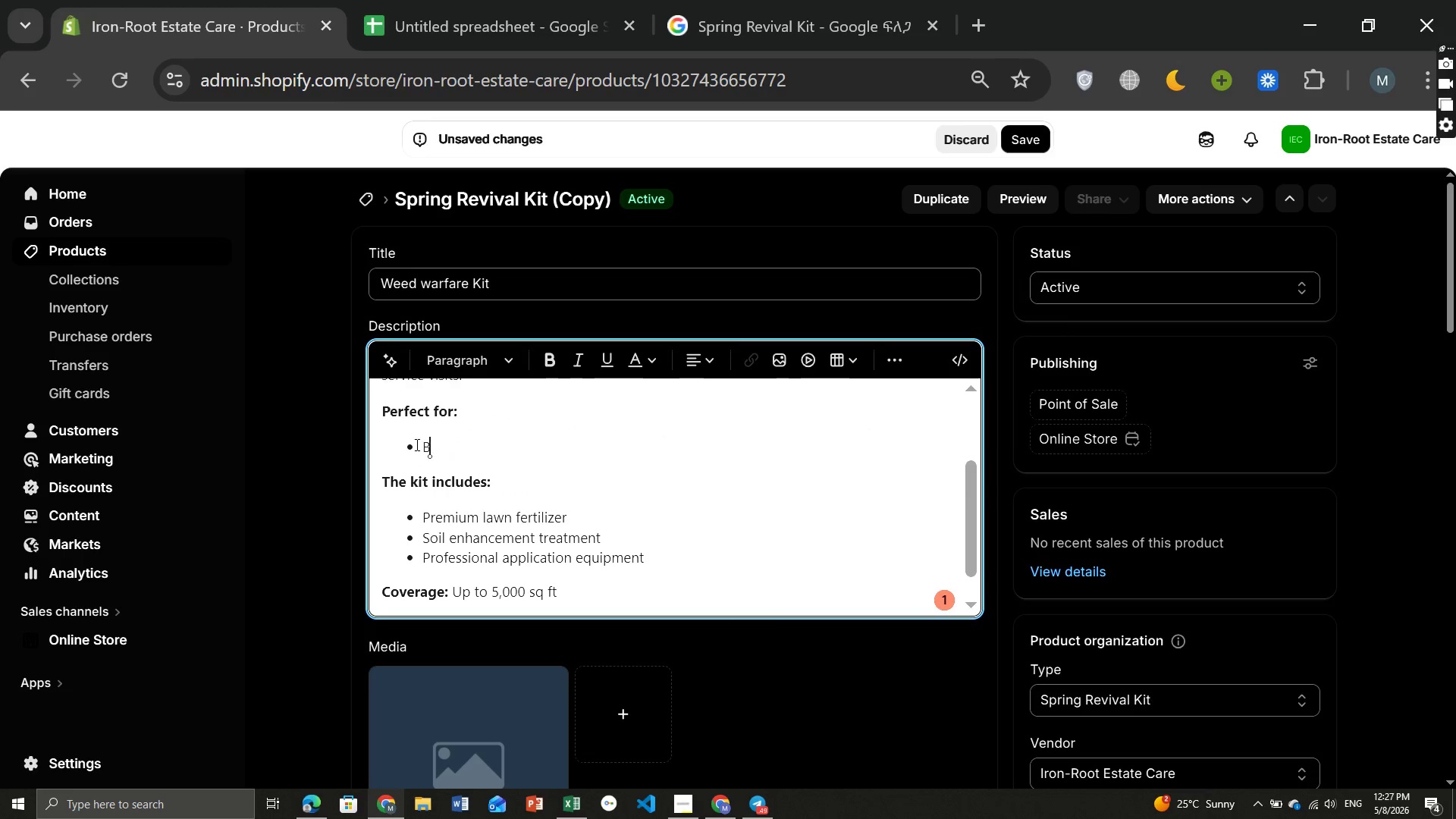 
key(B)
 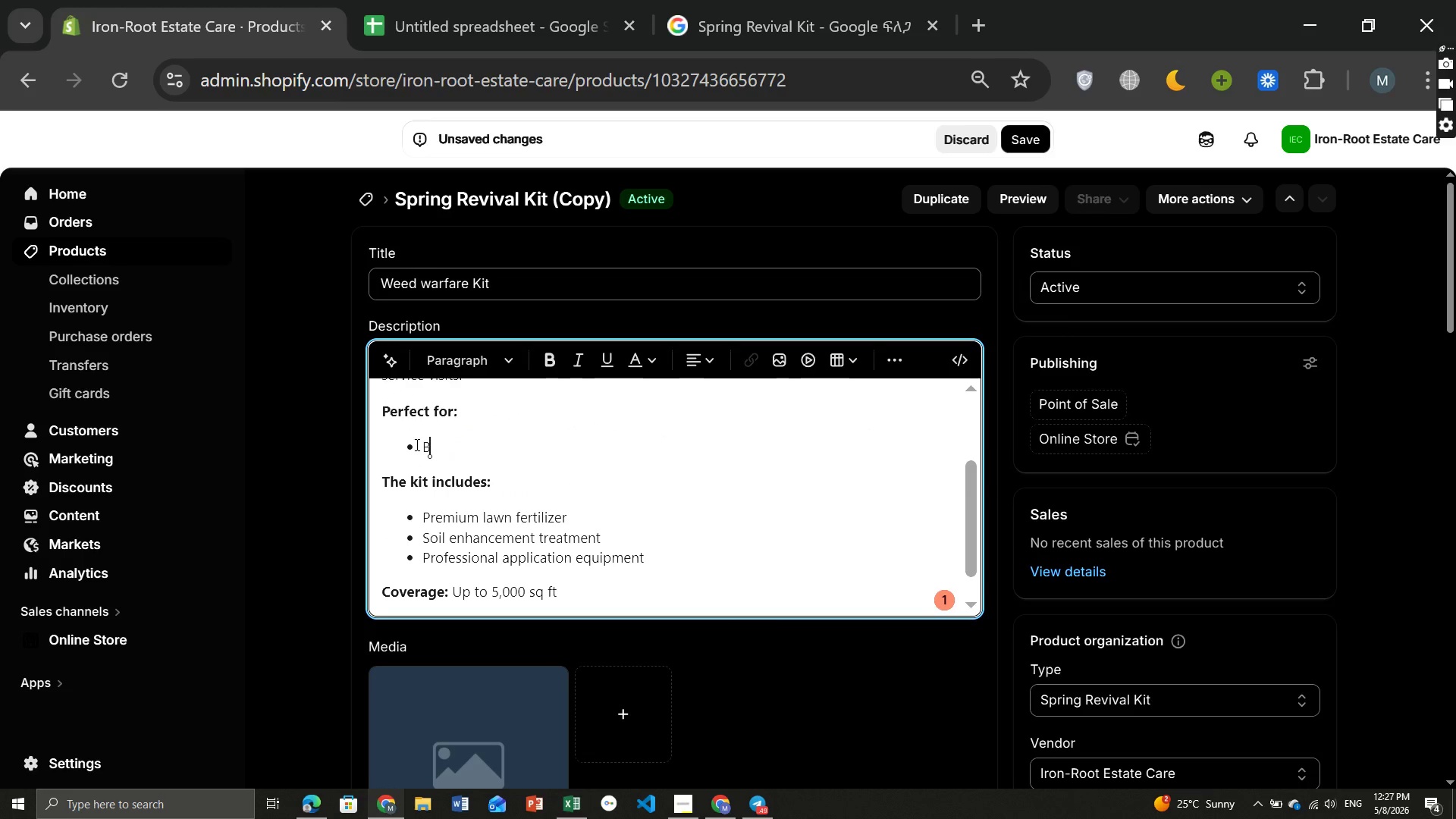 
key(CapsLock)
 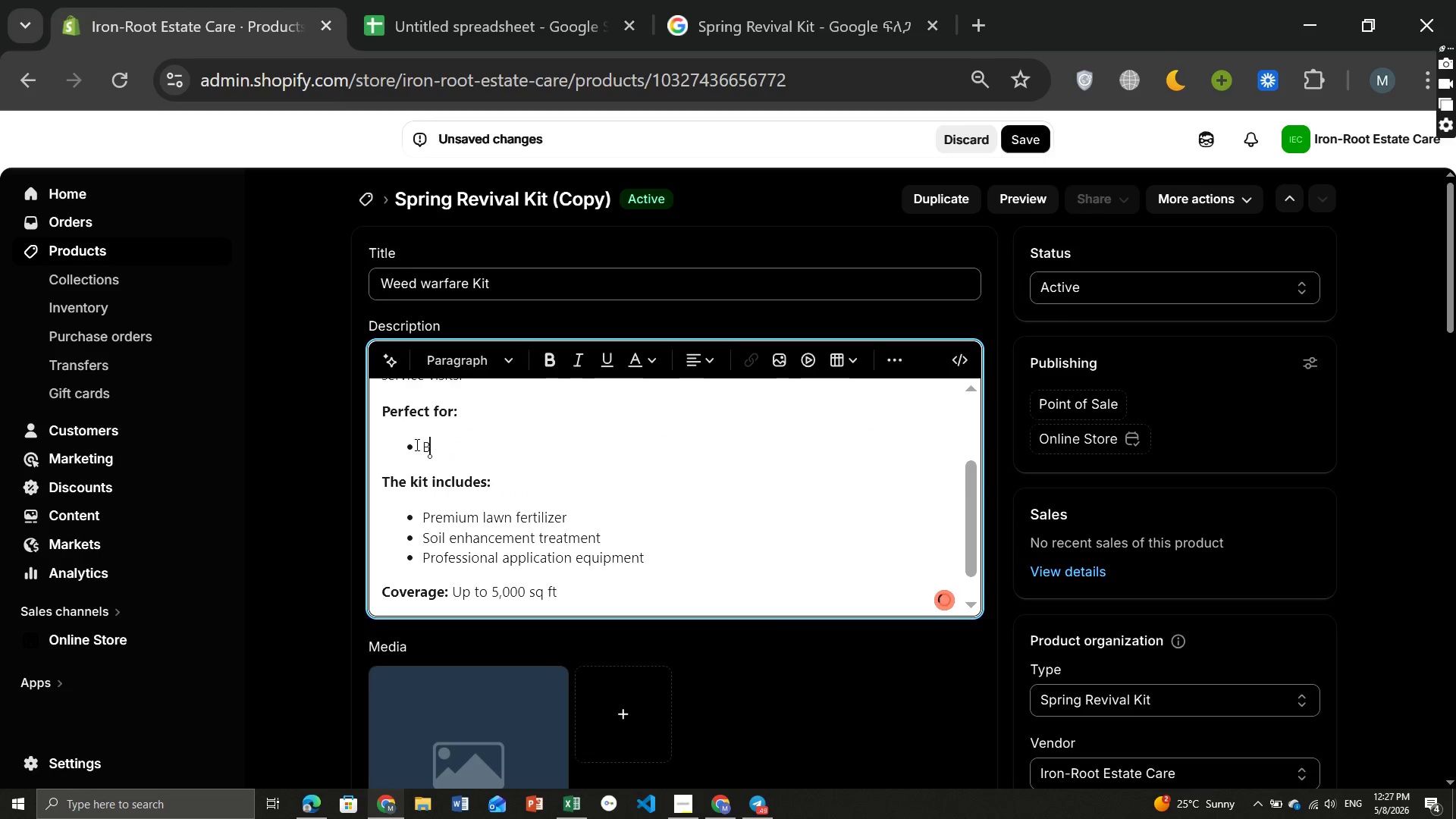 
key(Control+ControlLeft)
 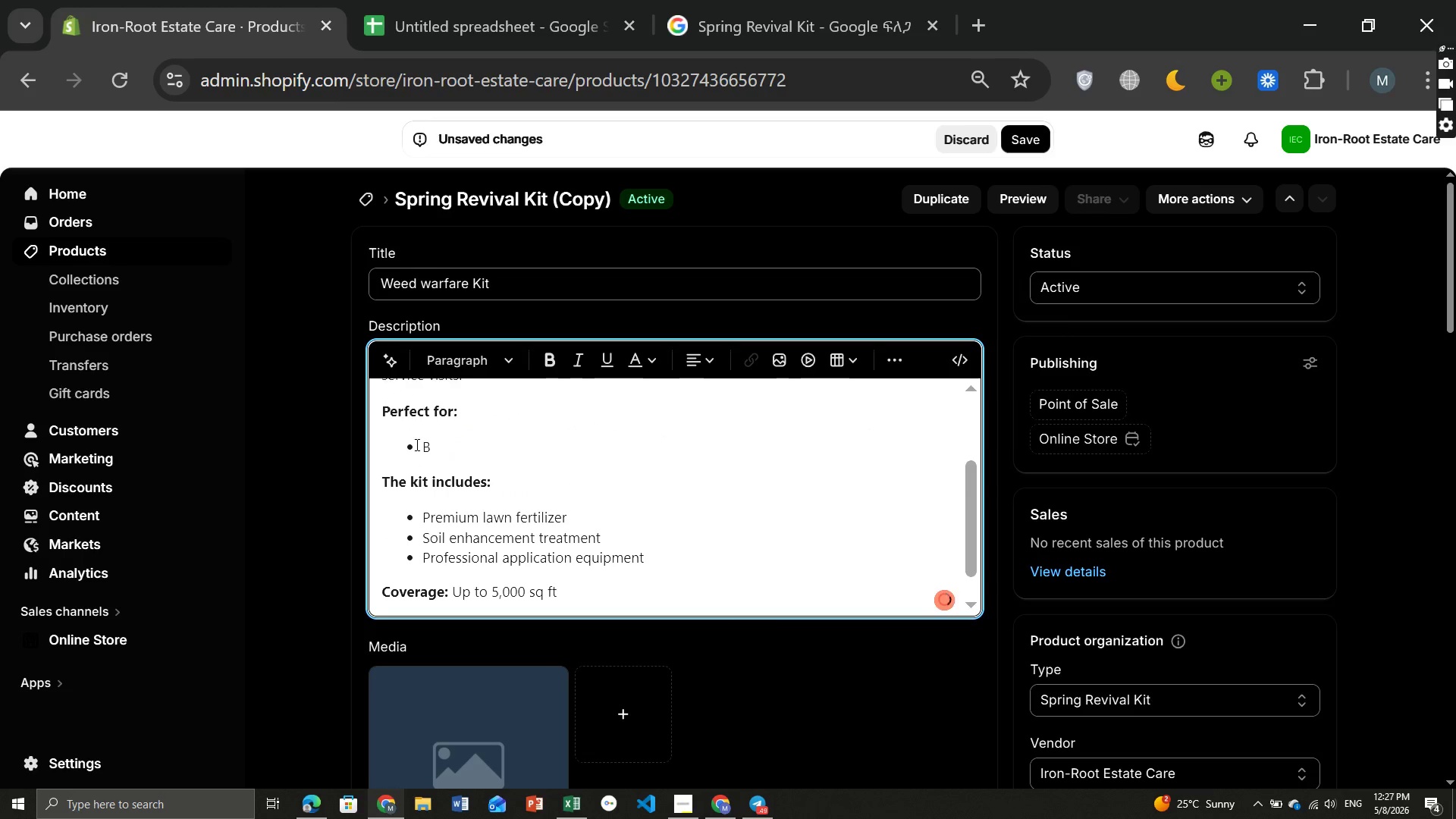 
key(Control+Z)
 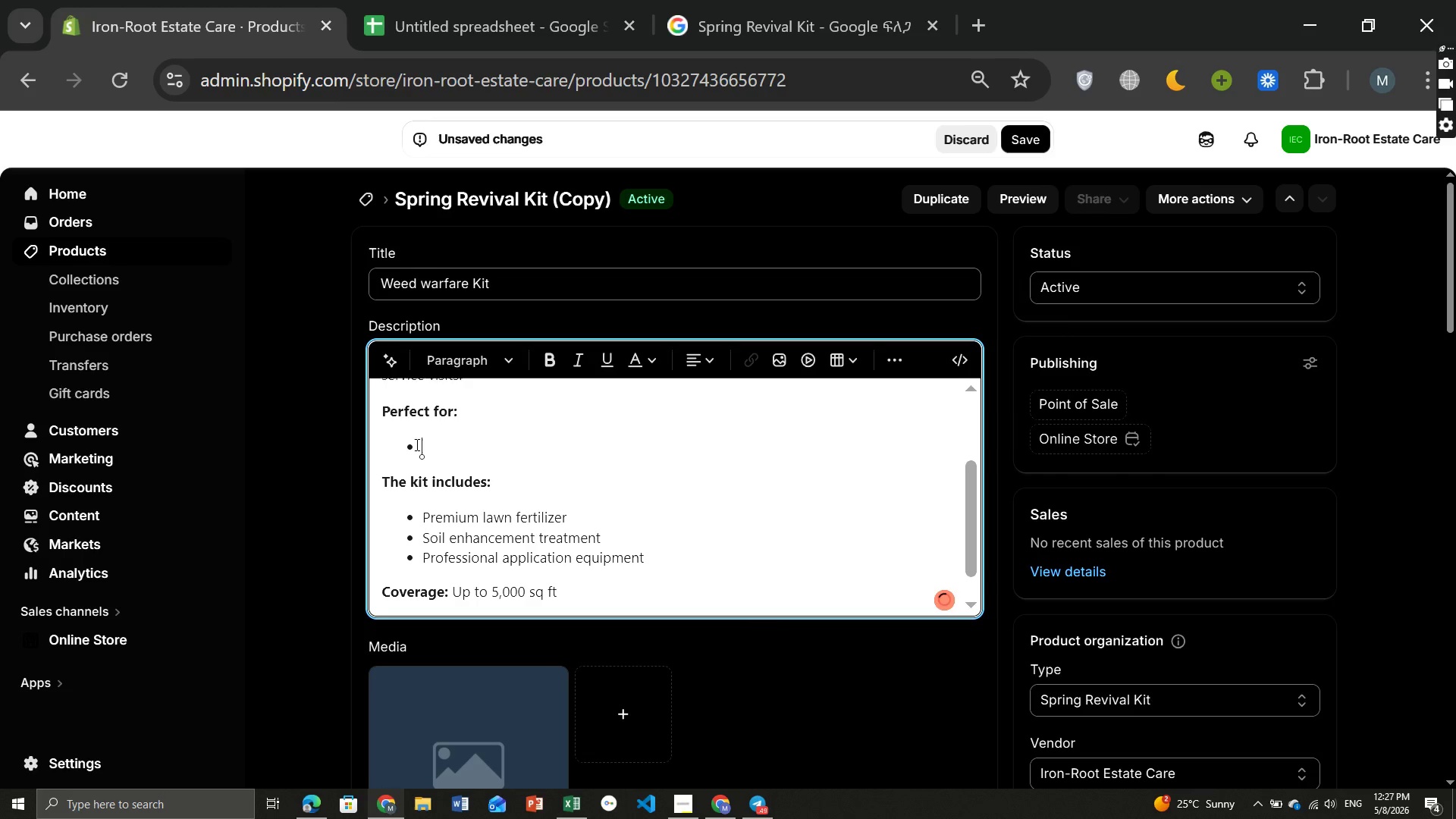 
key(Control+ControlLeft)
 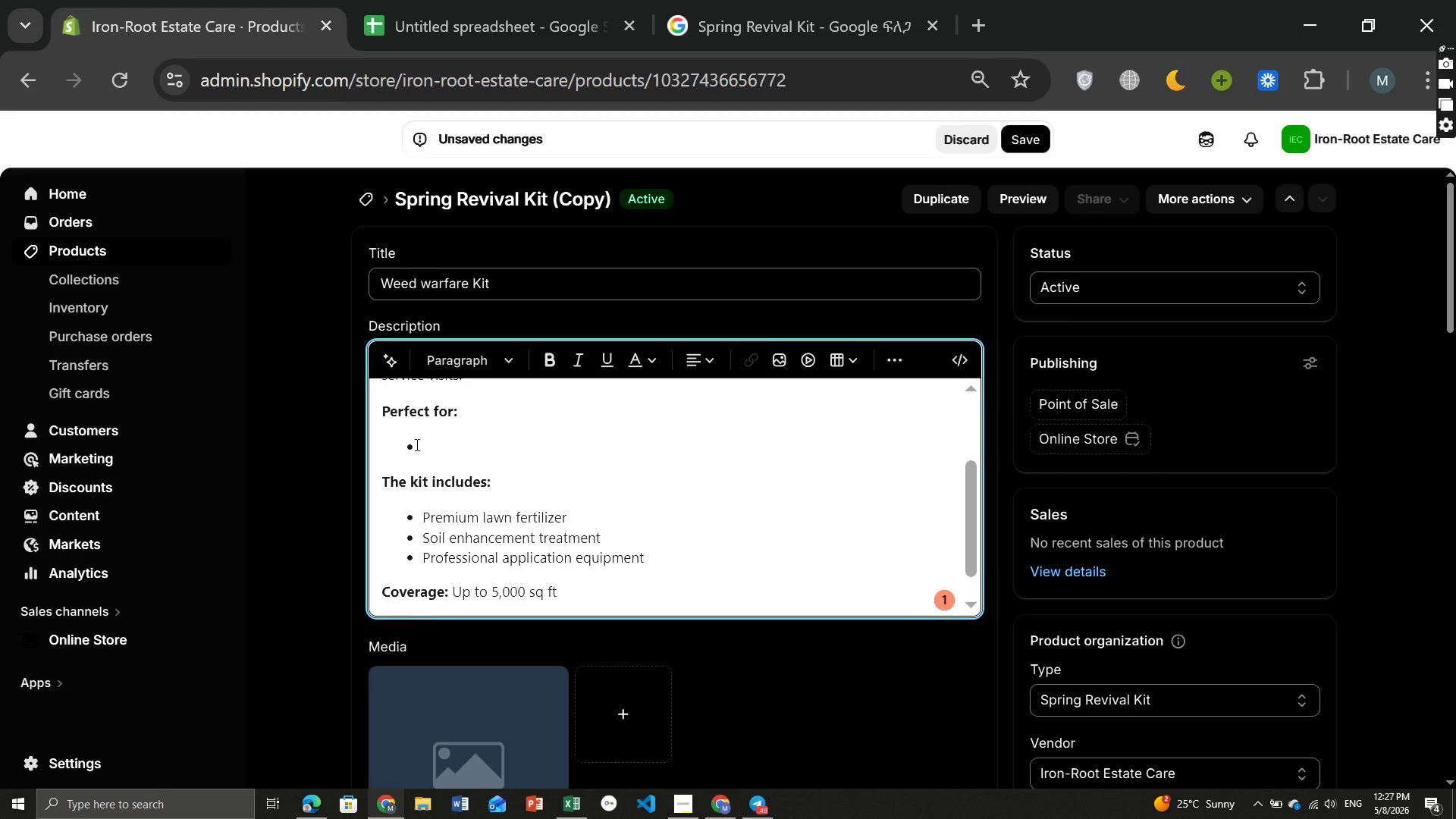 
key(Control+Z)
 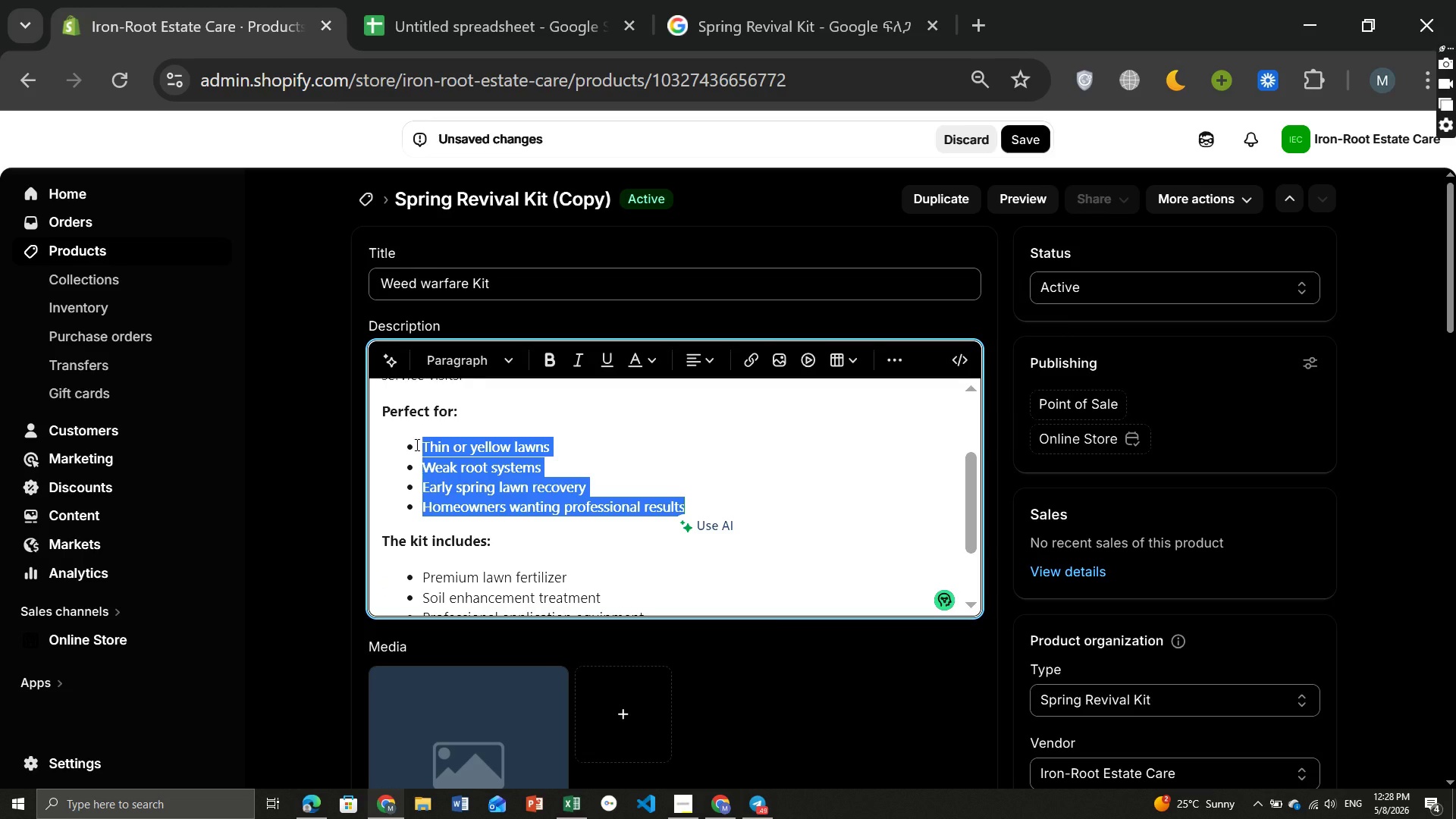 
key(Backspace)
type(Bo)
key(Backspace)
type(roadleaf weeds)
 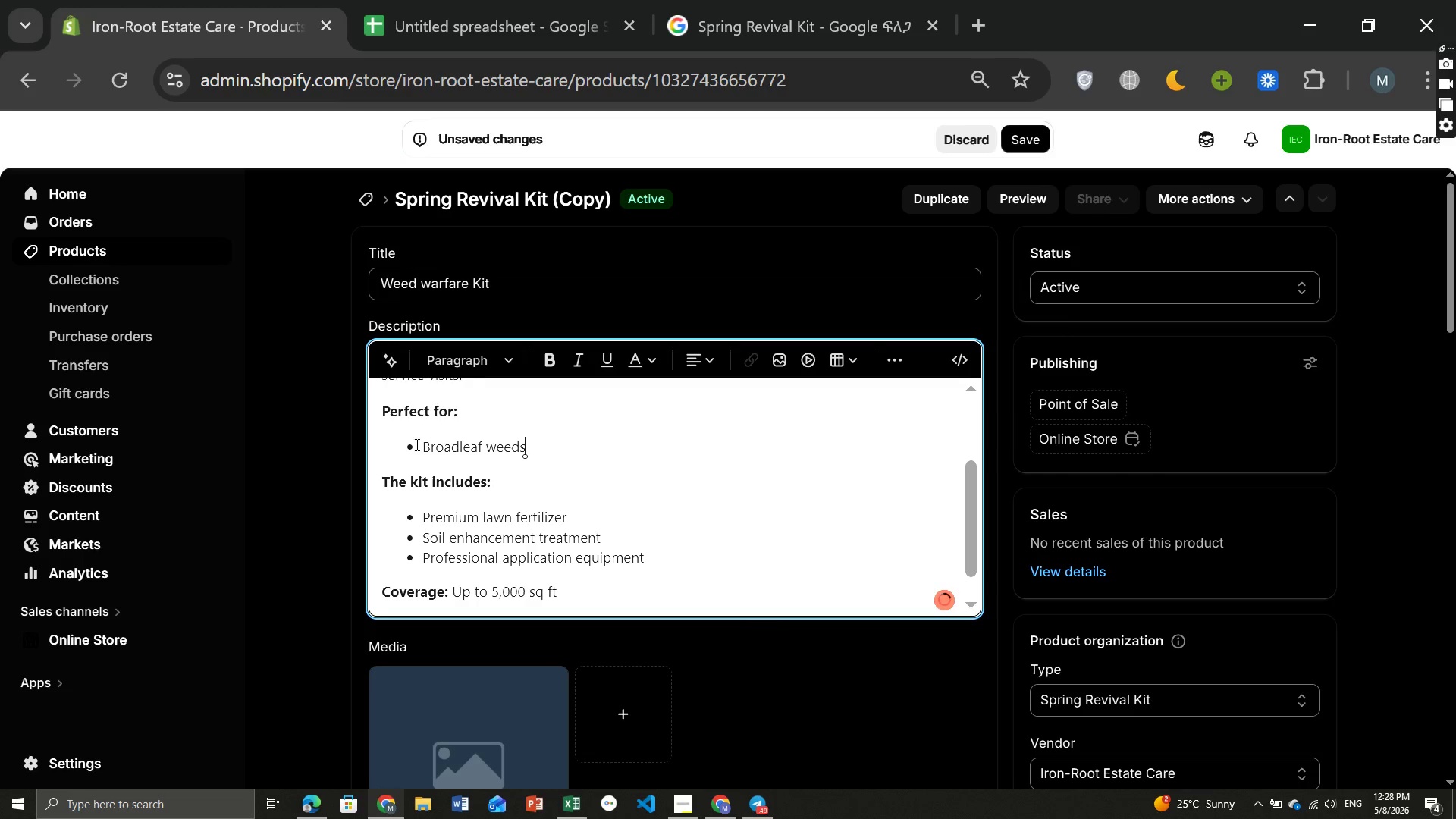 
key(Enter)
 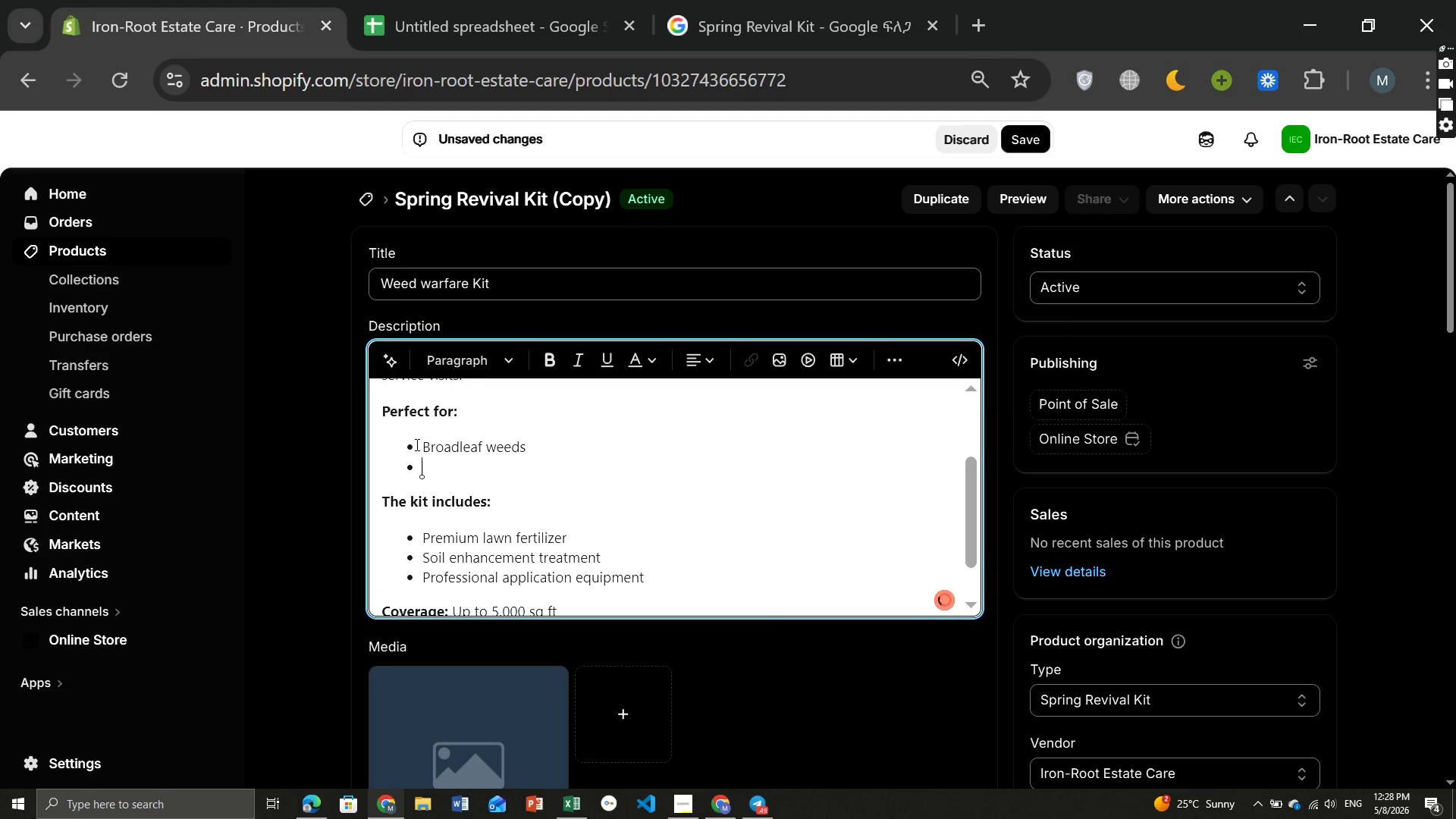 
type(Invasive lawn groth)
key(Backspace)
key(Backspace)
type(wth)
 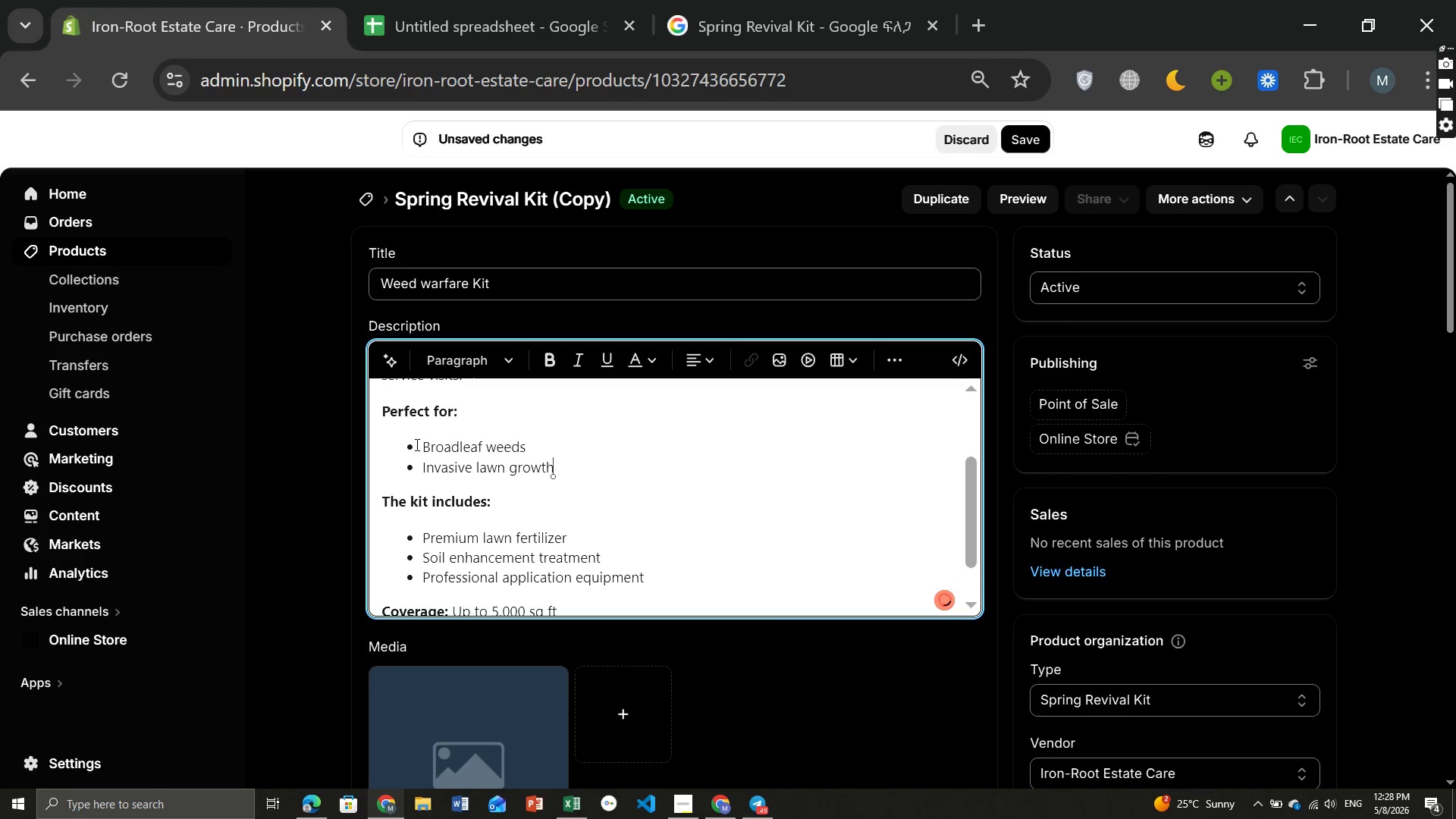 
key(Enter)
 